 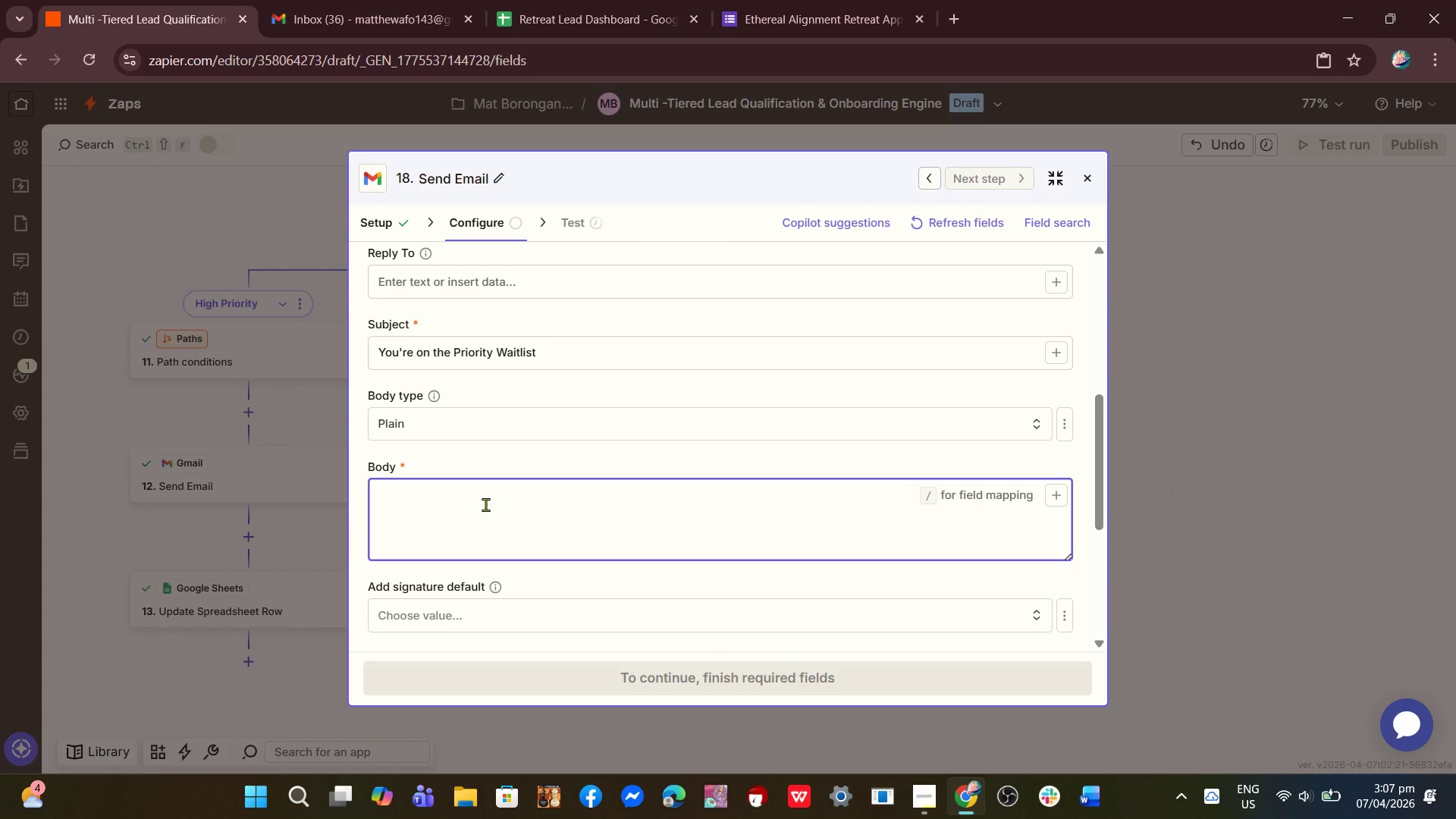 
type(Hi /)
 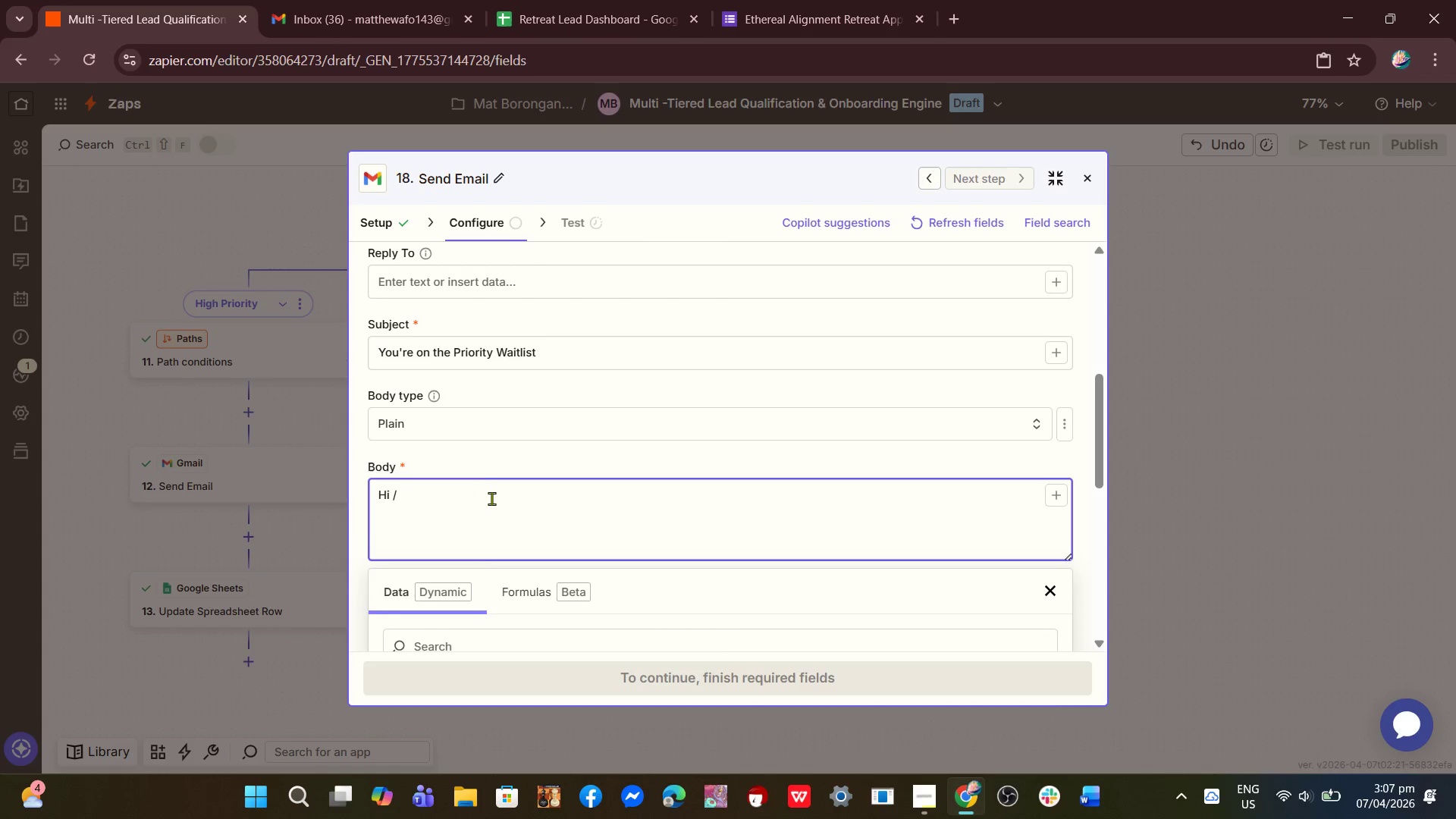 
scroll: coordinate [479, 583], scroll_direction: down, amount: 3.0
 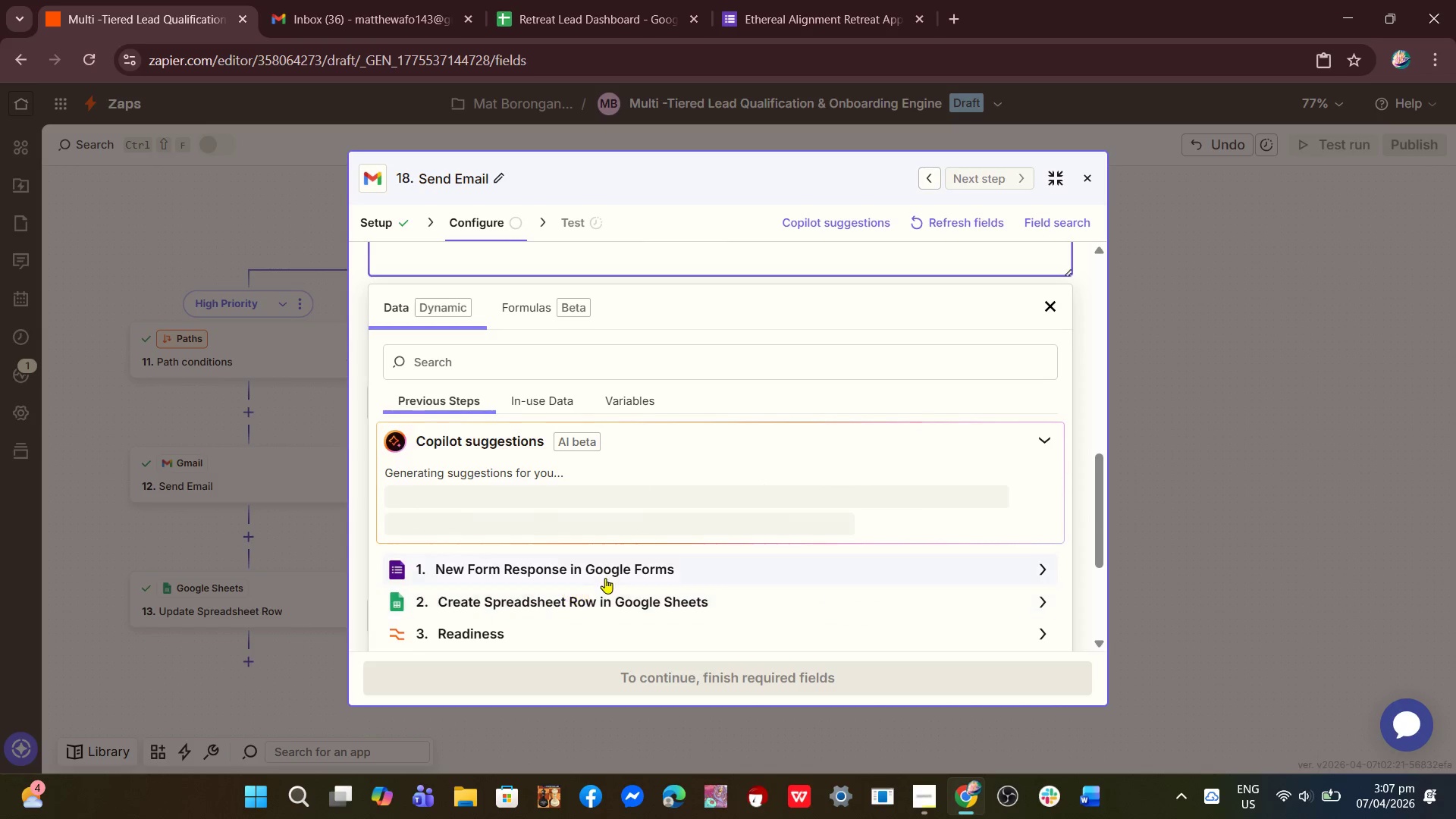 
left_click([613, 573])
 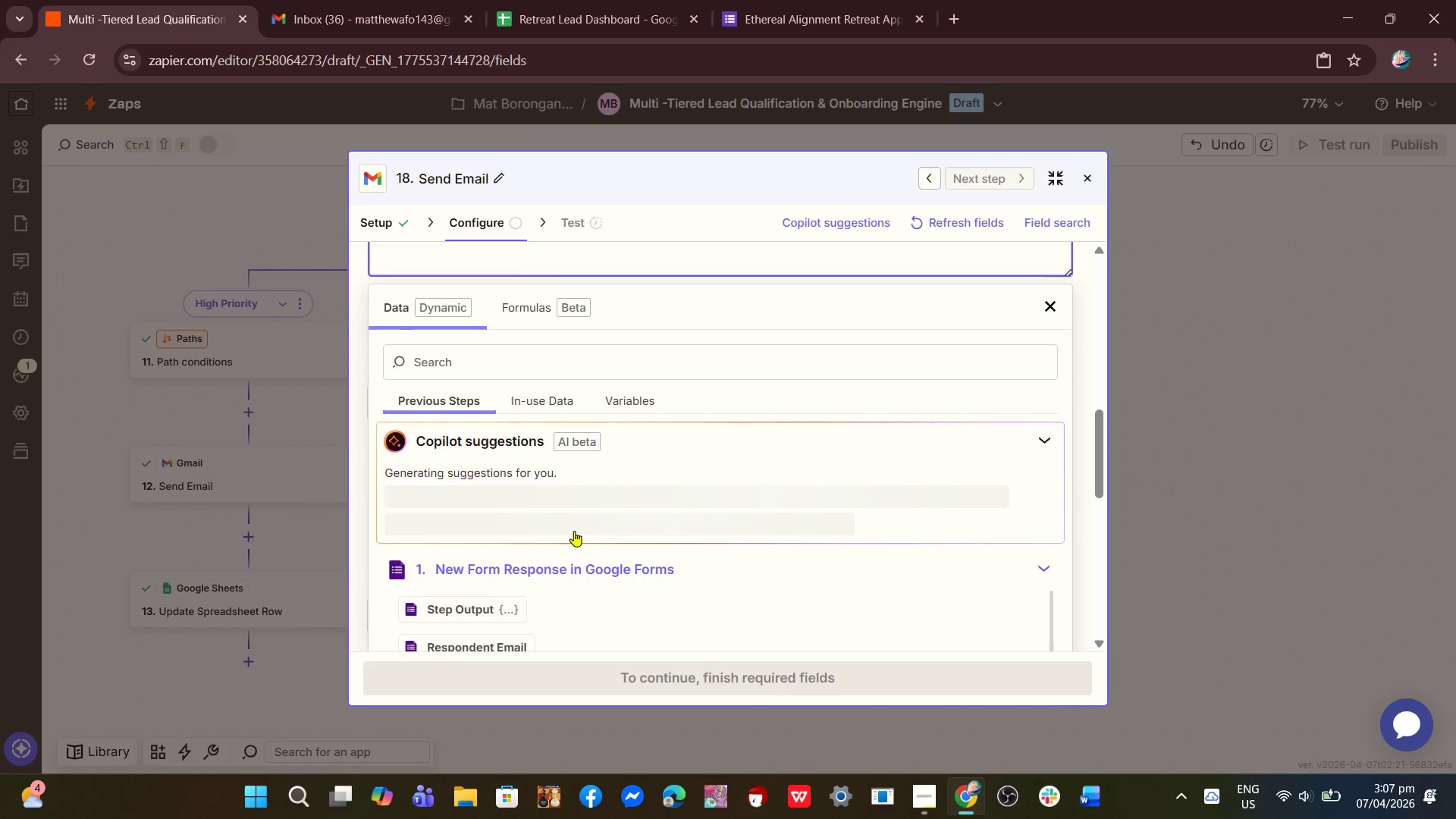 
scroll: coordinate [548, 529], scroll_direction: down, amount: 8.0
 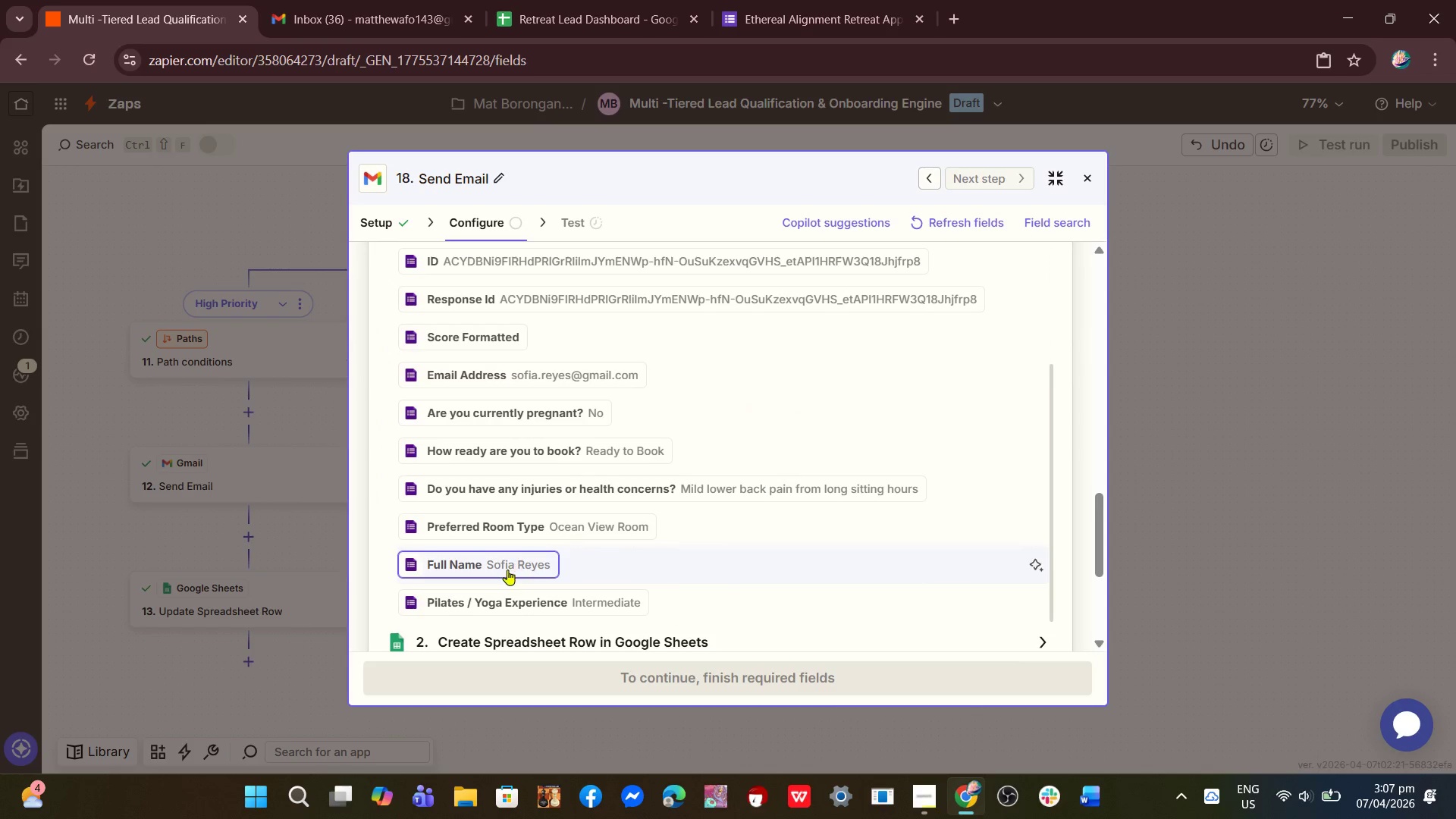 
left_click([507, 570])
 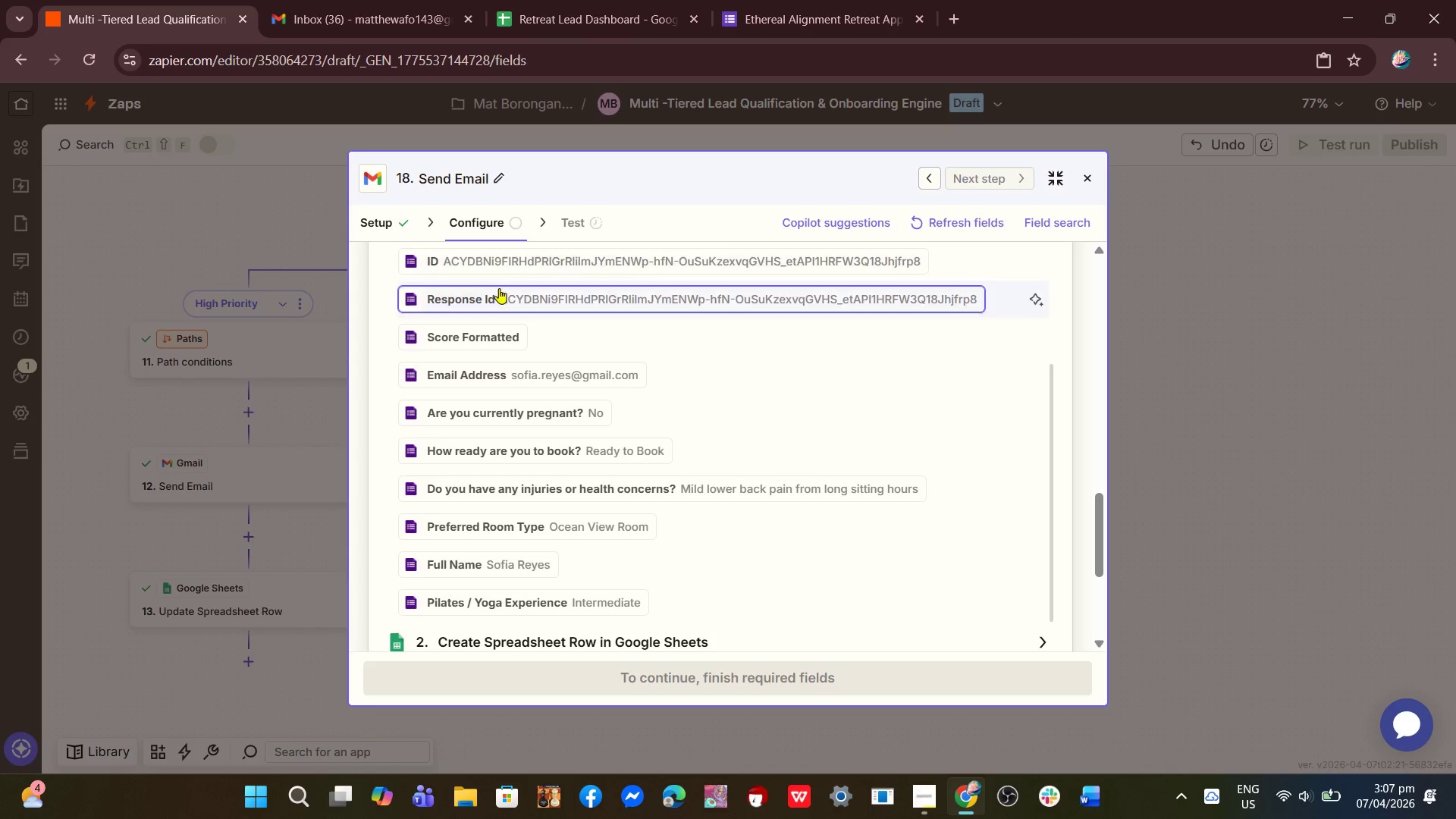 
left_click([489, 228])
 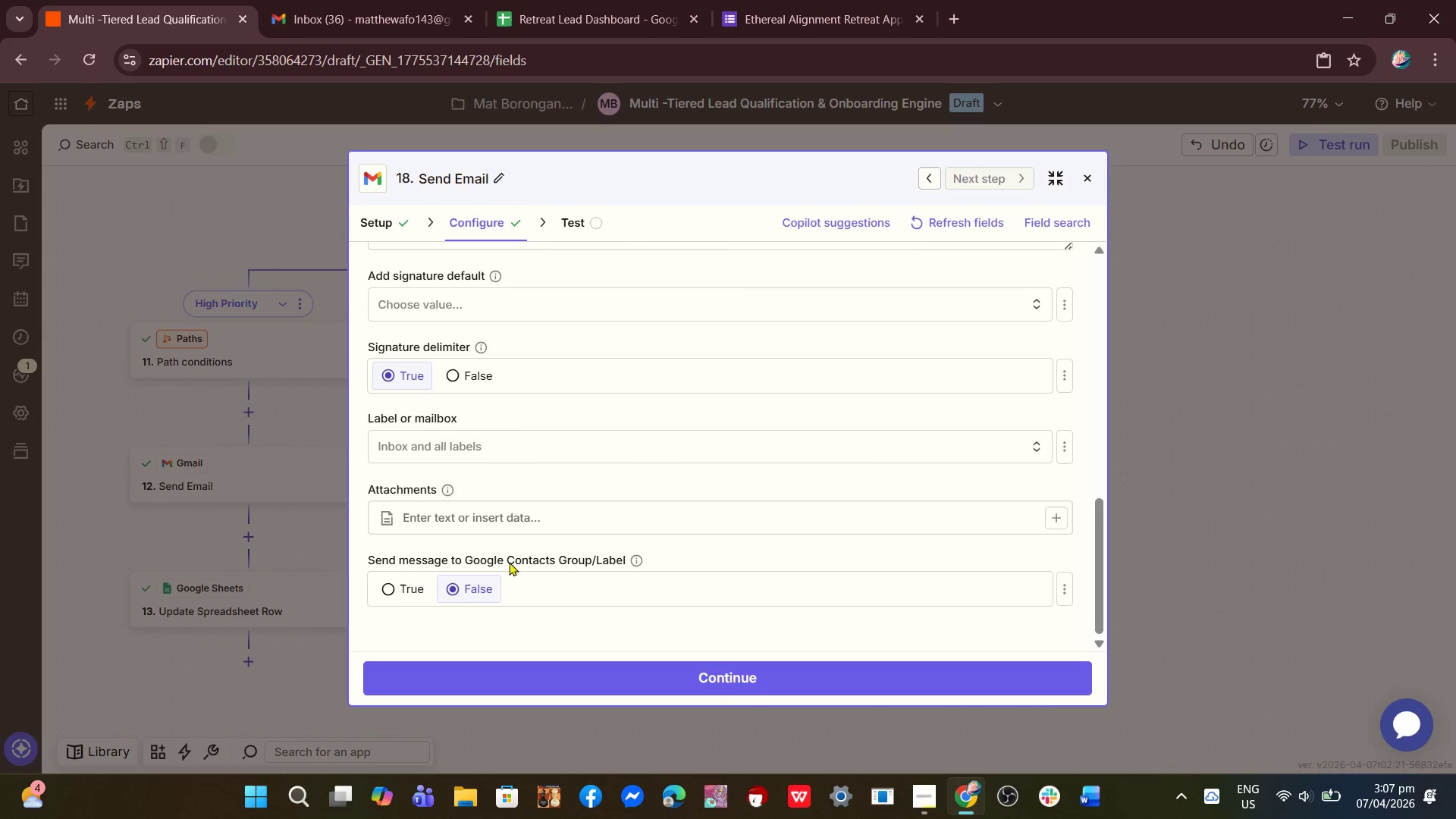 
scroll: coordinate [507, 539], scroll_direction: down, amount: 3.0
 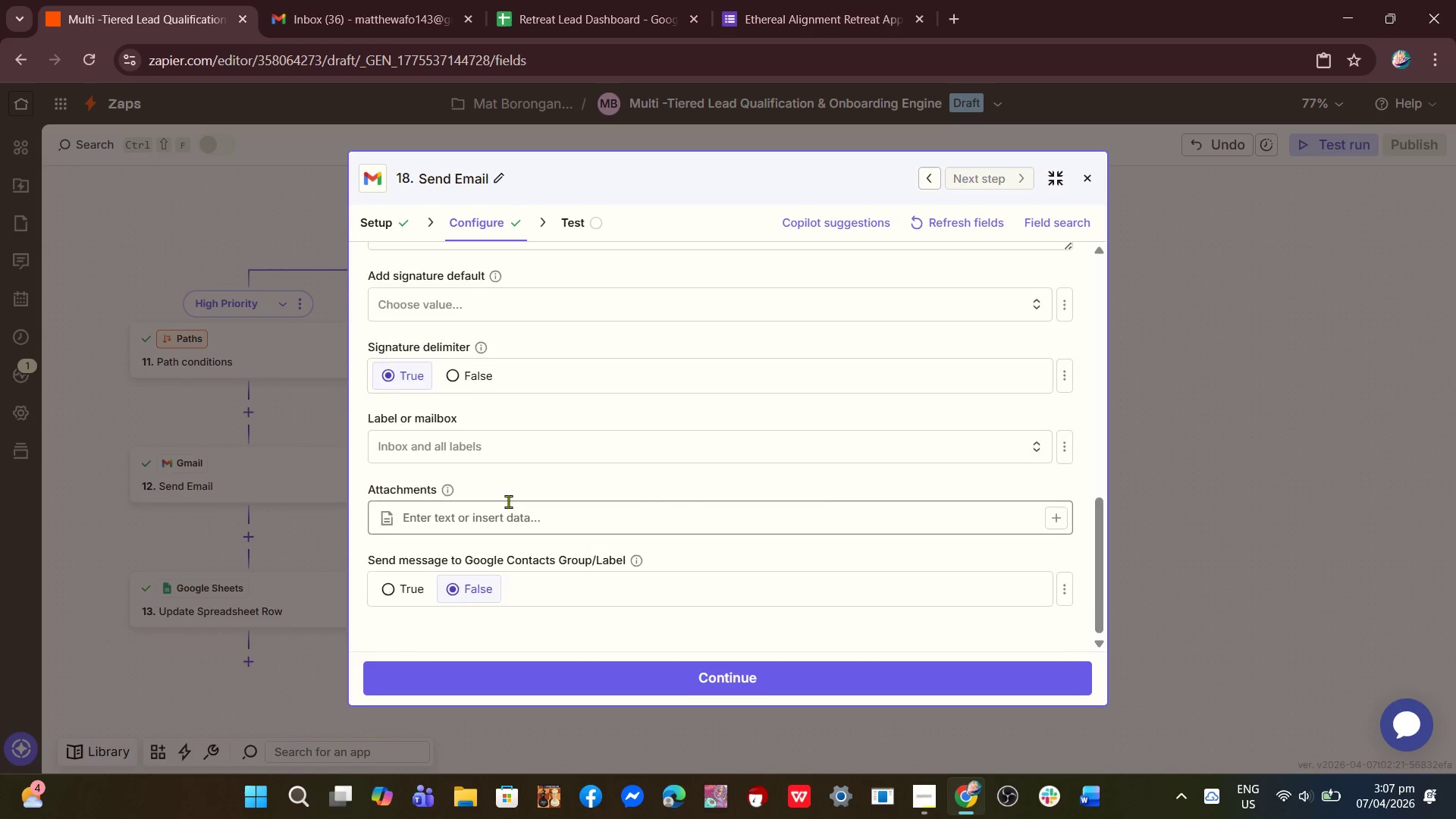 
scroll: coordinate [508, 501], scroll_direction: up, amount: 2.0
 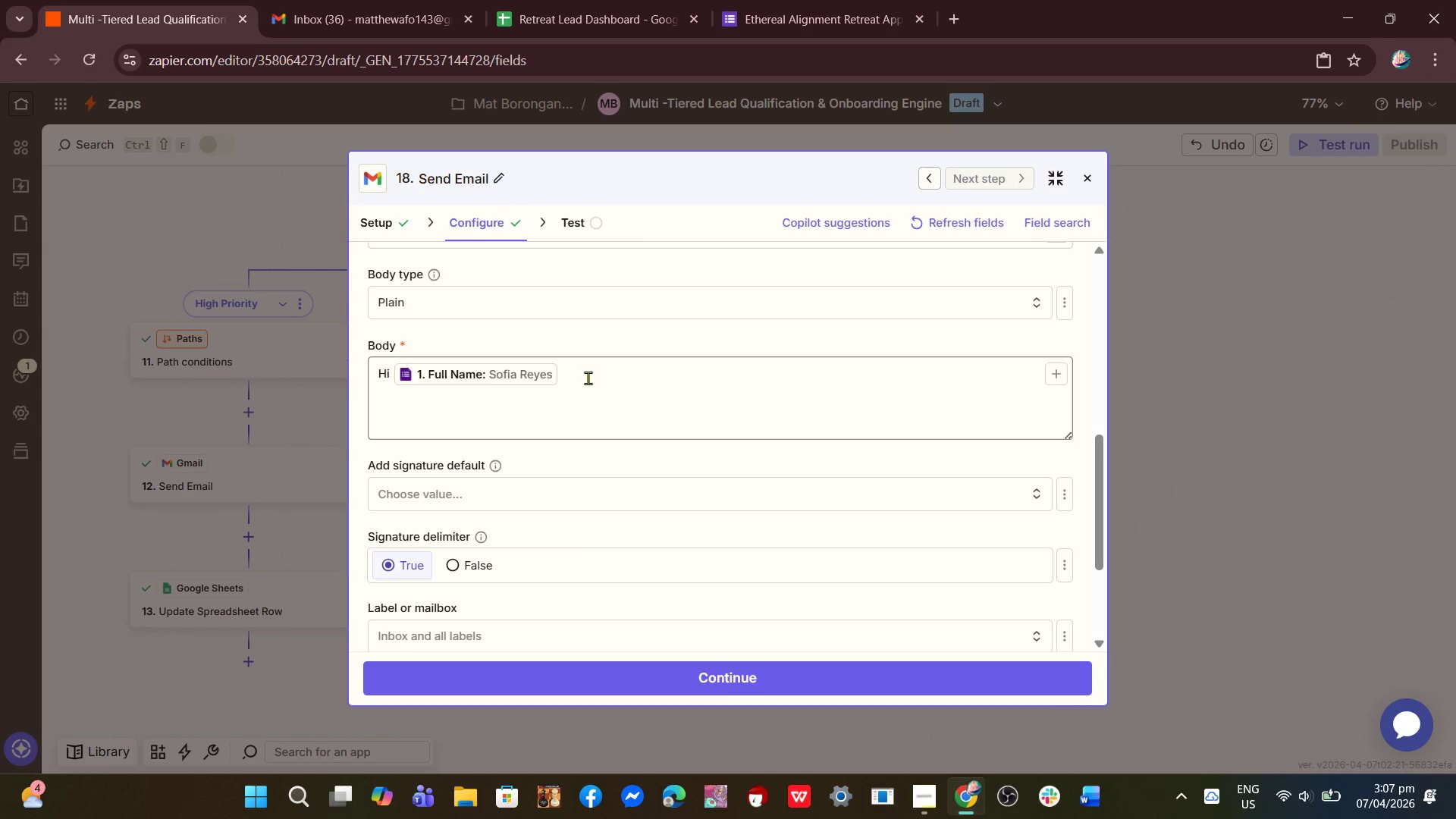 
left_click([588, 378])
 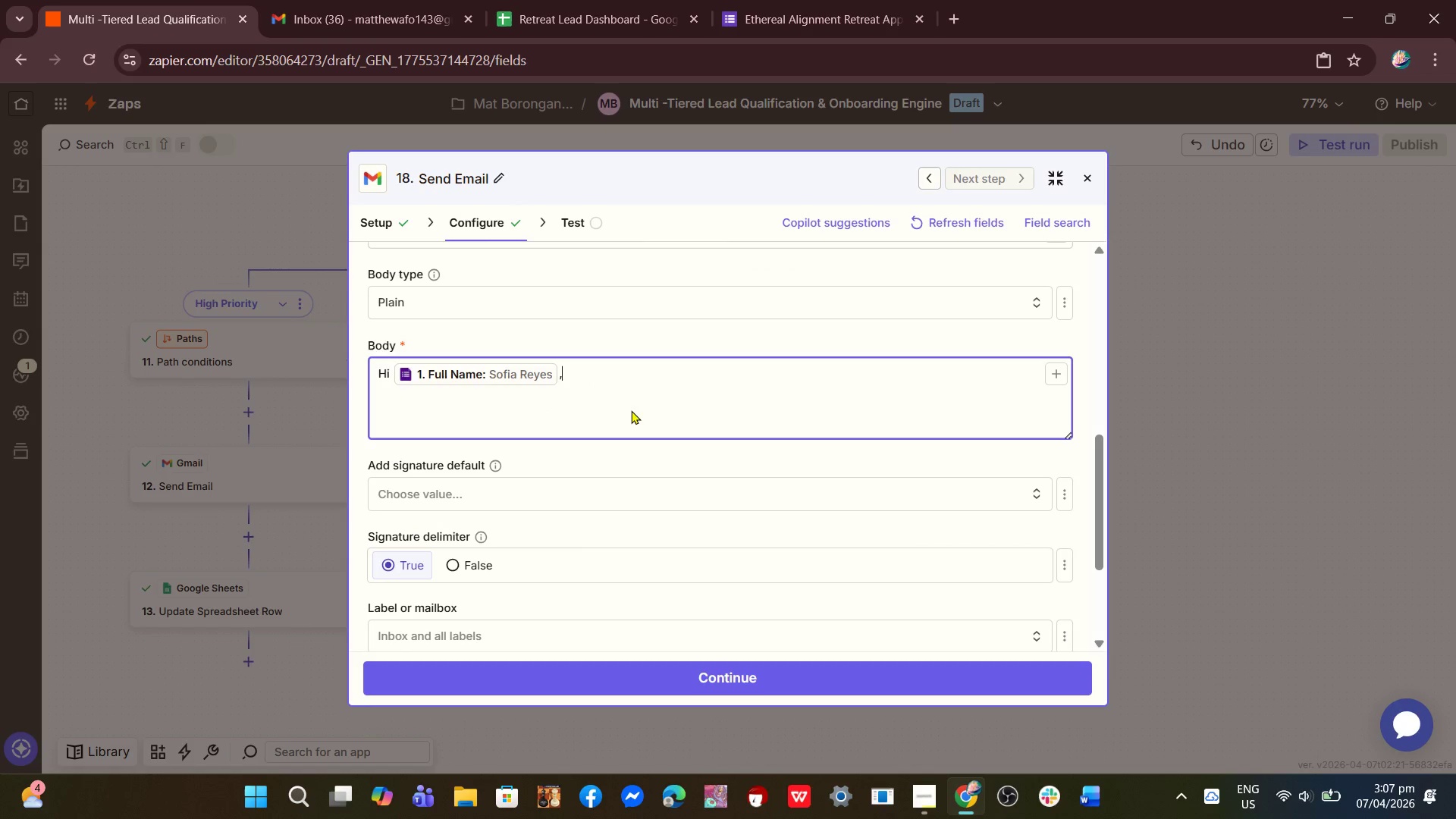 
key(Comma)
 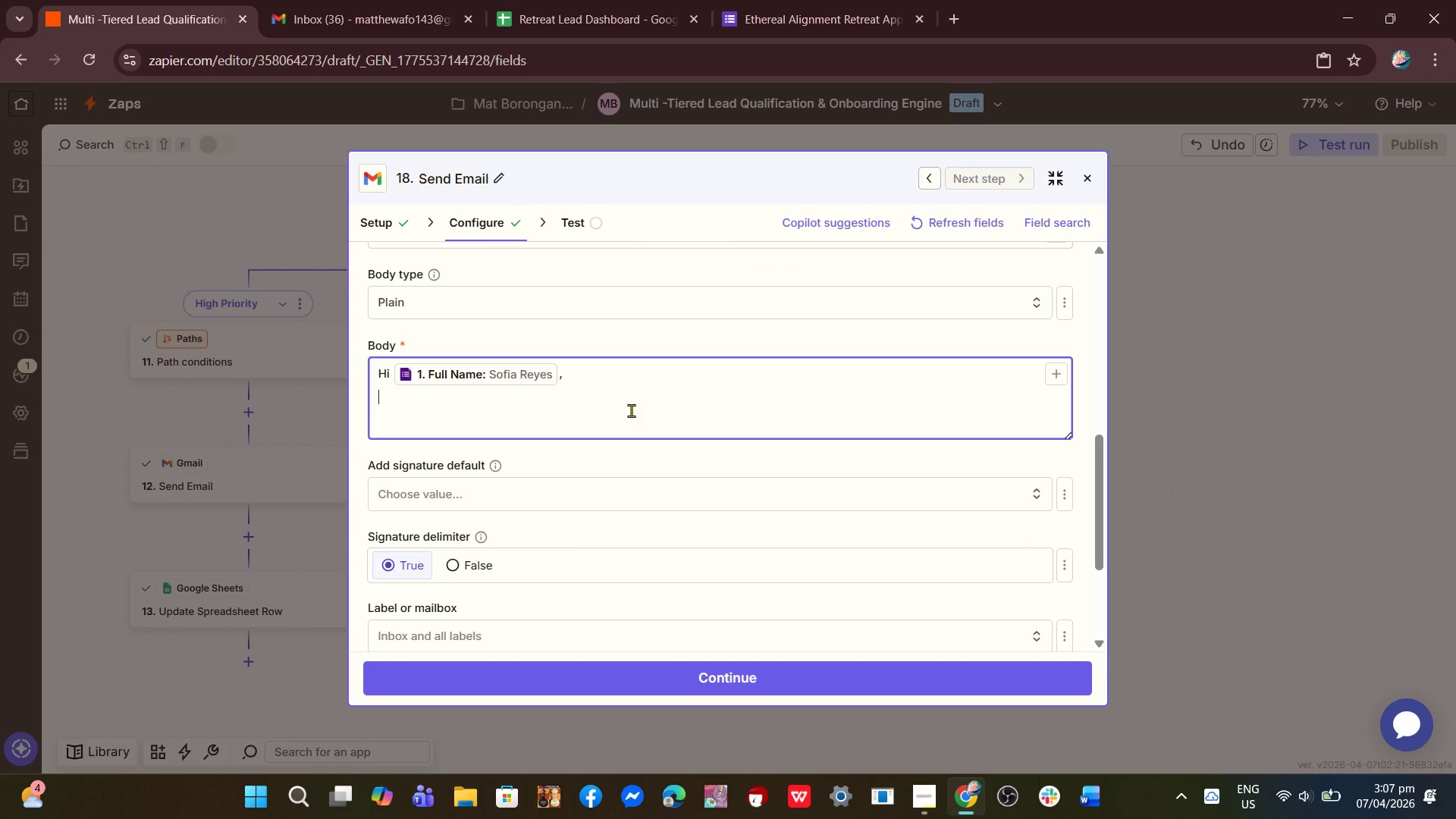 
key(Enter)
 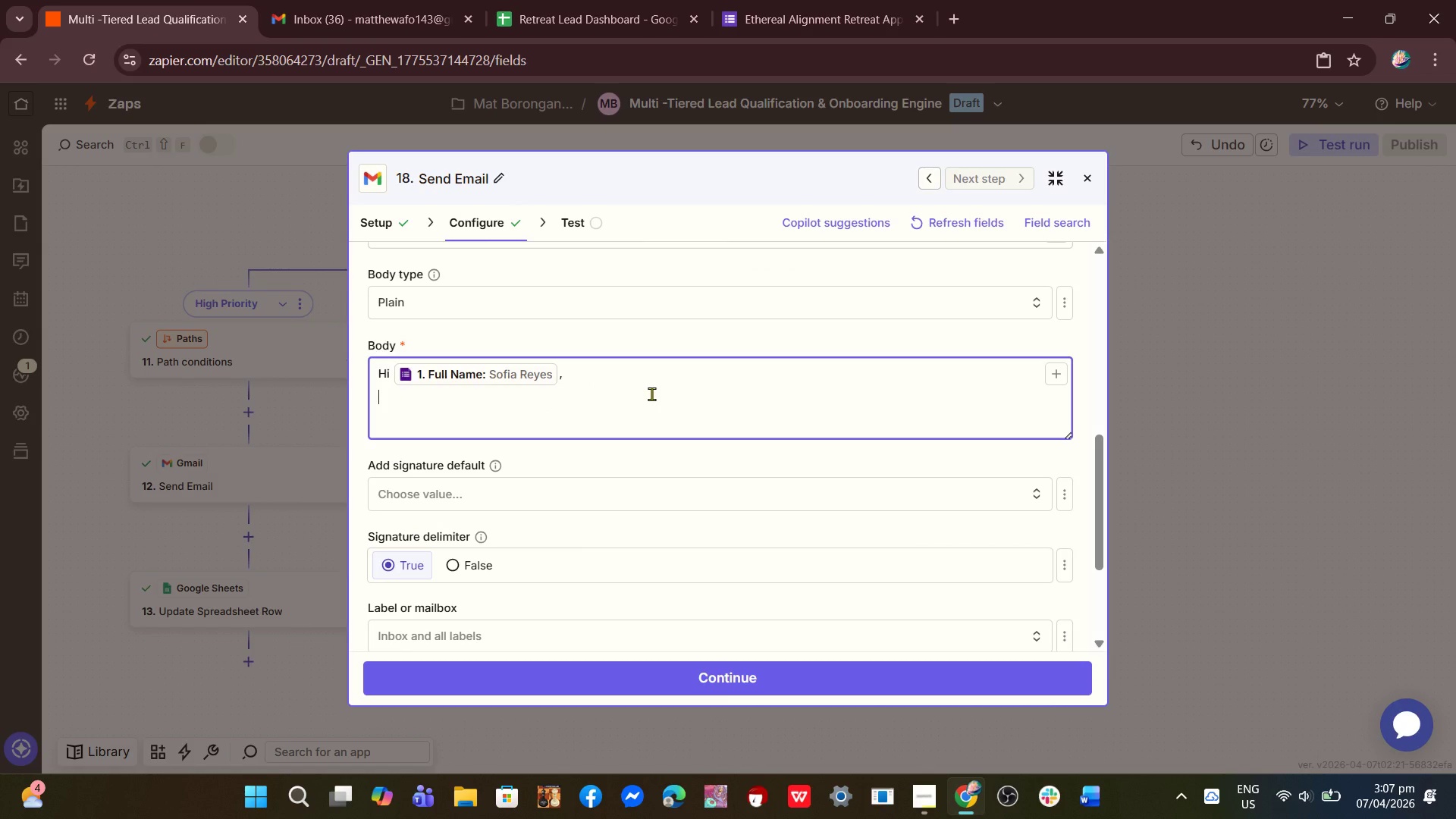 
key(Enter)
 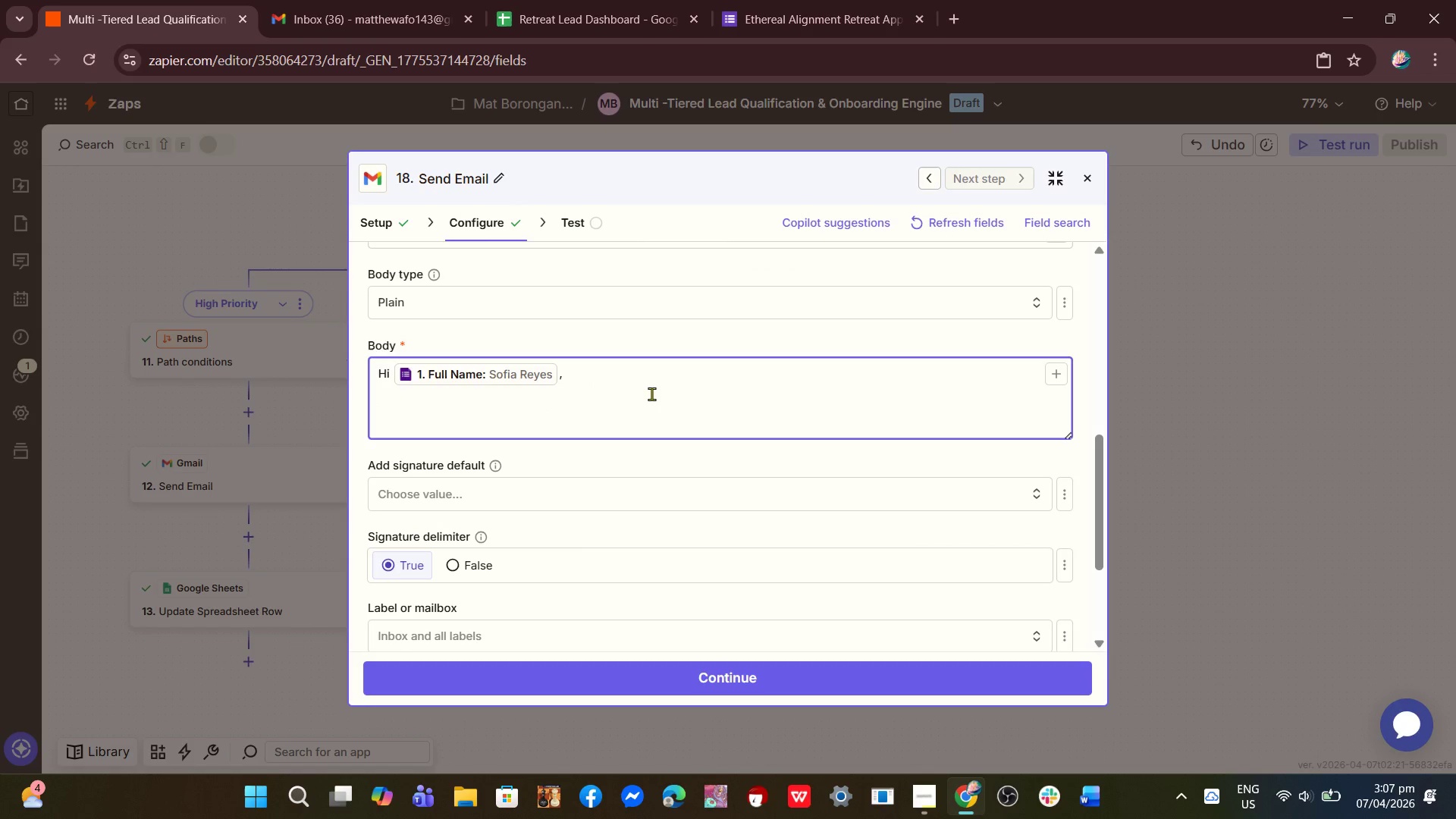 
type(Thank u)
key(Backspace)
type(you for you in)
key(Backspace)
key(Backspace)
type(r)
key(Backspace)
key(Backspace)
type(r interest i )
key(Backspace)
type(n our Histroic)
key(Backspace)
key(Backspace)
key(Backspace)
key(Backspace)
type(orical Manor Retreat.)
 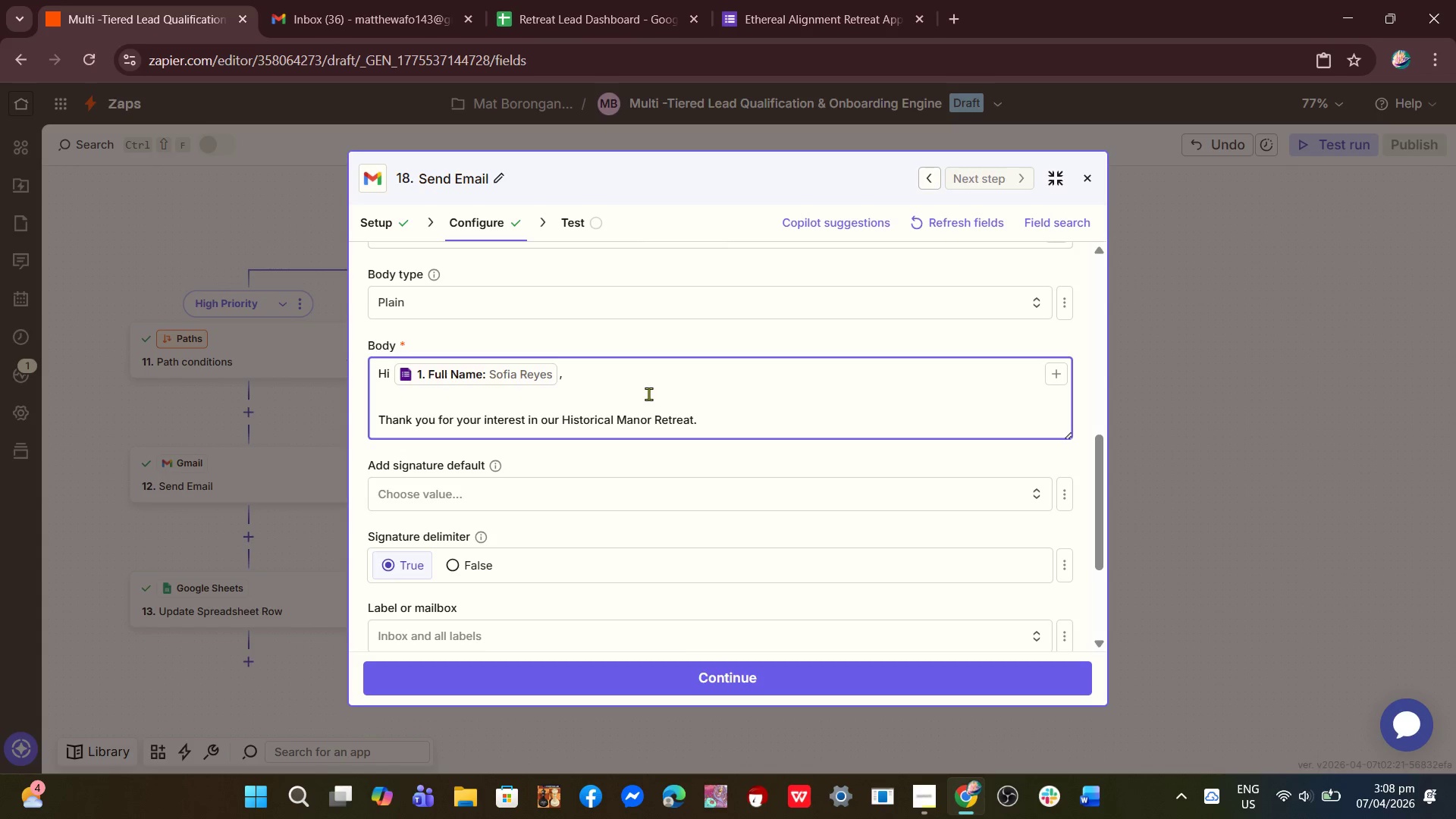 
key(Enter)
 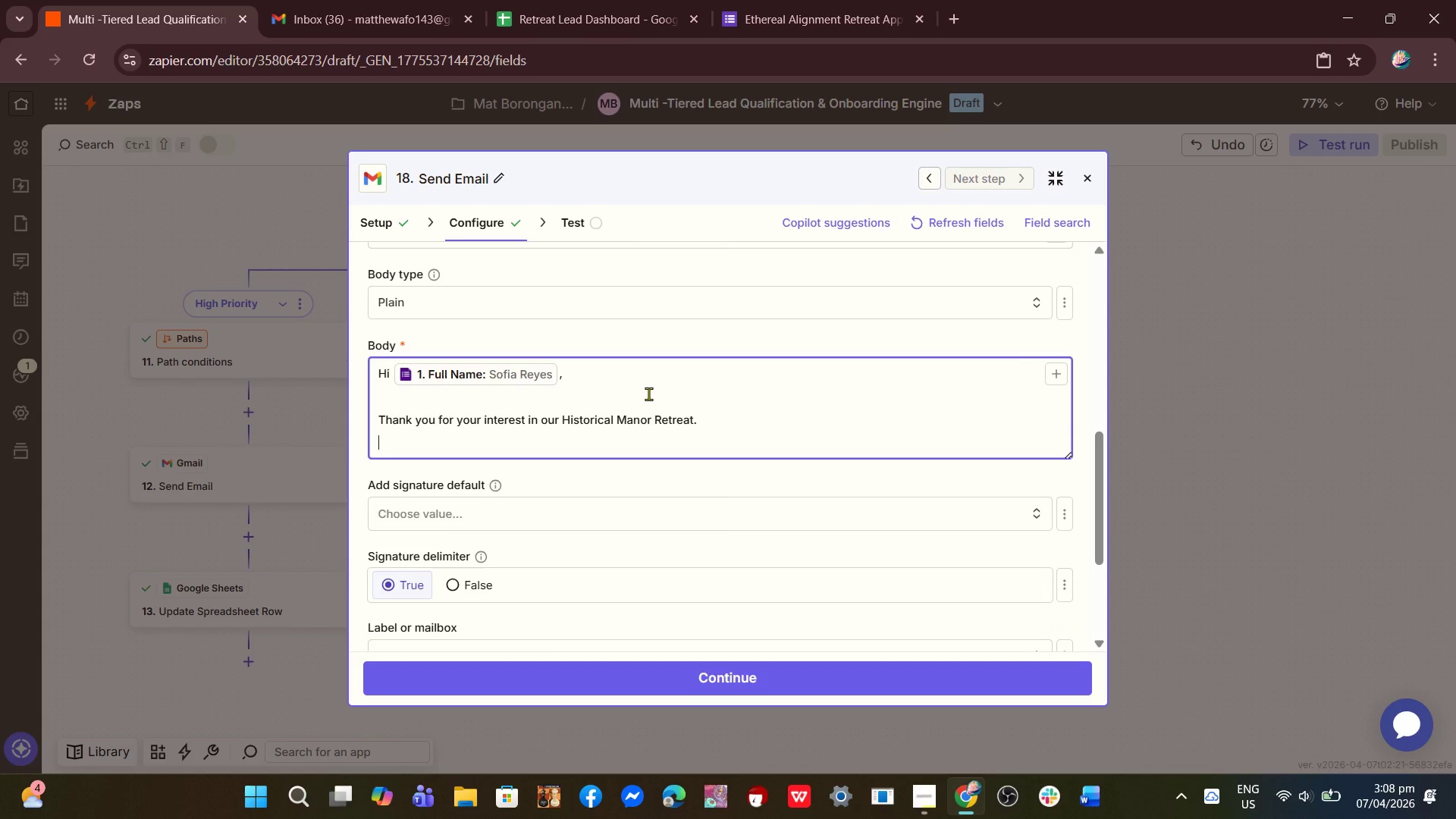 
type(At the moment, you s)
key(Backspace)
key(Backspace)
type(r selected room is fully booked.)
 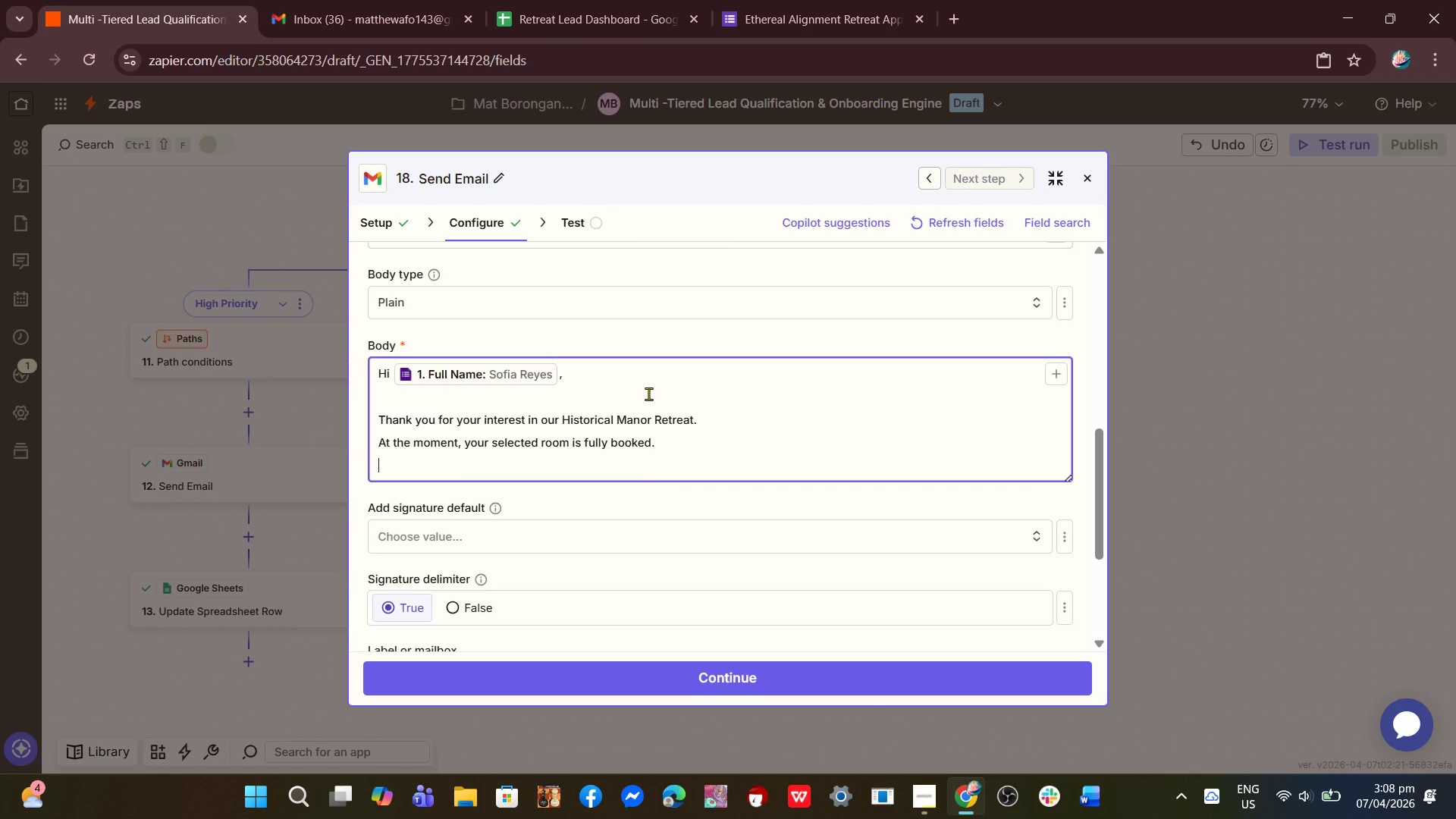 
key(Enter)
 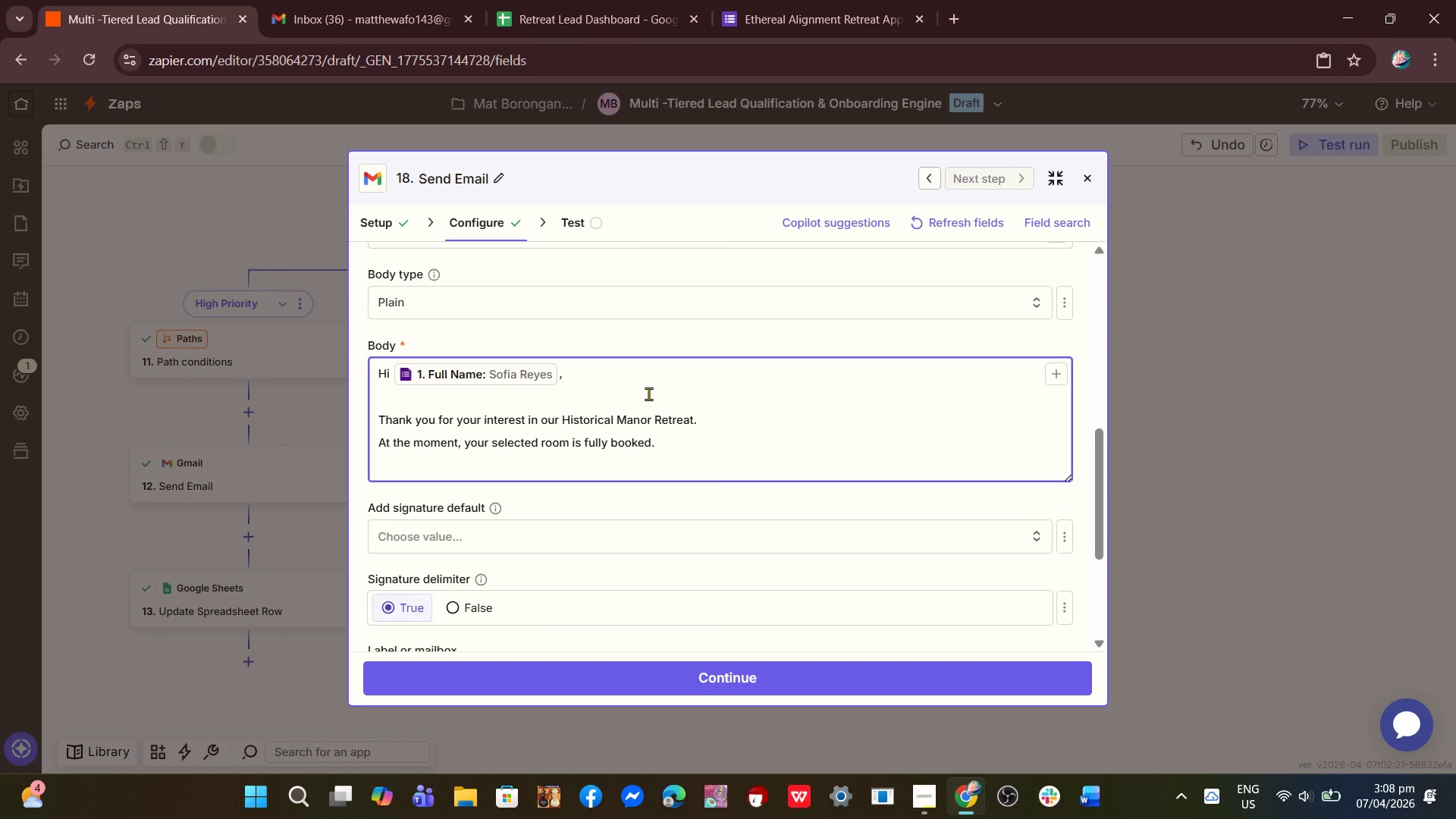 
type(But domn)
key(Backspace)
key(Backspace)
type(n't worry)
 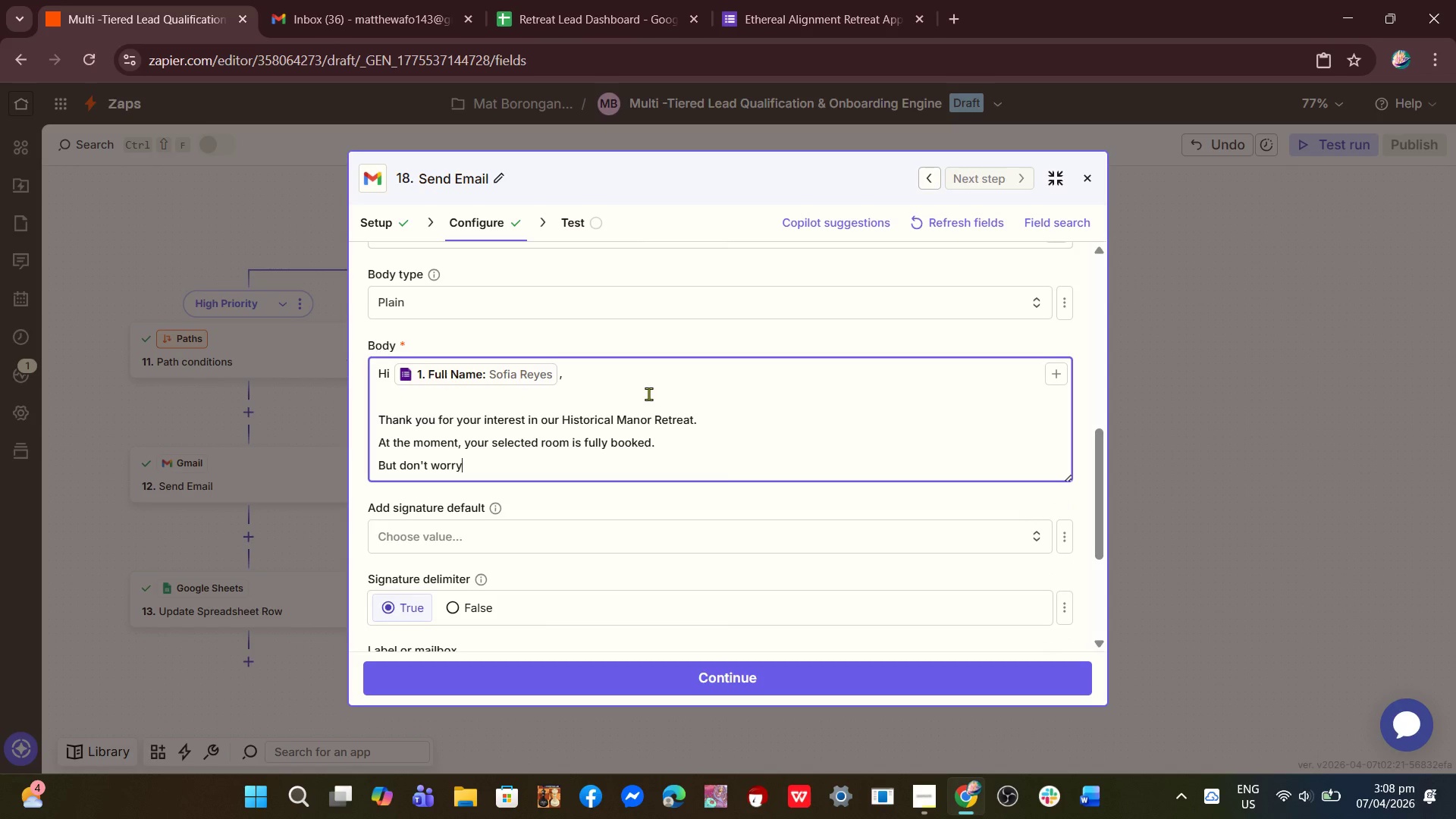 
type( -- you've been placed on our priority waitlist. We'll ni)
key(Backspace)
type(otify you ime)
key(Backspace)
type(mediately if a spot becomes available)
 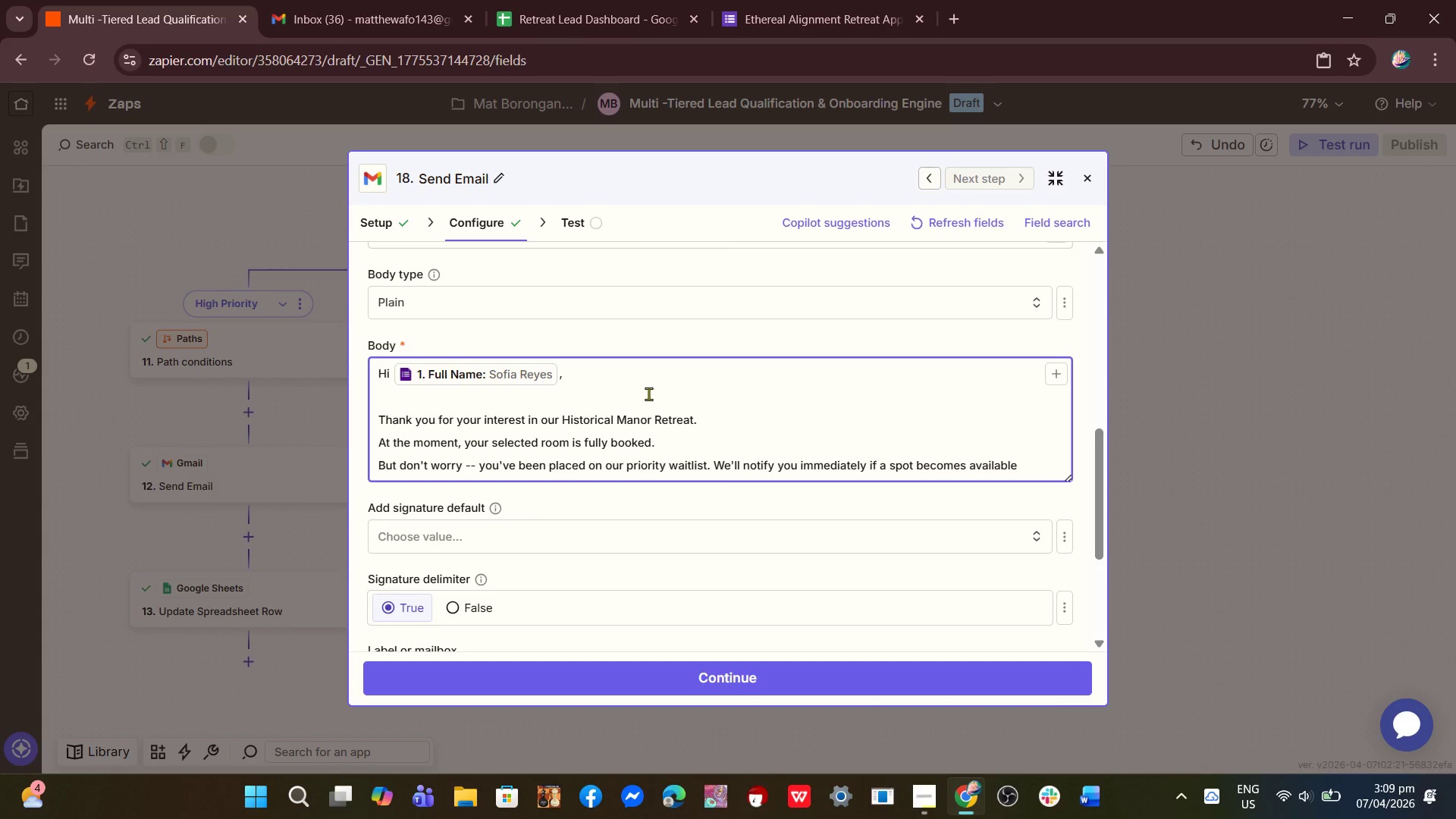 
key(Period)
 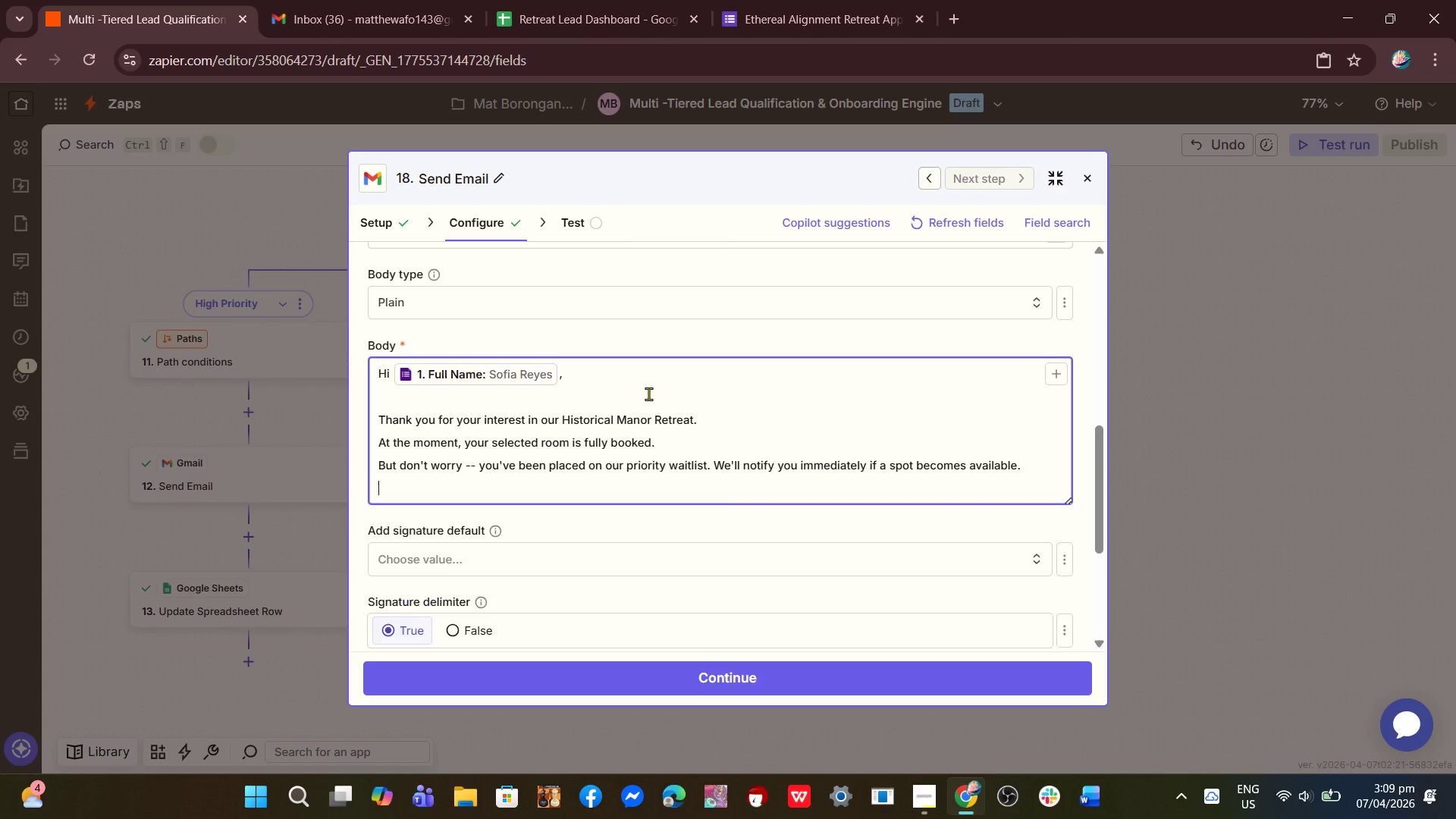 
key(Enter)
 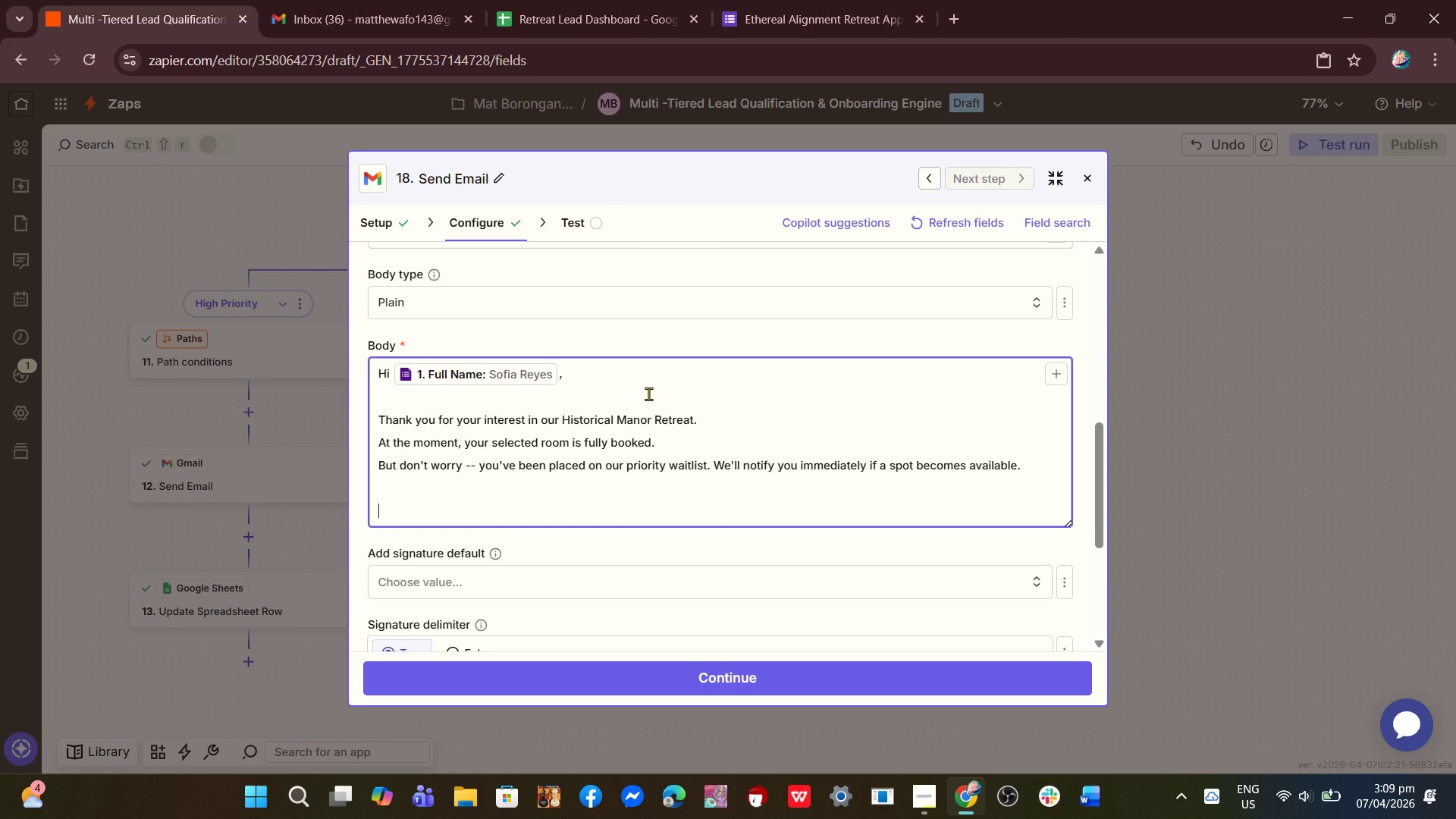 
key(Enter)
 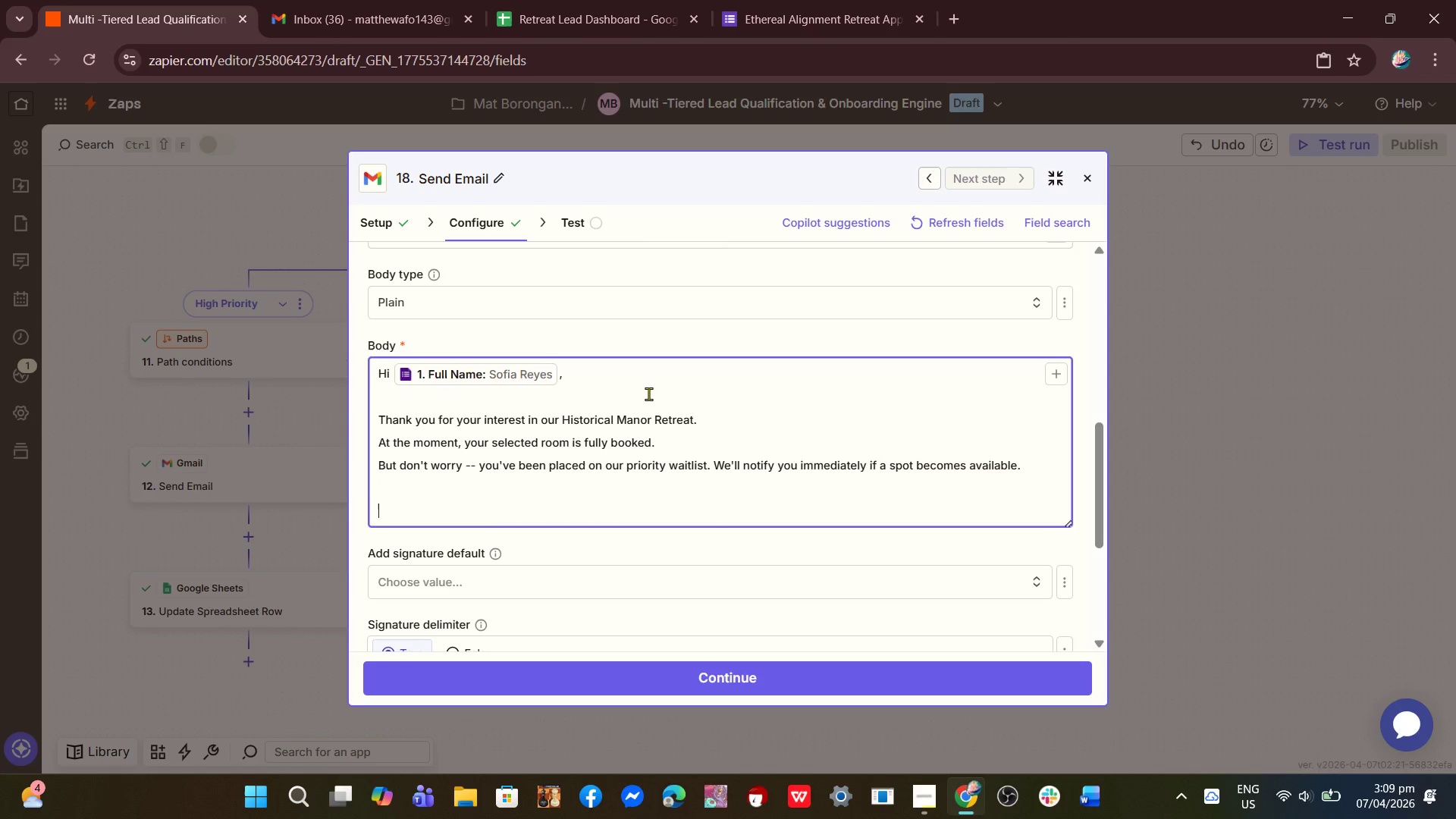 
type(Warm Regards,)
 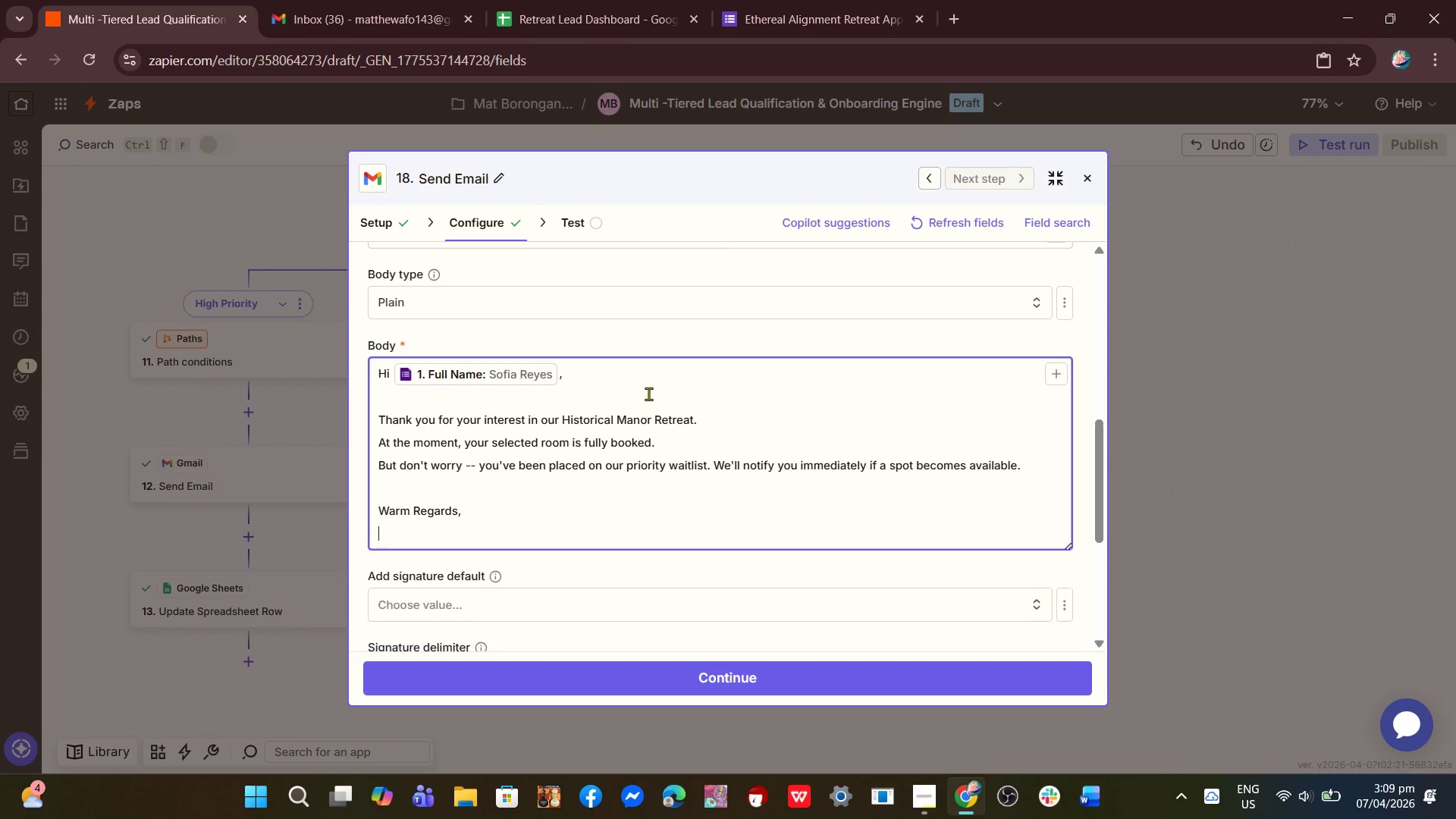 
key(Enter)
 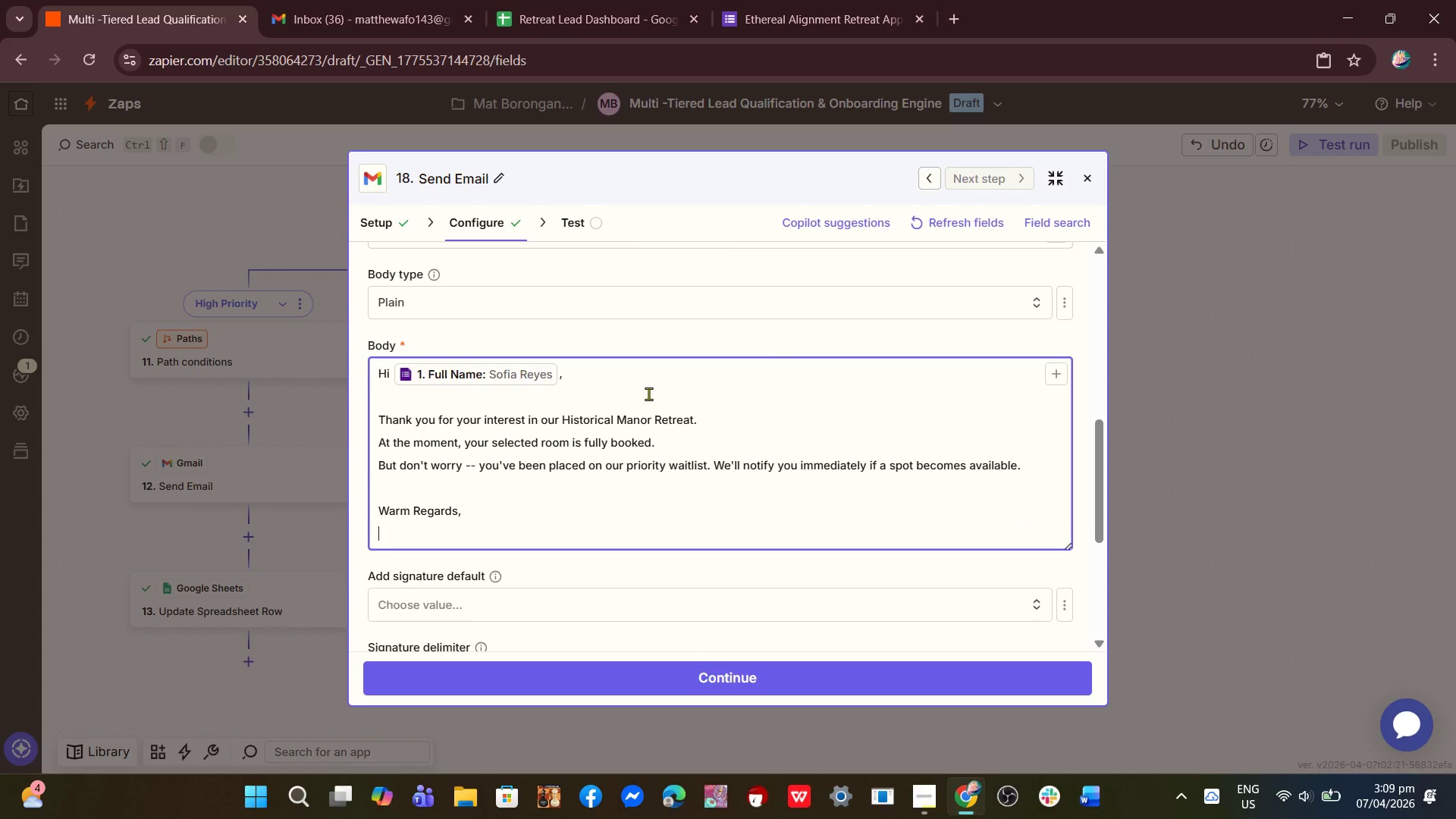 
type(Ethereal Alignment Tea,])
key(Backspace)
key(Backspace)
type(m)
 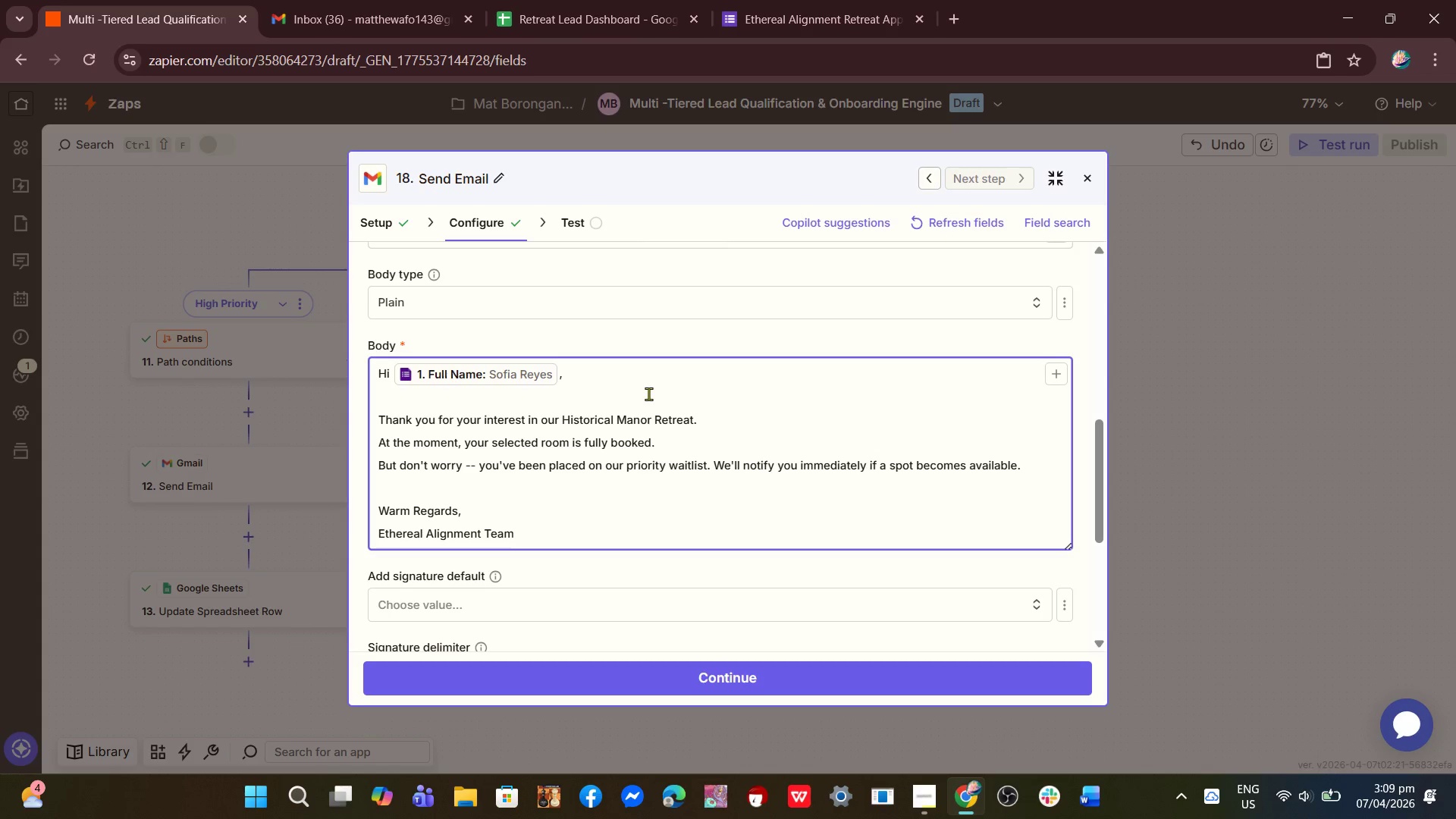 
scroll: coordinate [649, 500], scroll_direction: down, amount: 4.0
 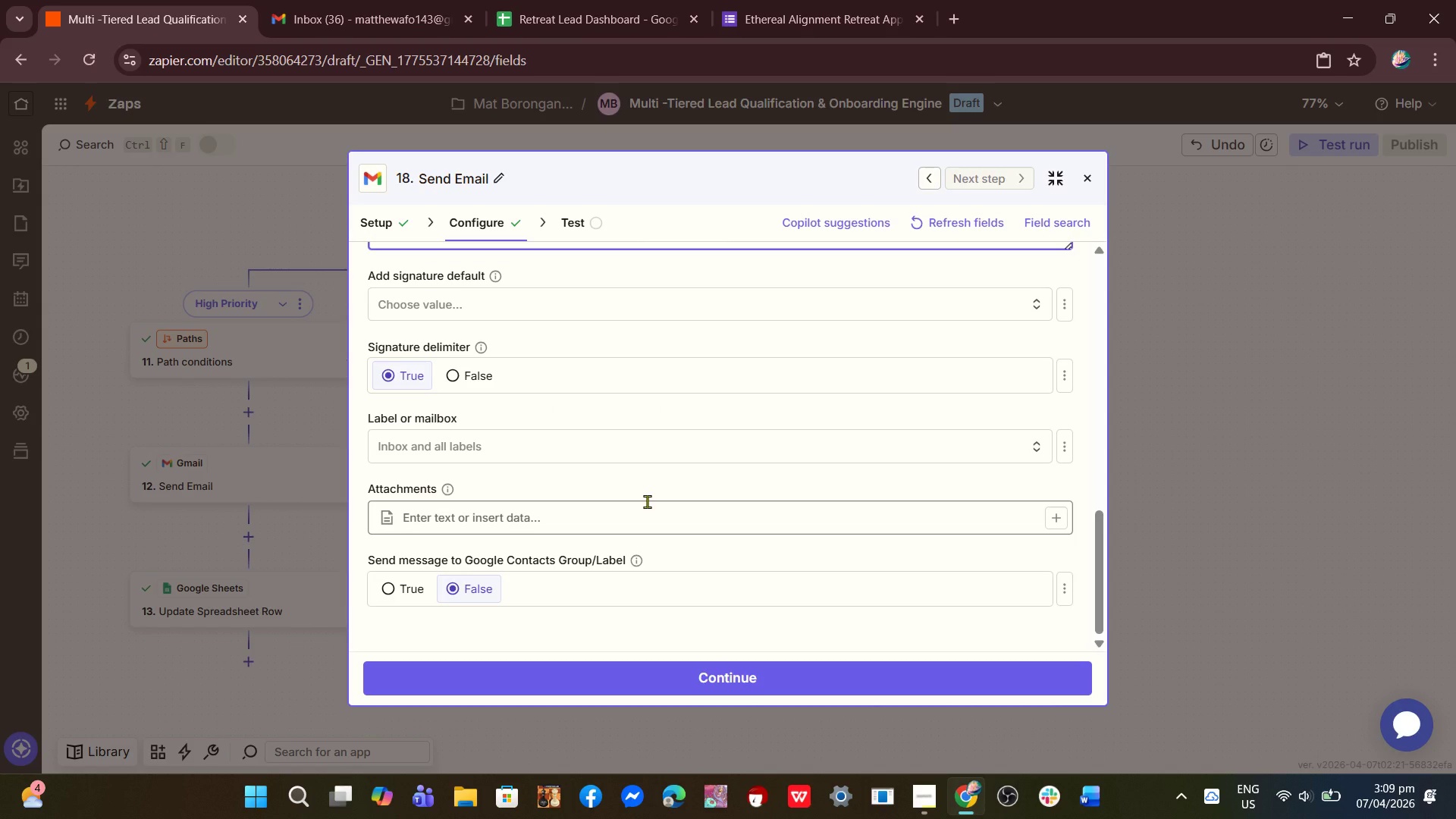 
wait(9.35)
 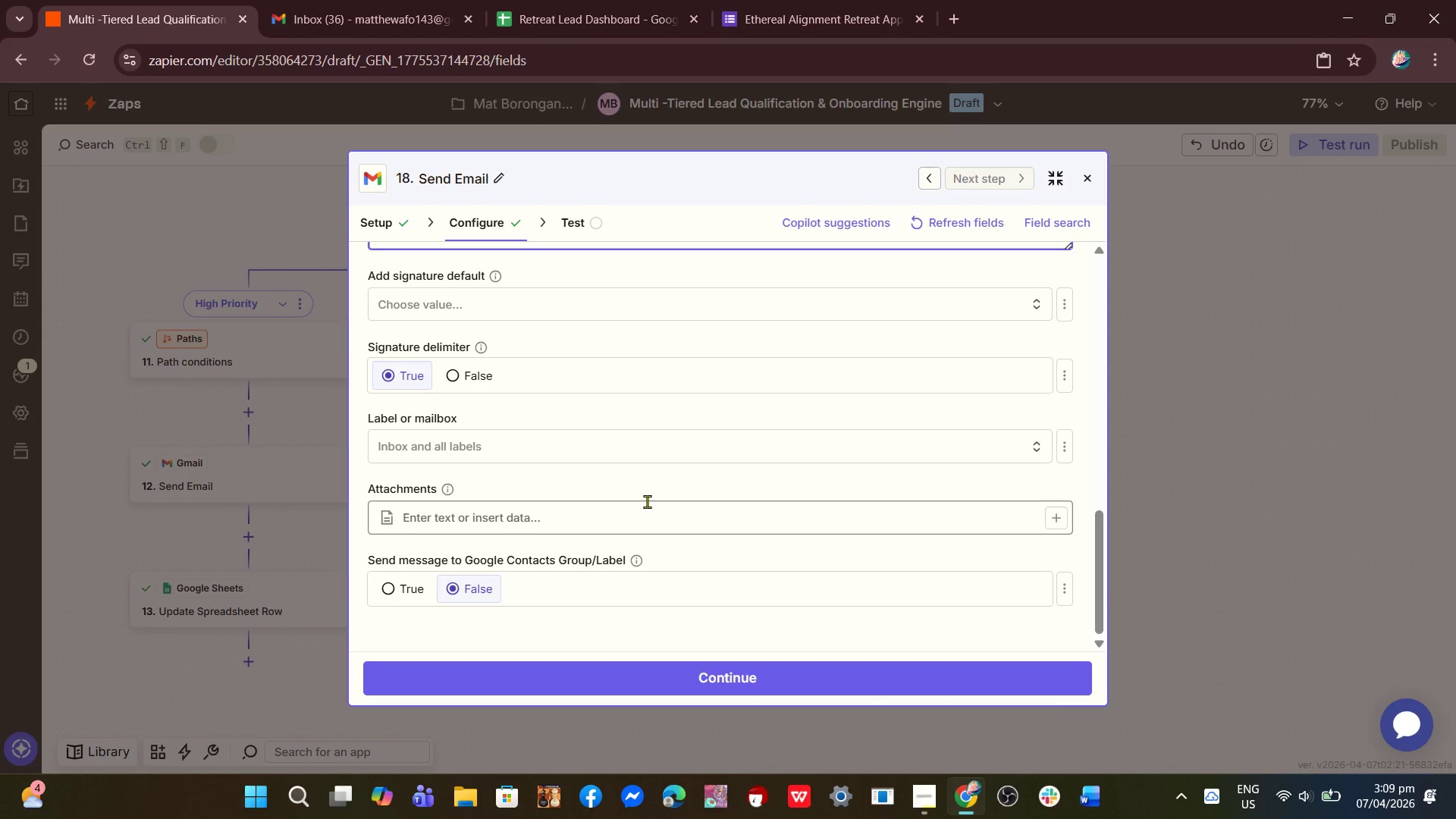 
scroll: coordinate [521, 414], scroll_direction: up, amount: 8.0
 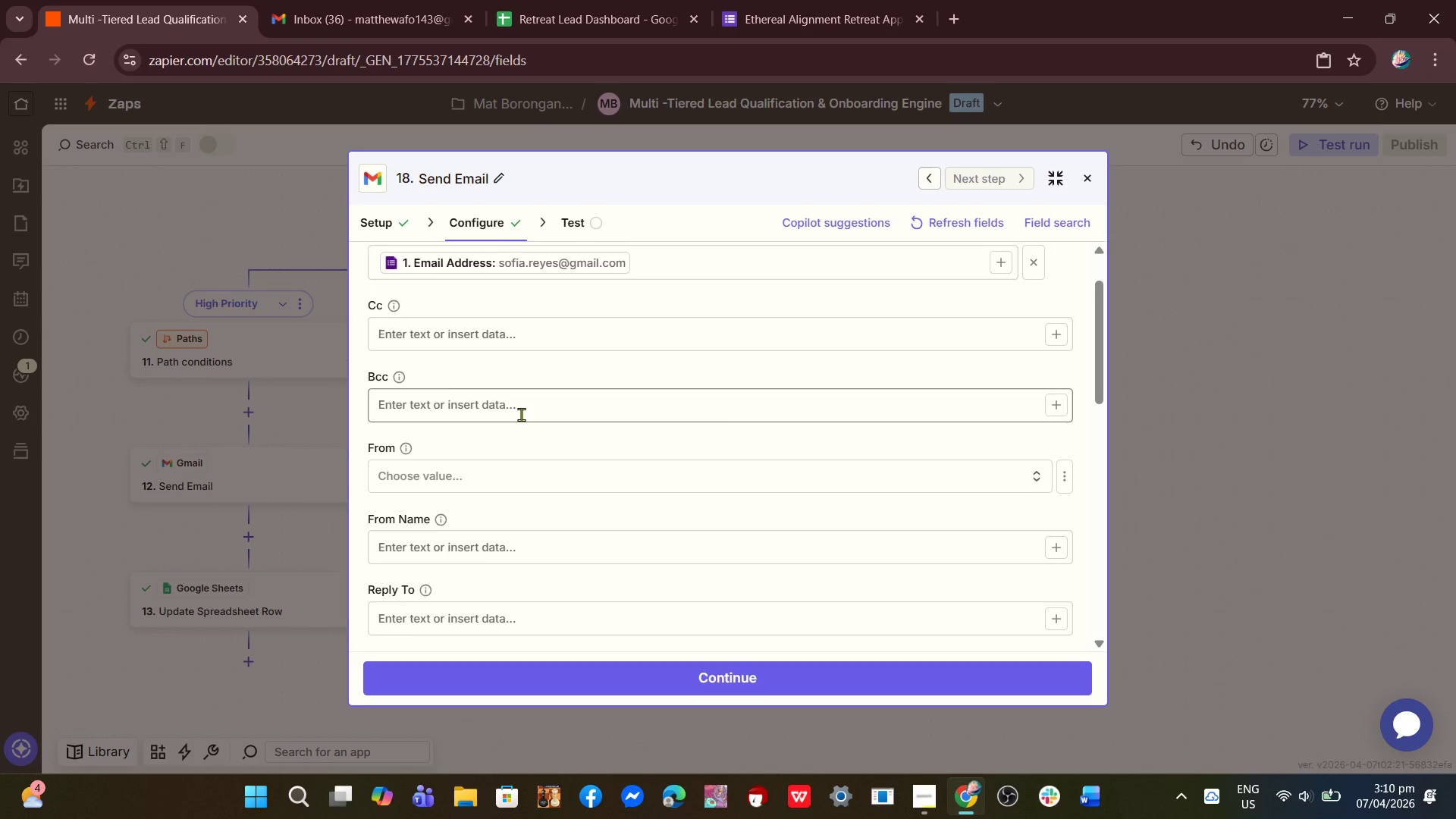 
scroll: coordinate [521, 414], scroll_direction: down, amount: 2.0
 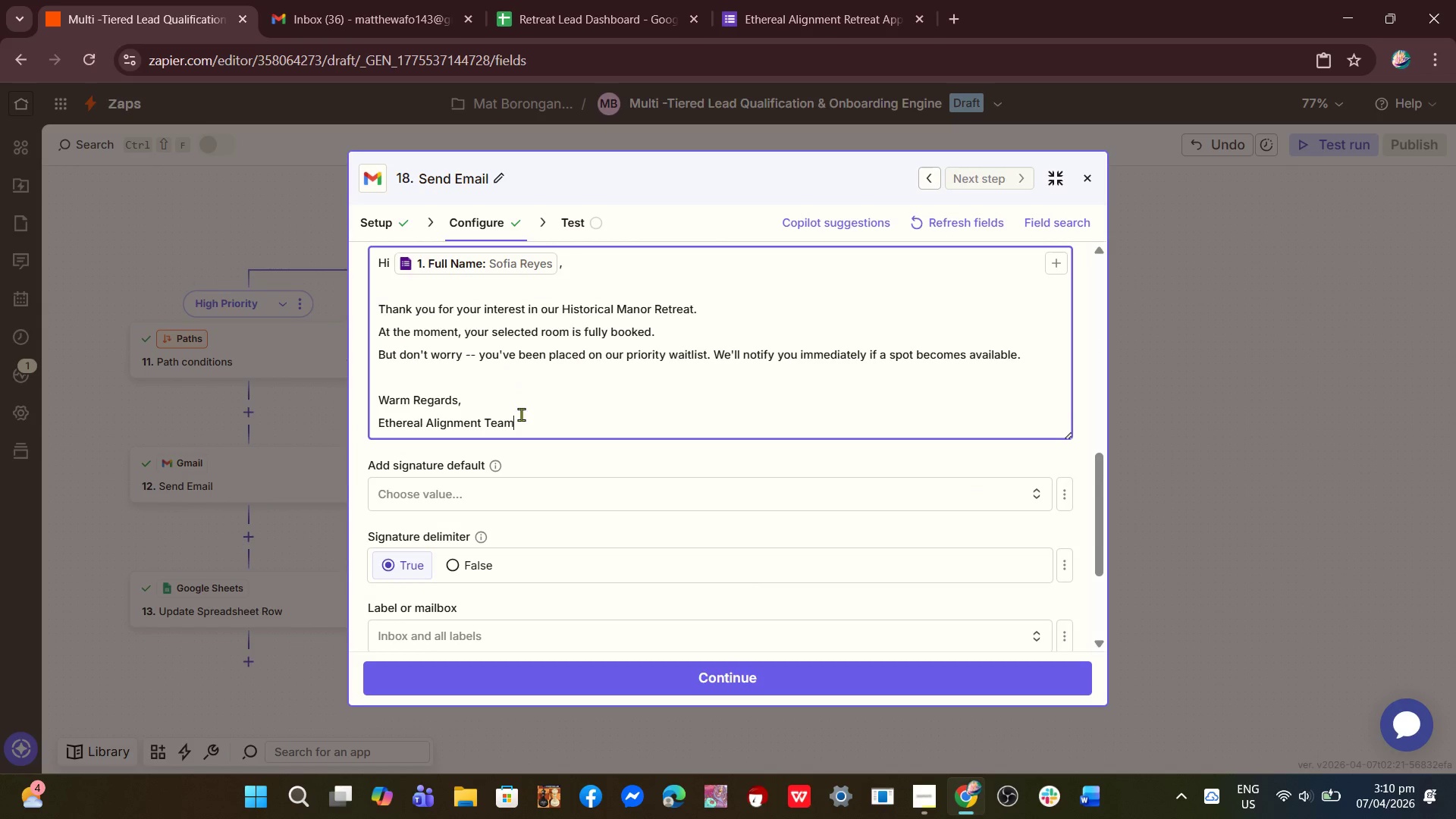 
scroll: coordinate [560, 442], scroll_direction: up, amount: 7.0
 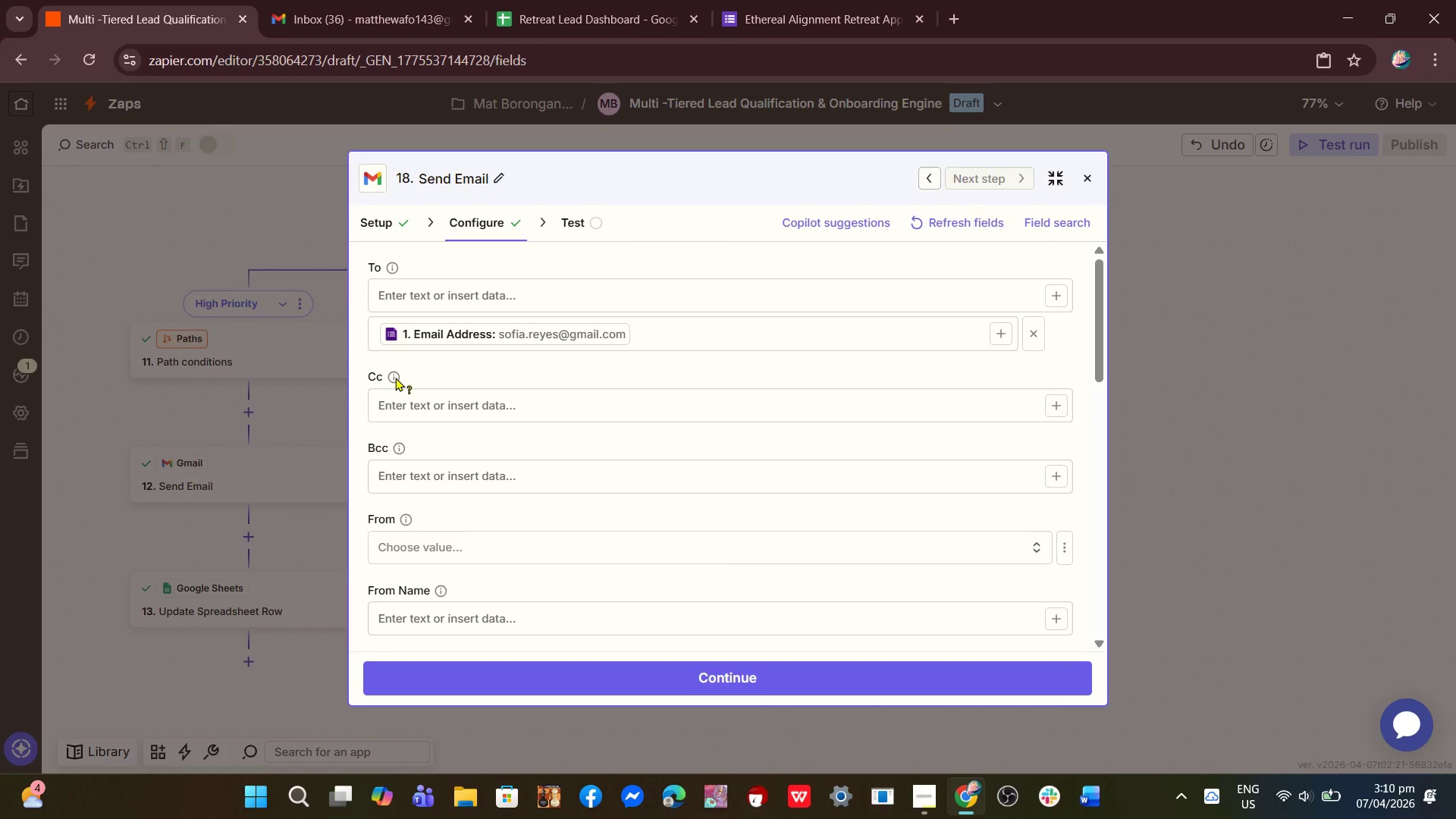 
left_click([395, 377])
 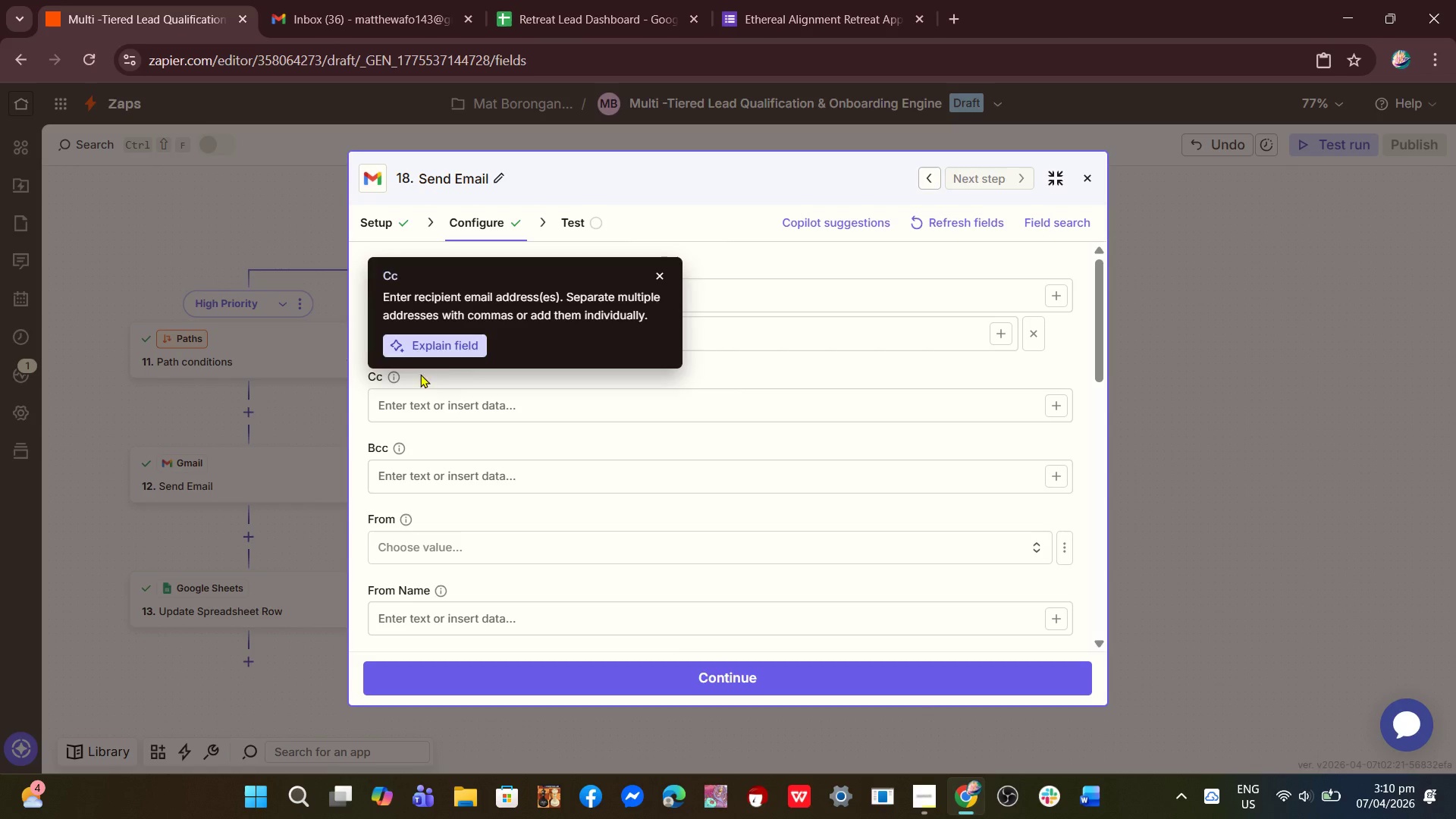 
wait(6.41)
 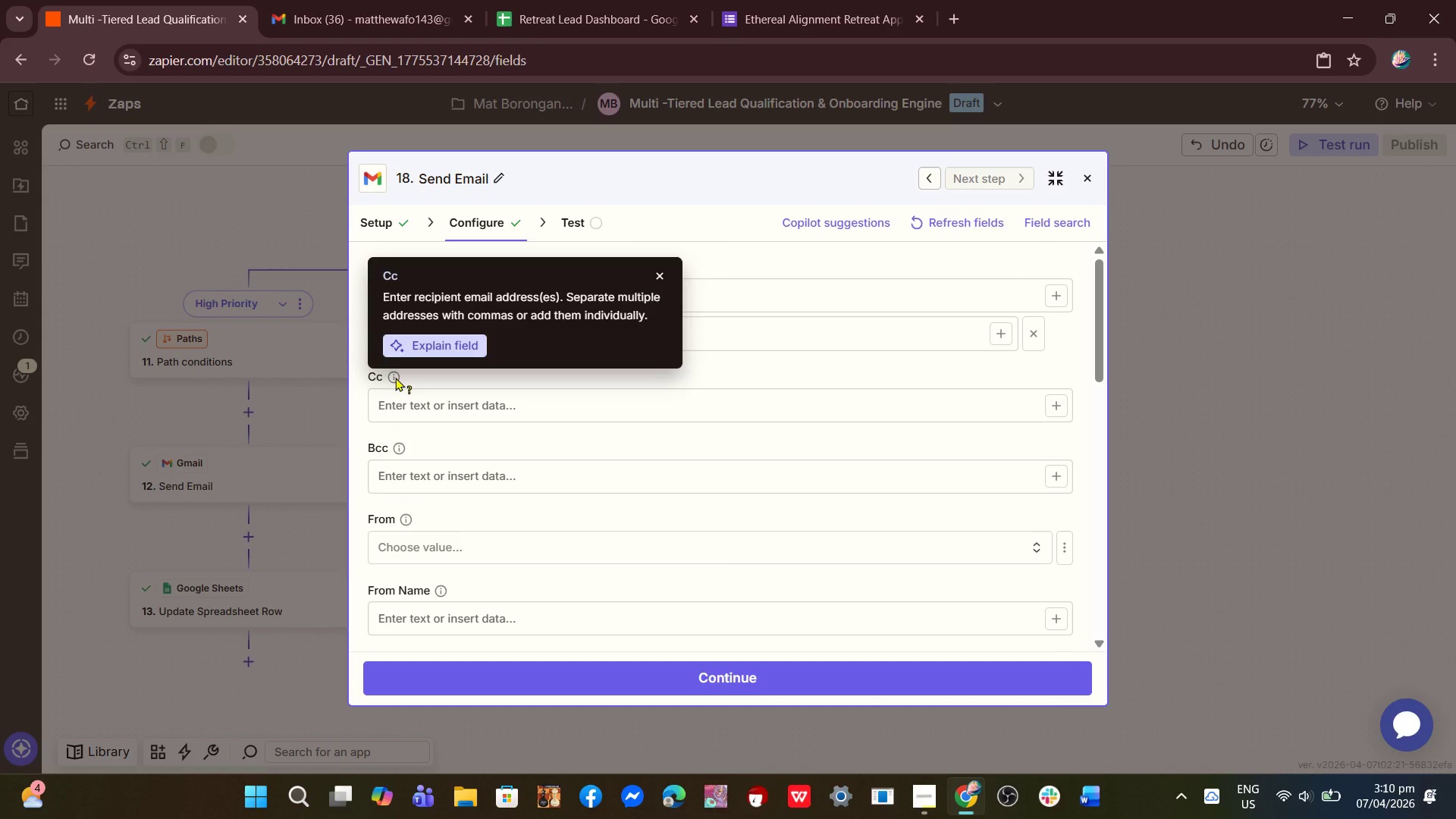 
left_click([659, 278])
 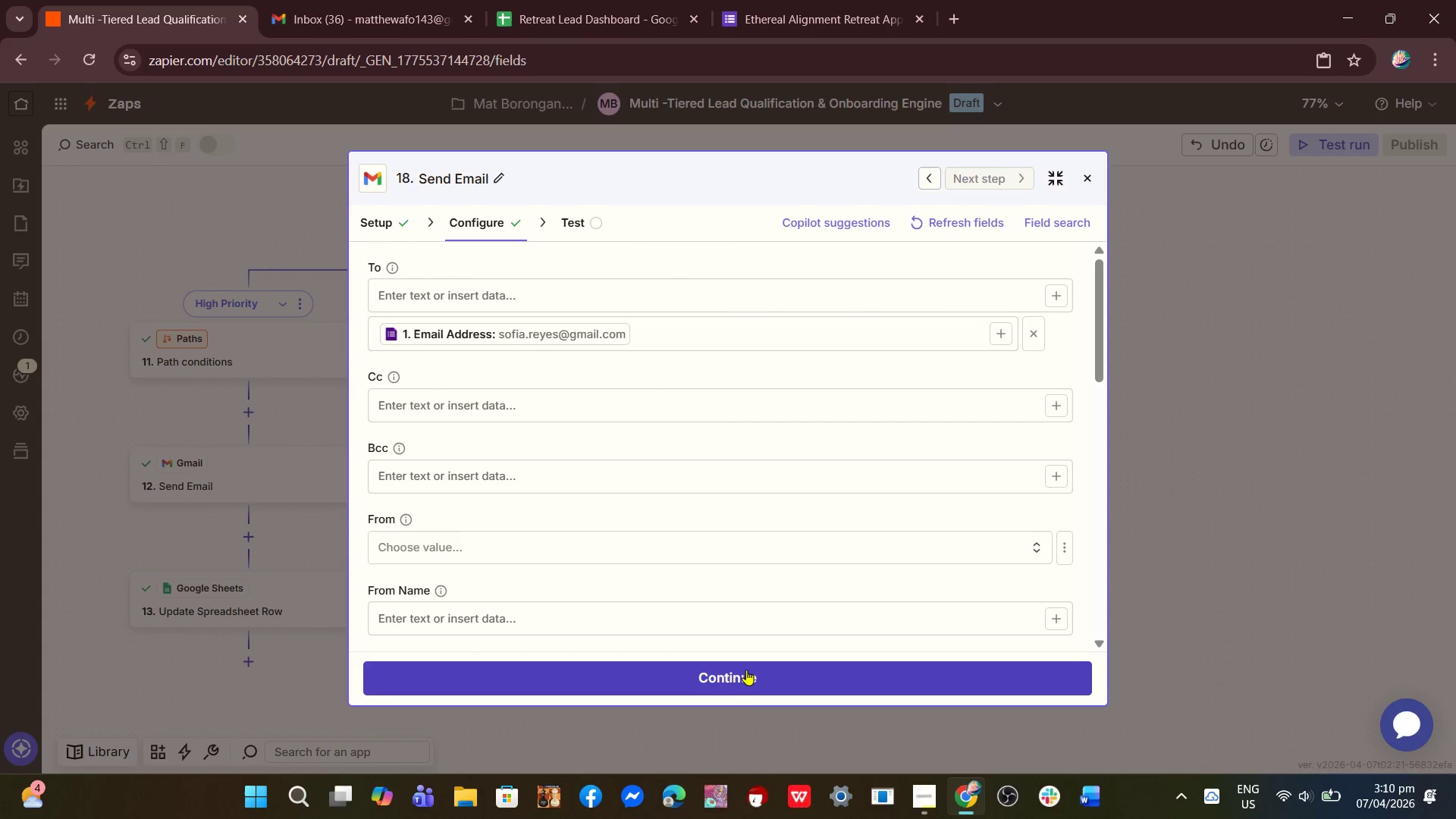 
left_click([745, 680])
 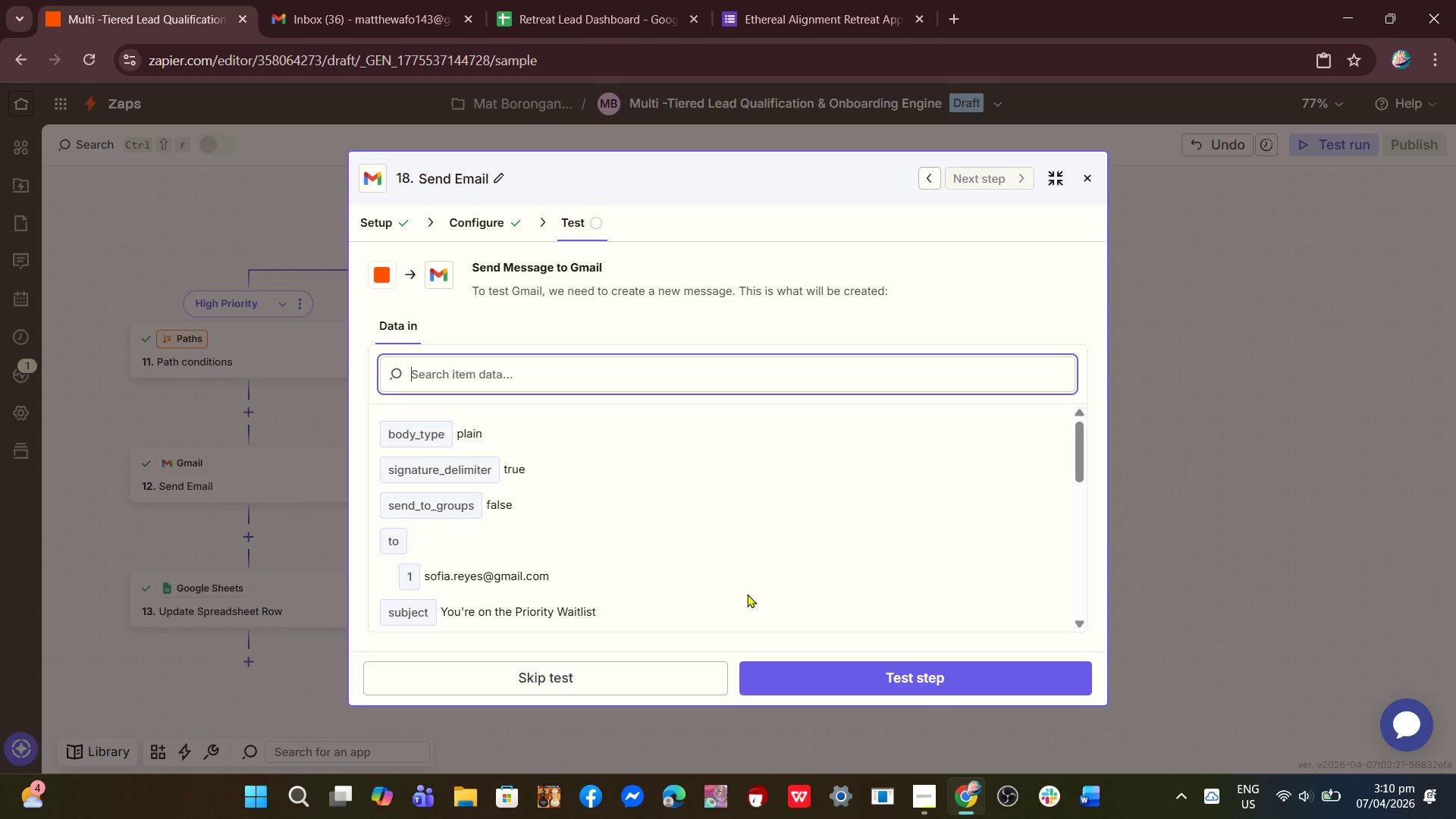 
scroll: coordinate [747, 594], scroll_direction: down, amount: 1.0
 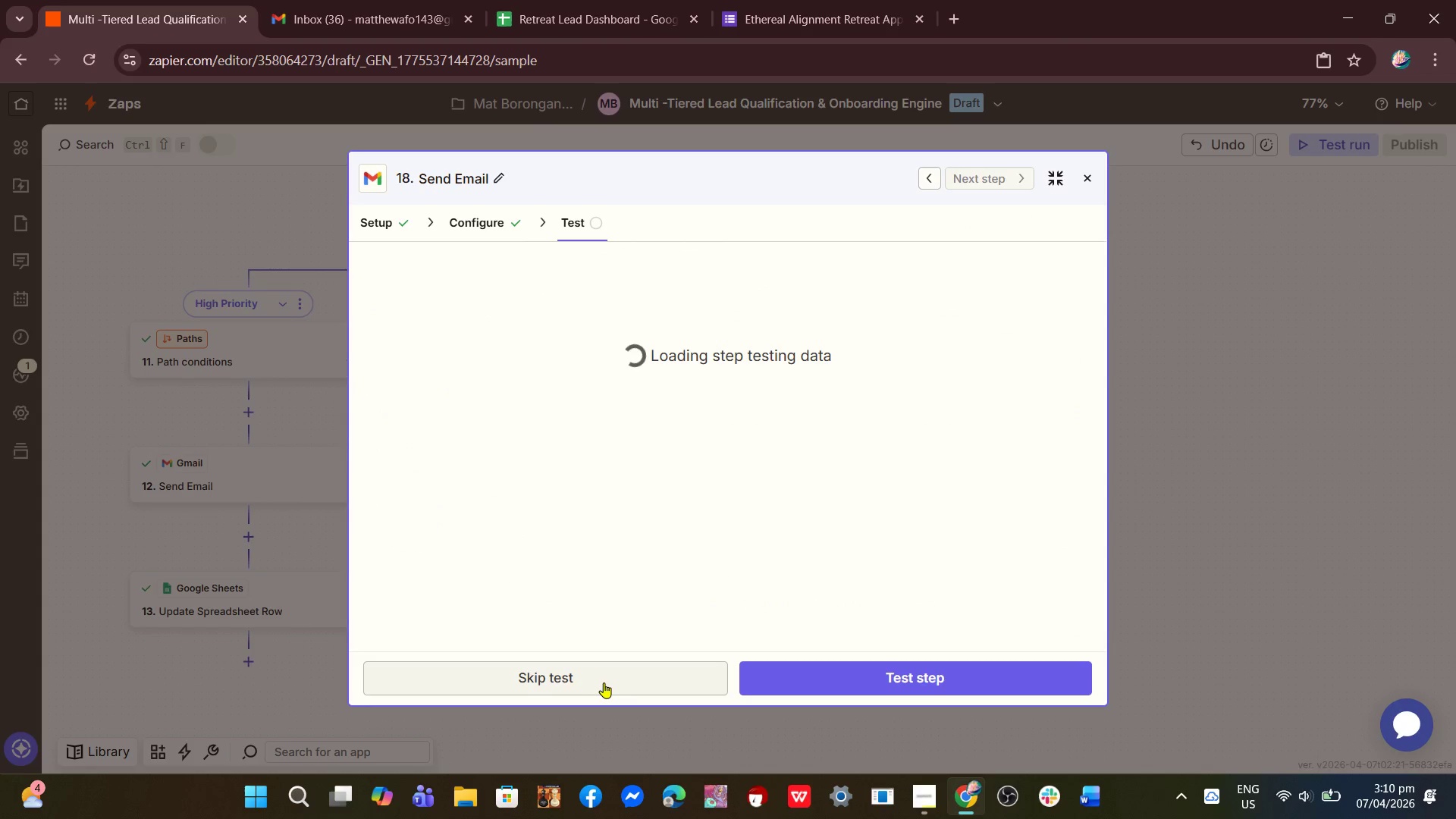 
left_click([595, 682])
 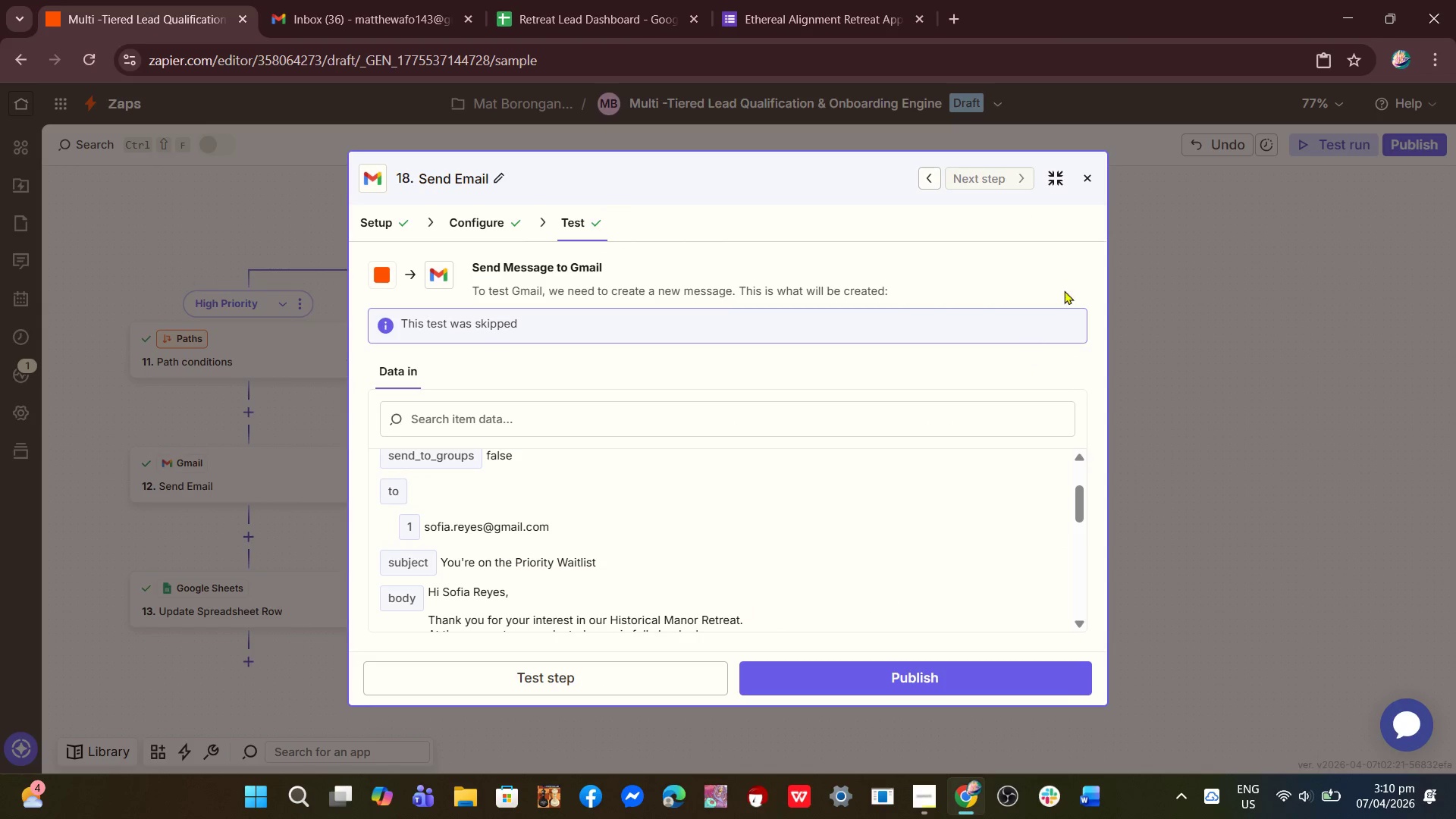 
left_click([1092, 180])
 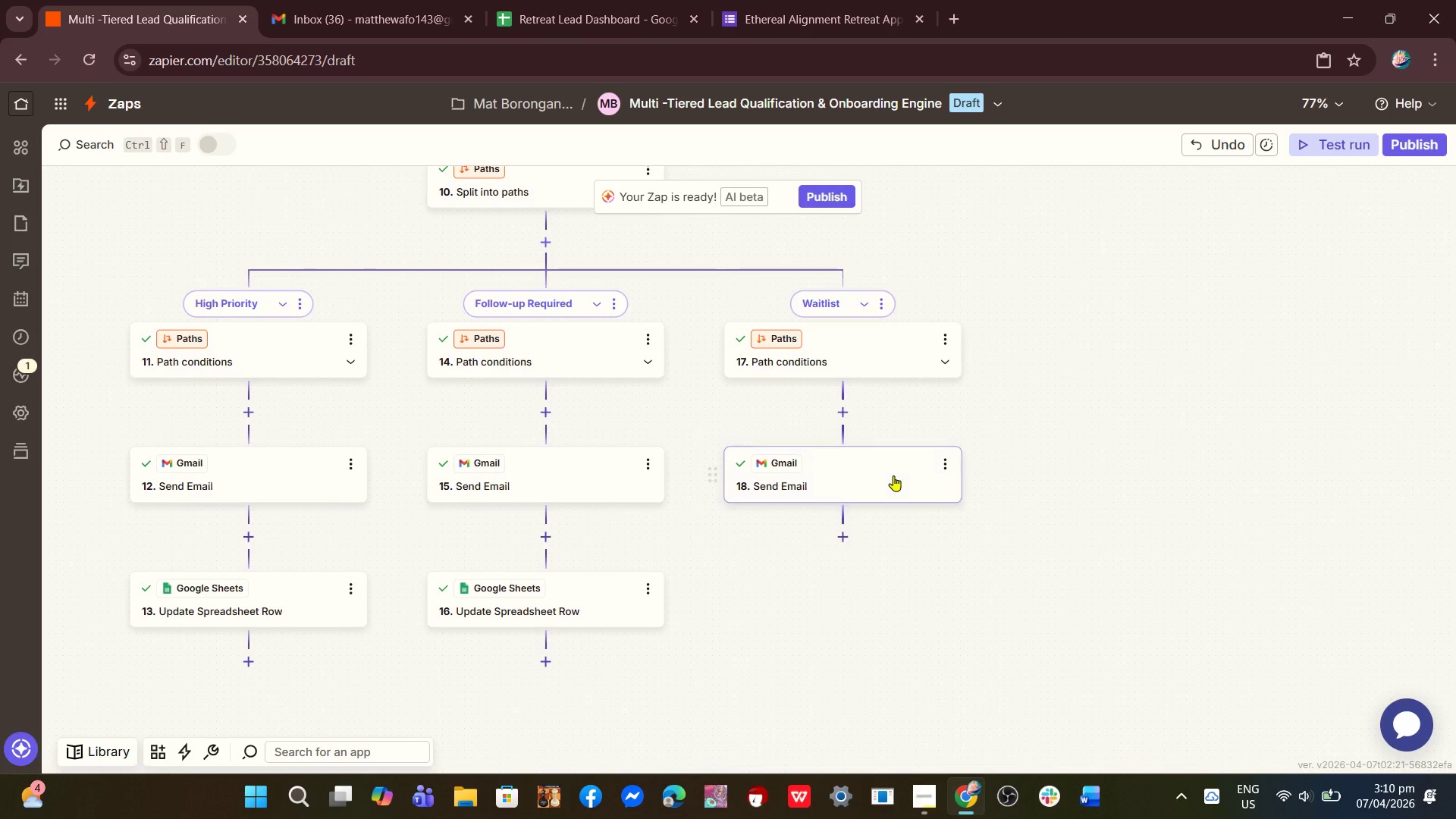 
scroll: coordinate [893, 478], scroll_direction: down, amount: 2.0
 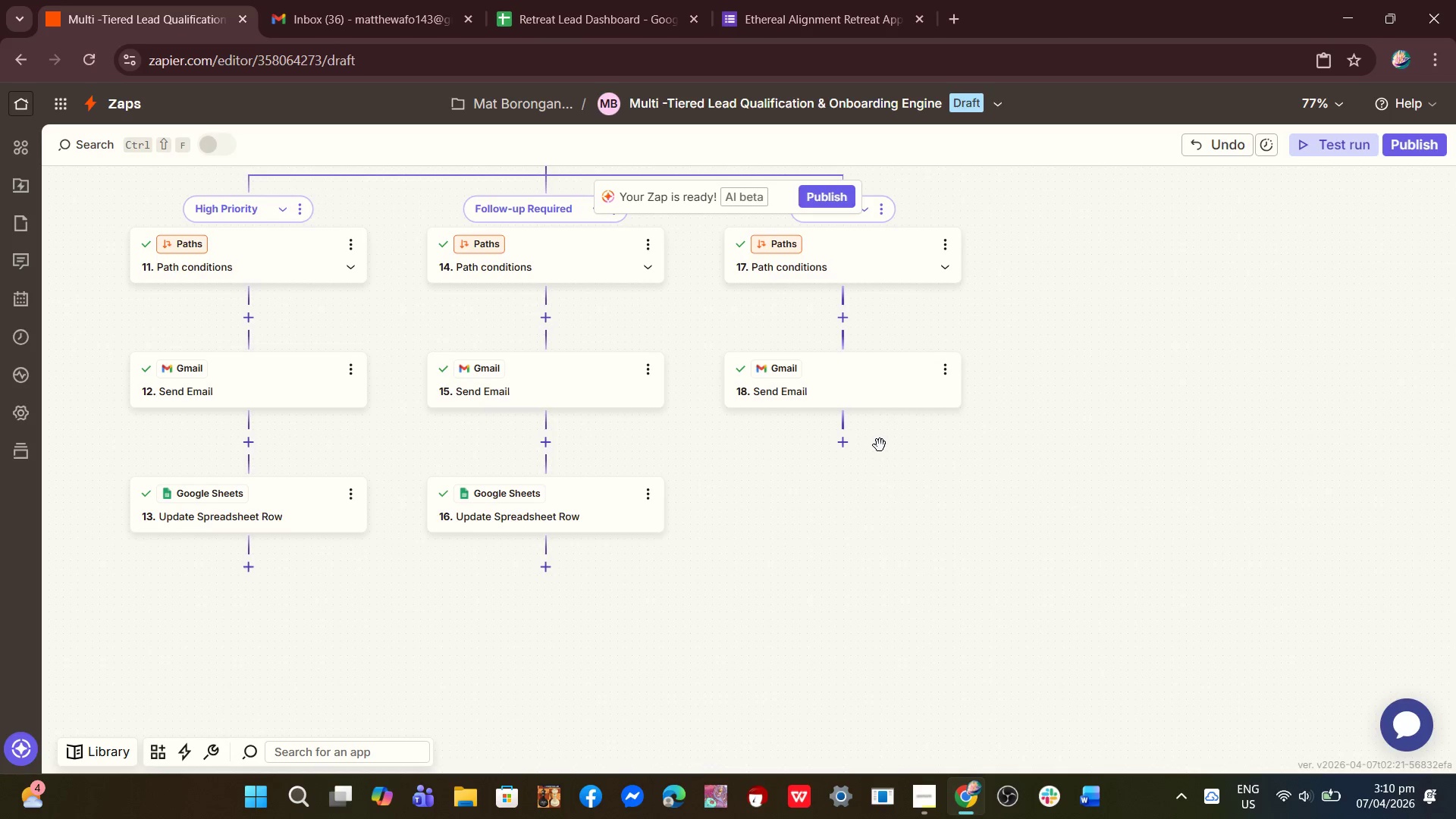 
wait(29.83)
 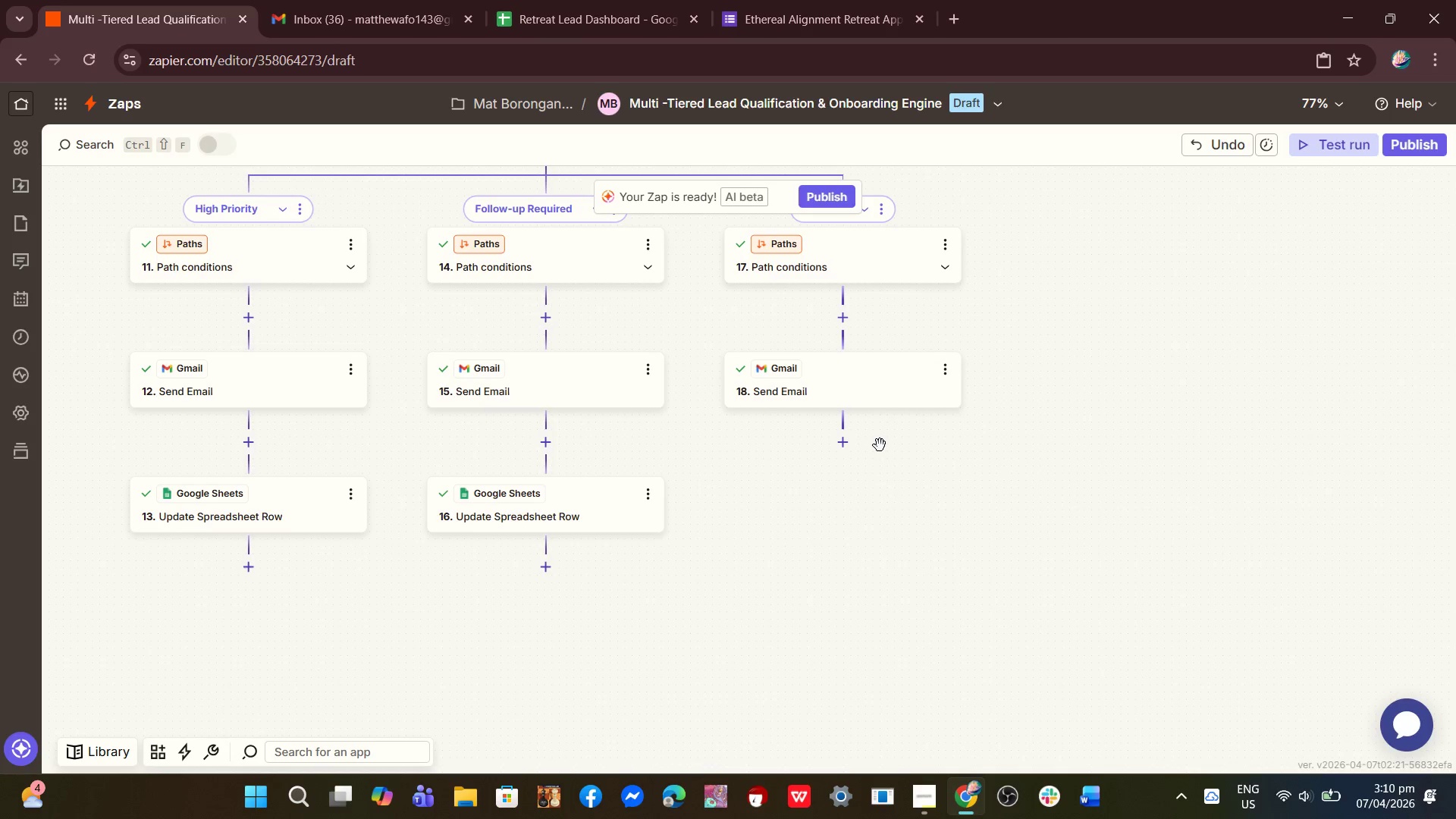 
left_click([840, 442])
 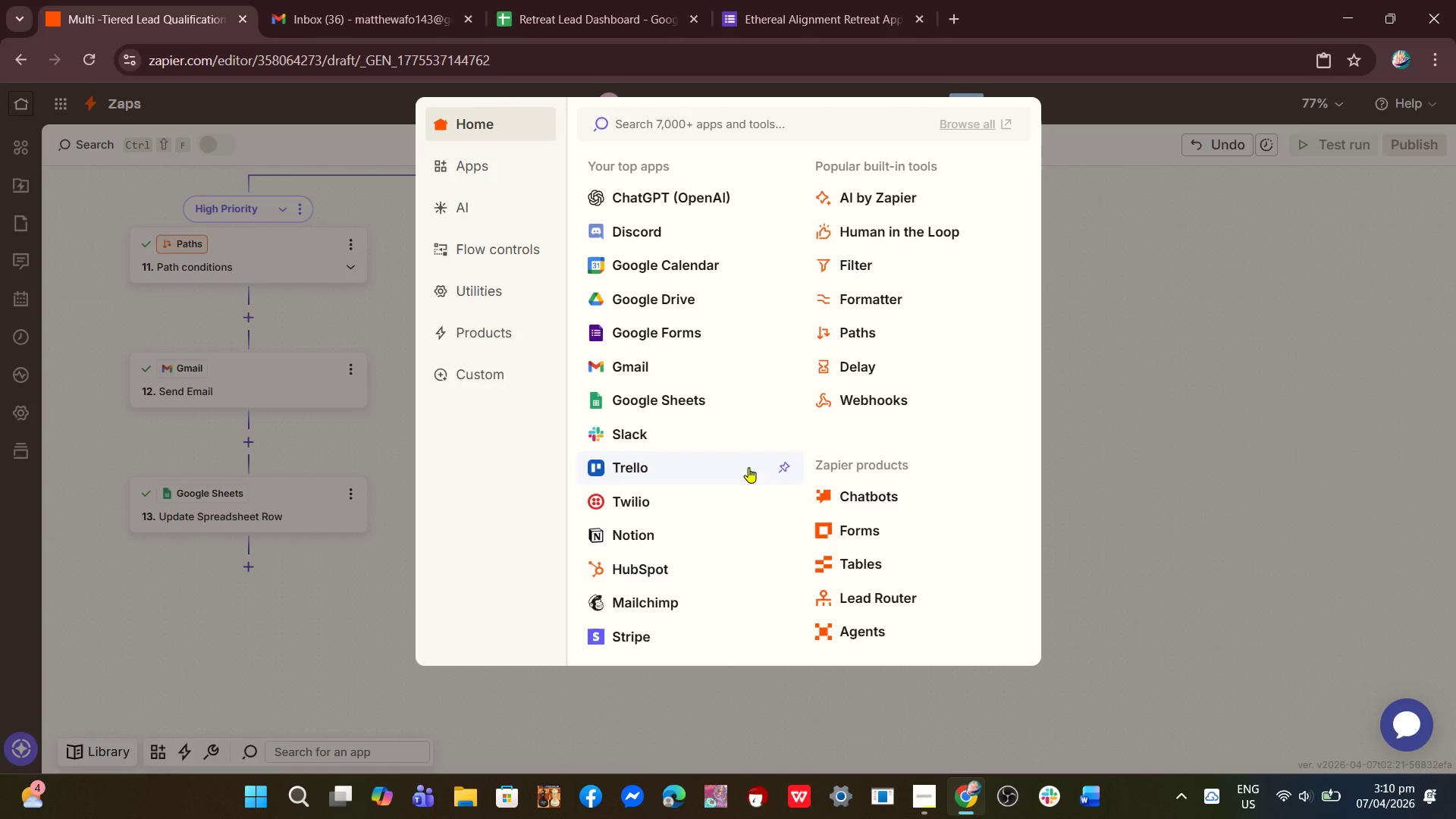 
mouse_move([682, 413])
 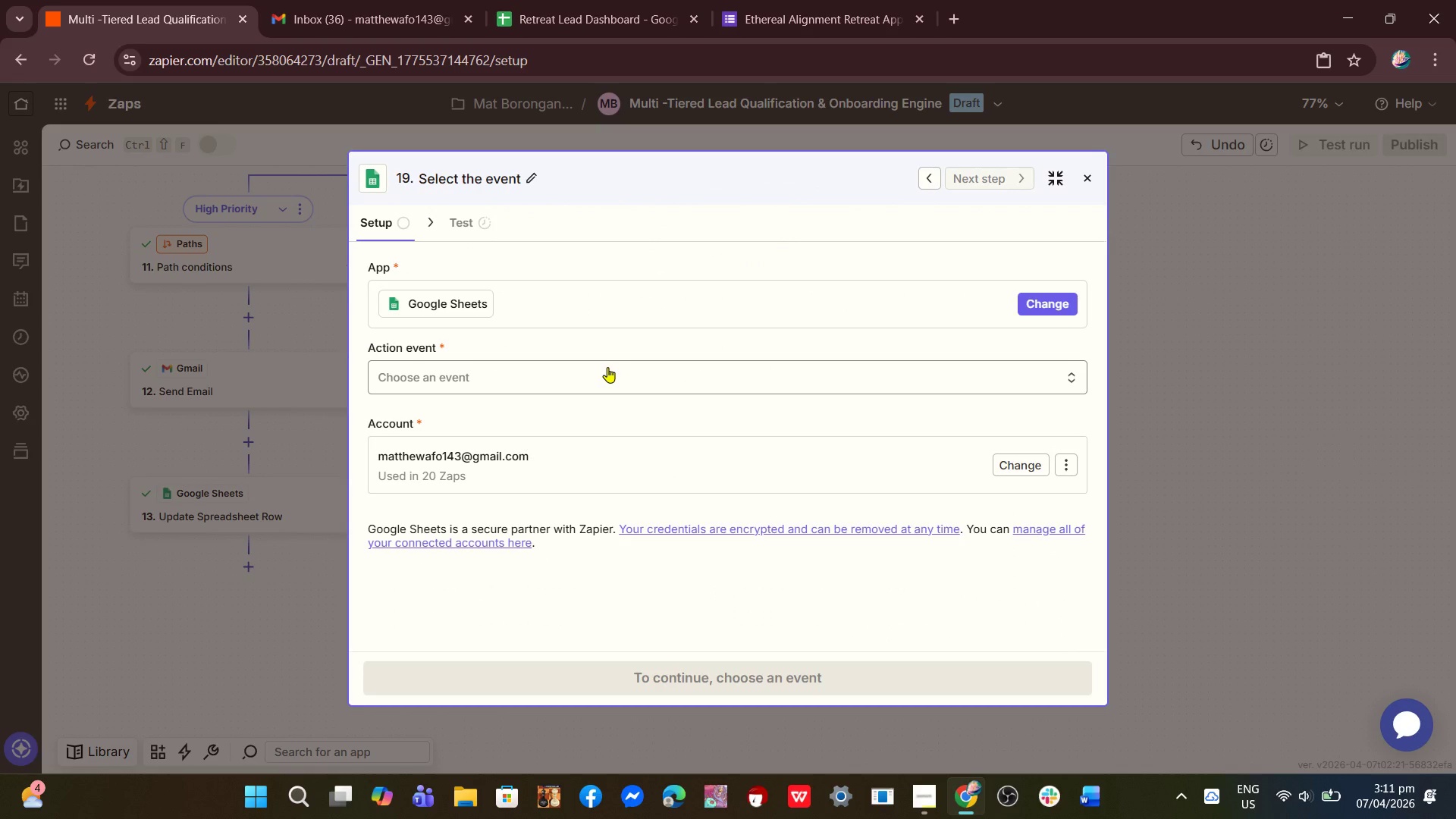 
left_click([487, 365])
 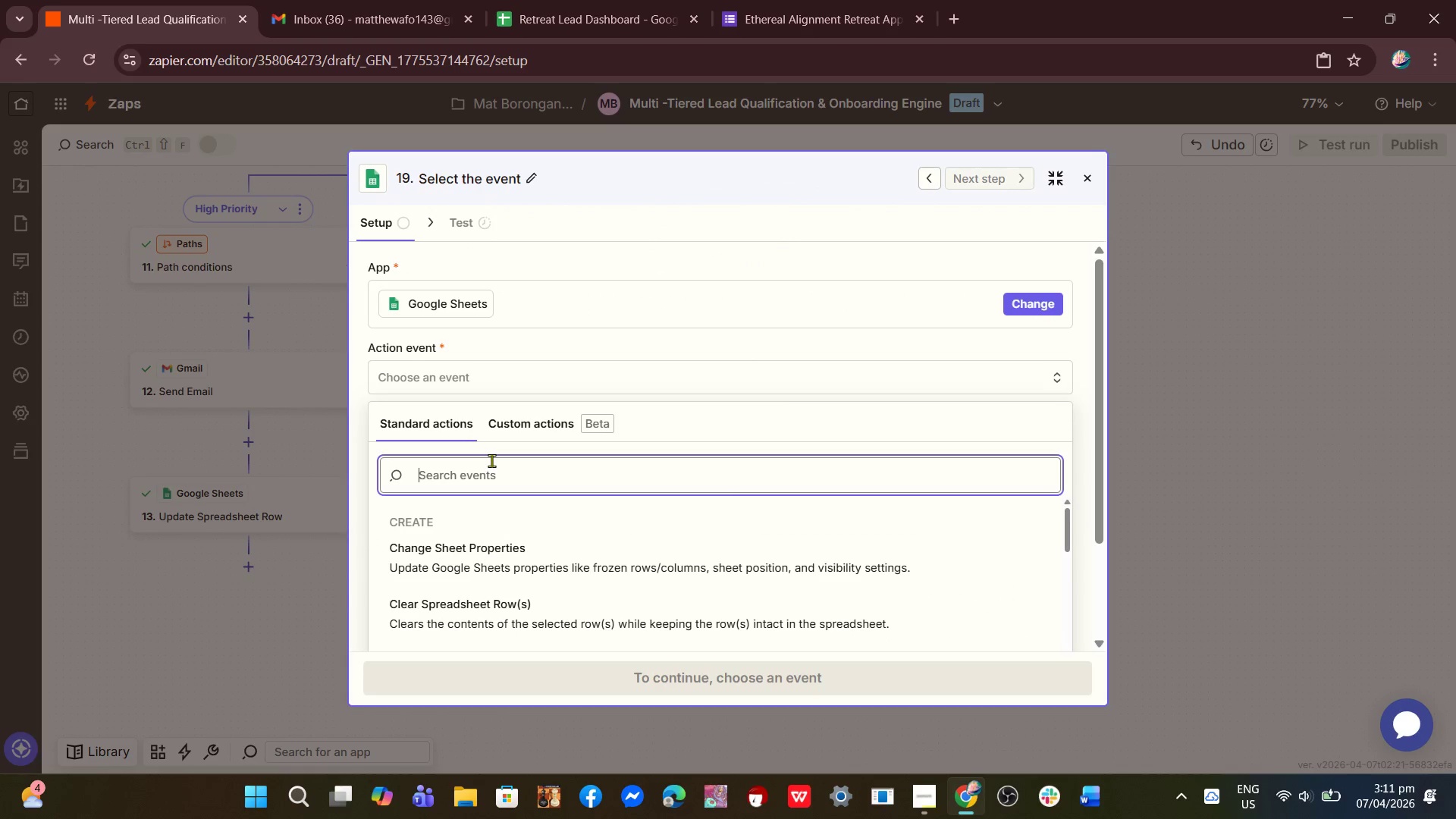 
type(up)
 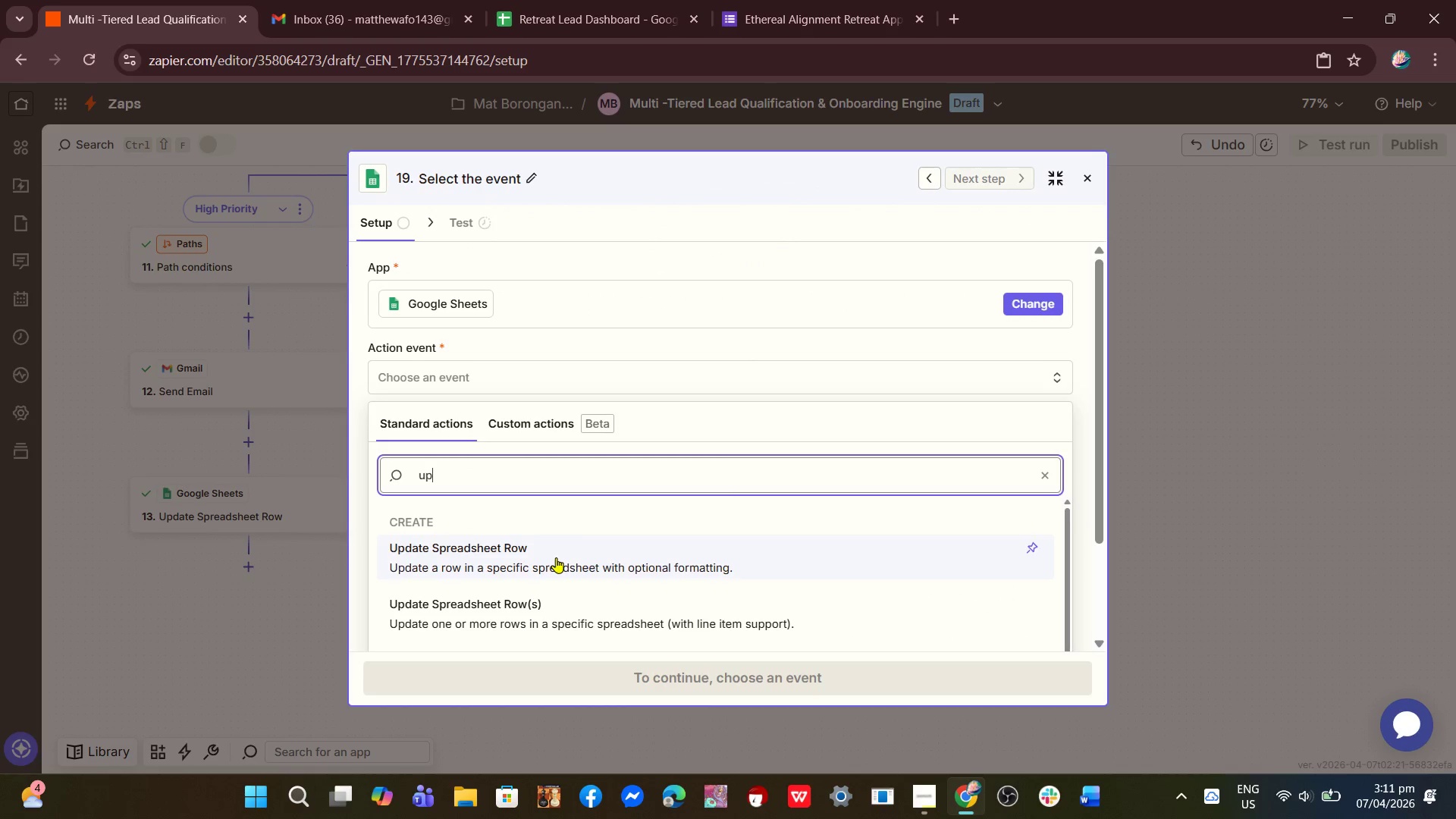 
left_click([556, 557])
 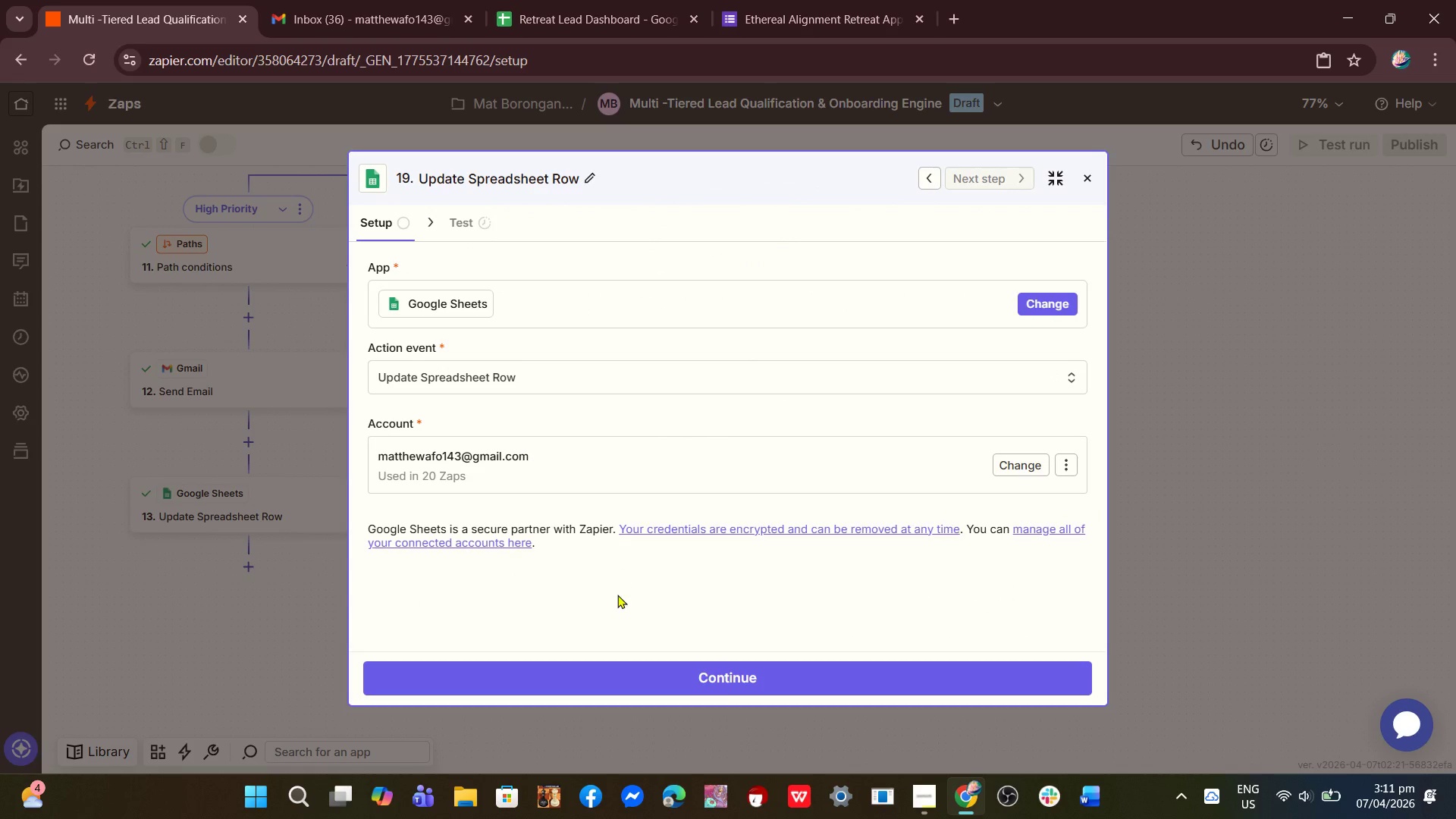 
left_click([653, 672])
 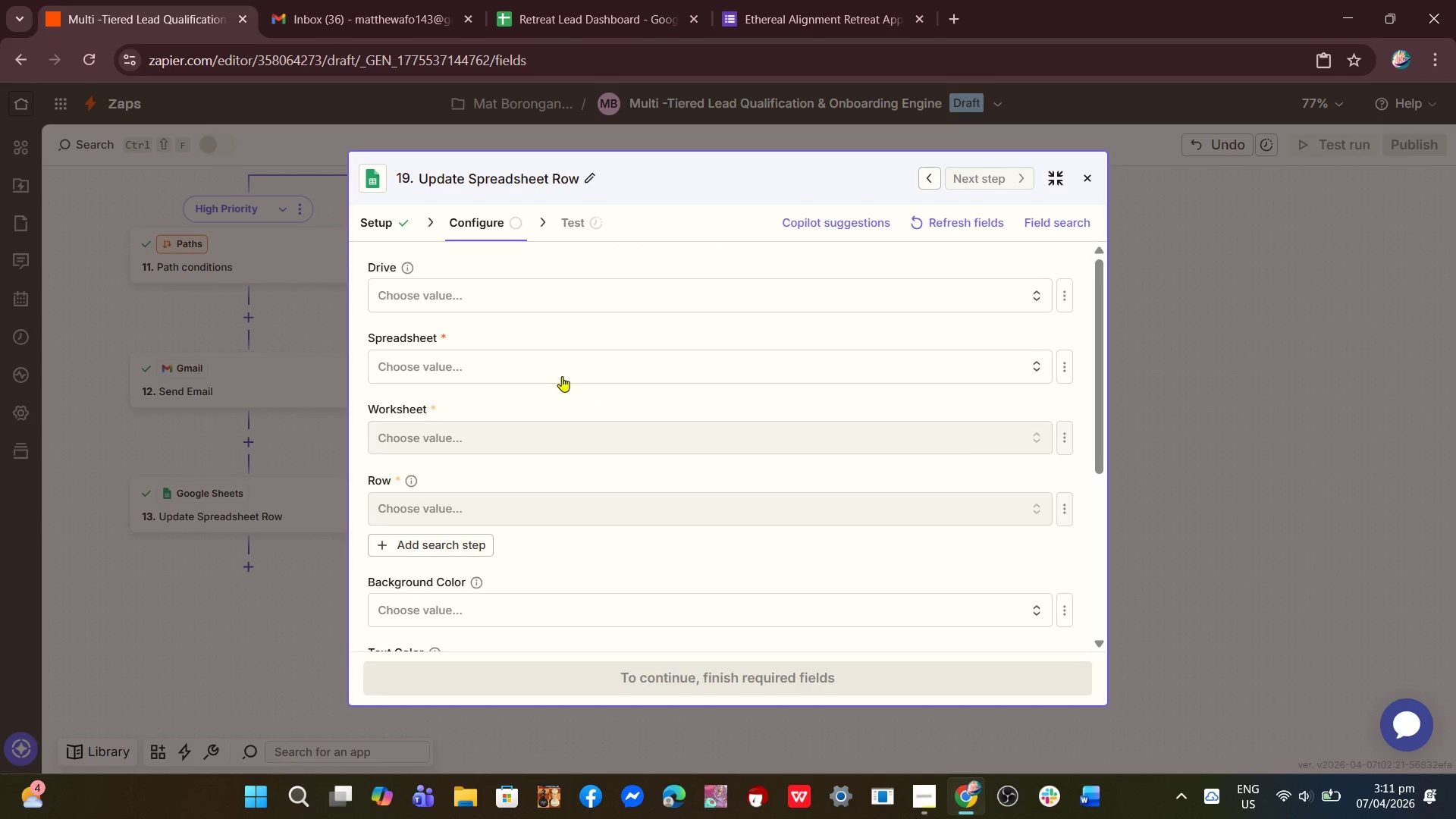 
scroll: coordinate [617, 611], scroll_direction: down, amount: 1.0
 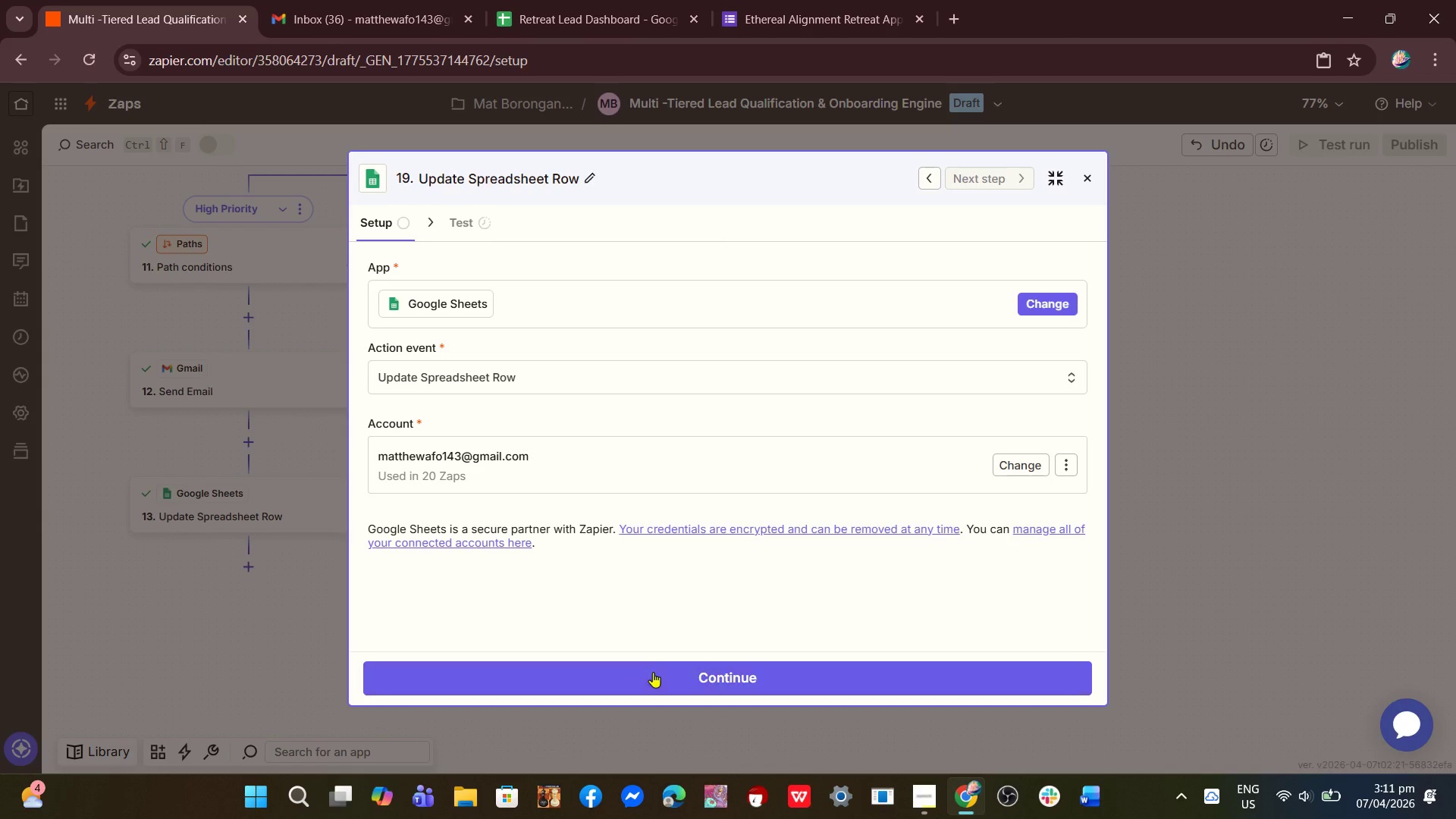 
left_click([471, 279])
 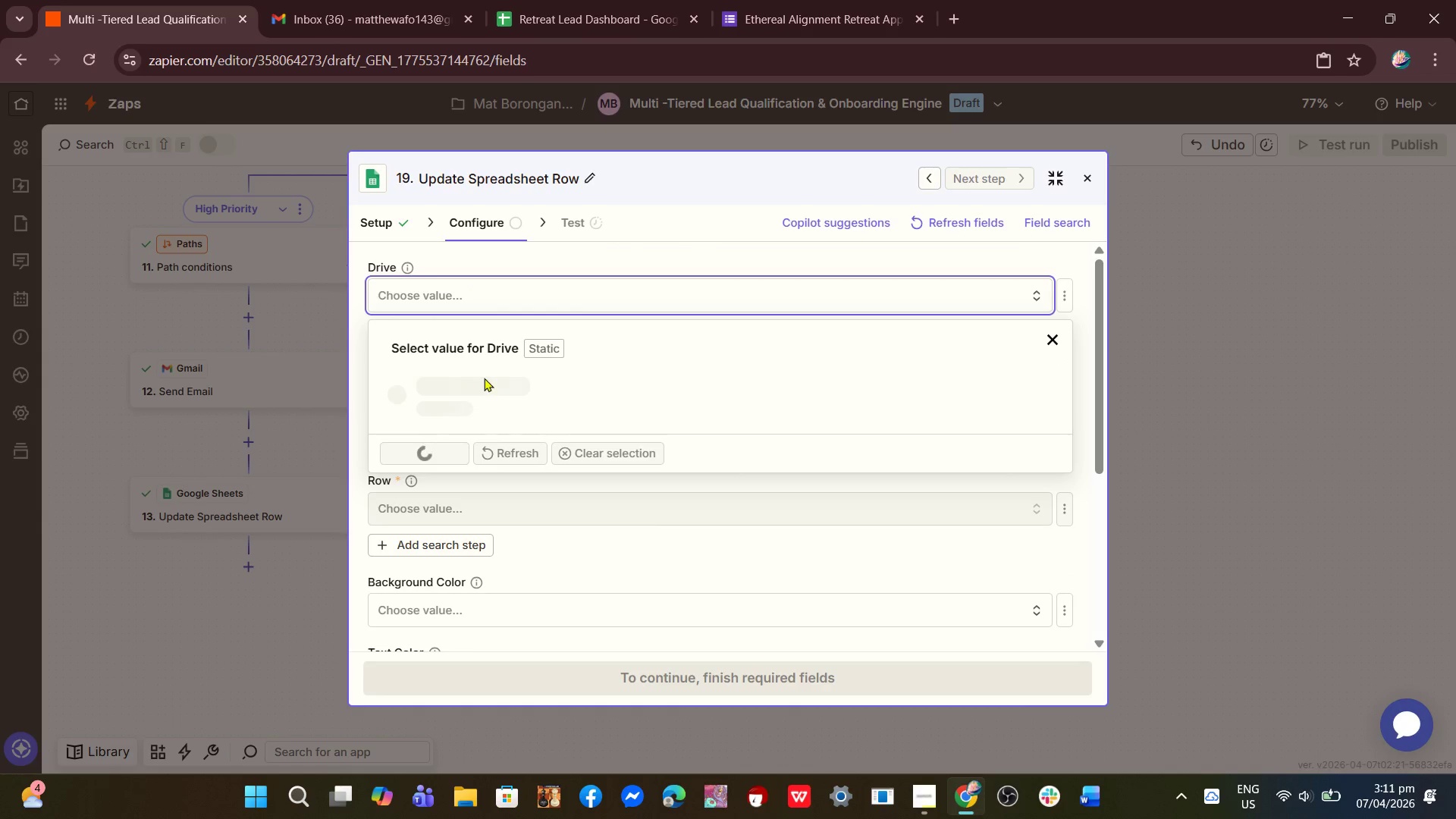 
mouse_move([495, 382])
 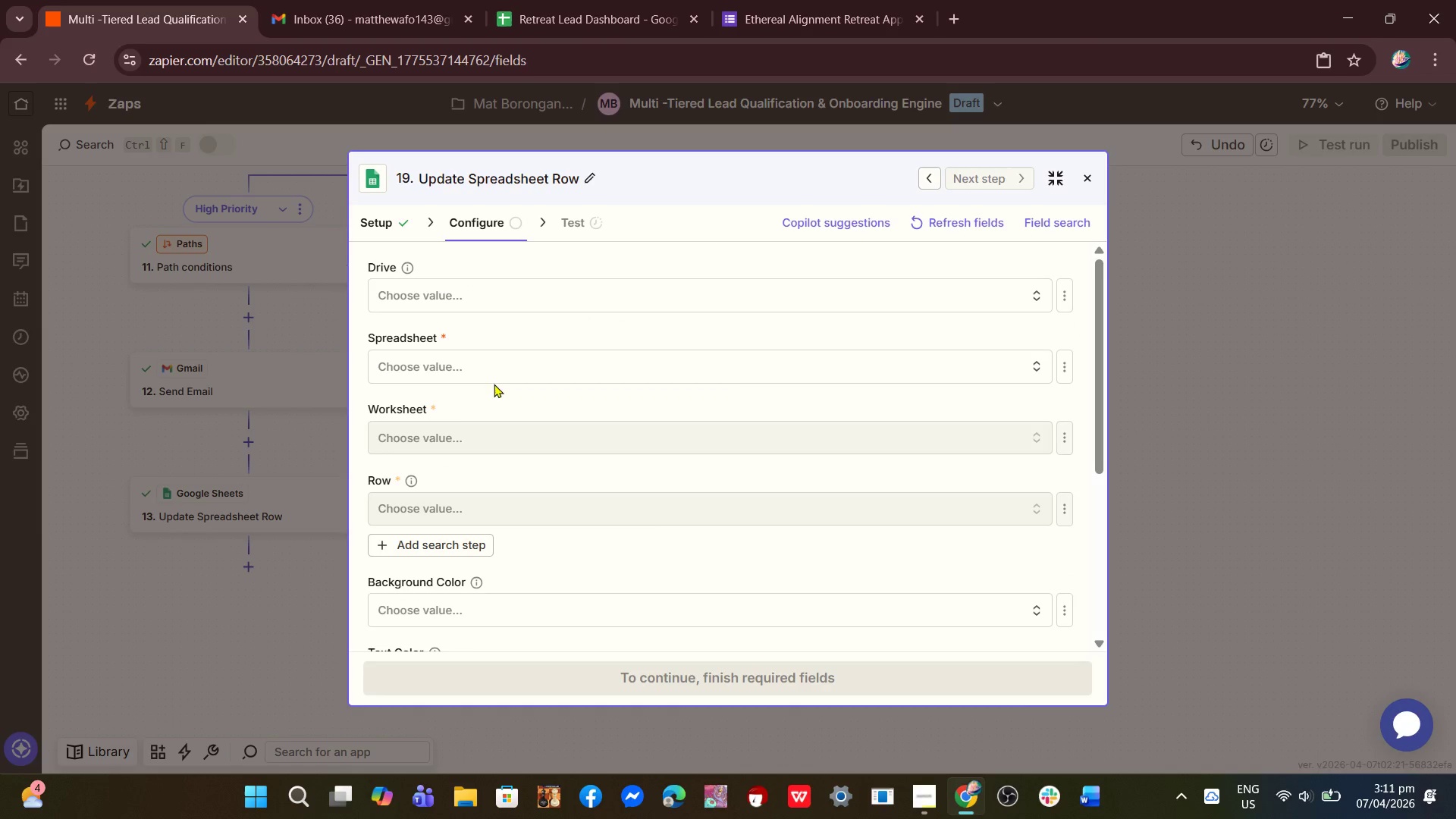 
left_click([494, 384])
 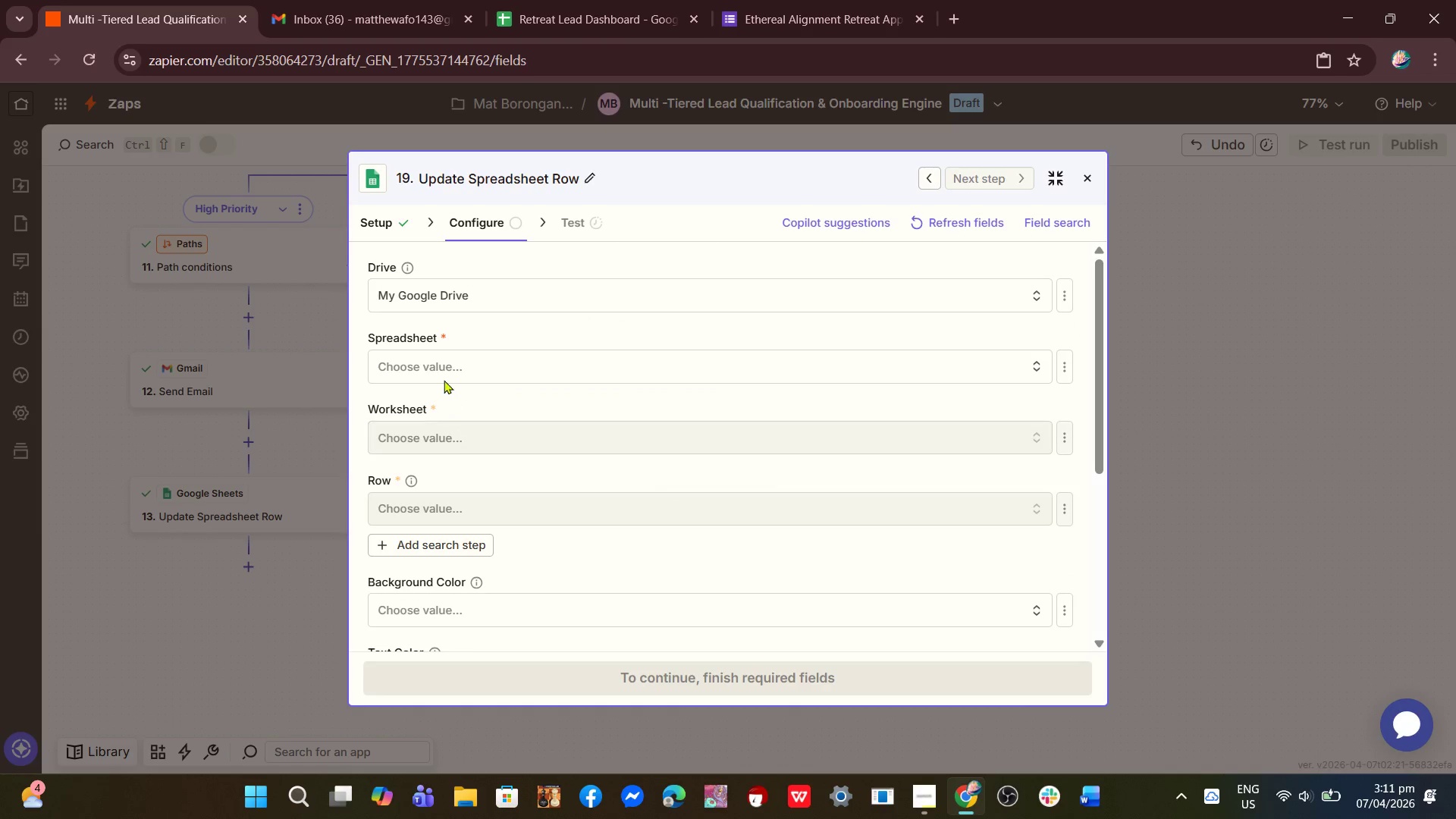 
left_click([444, 366])
 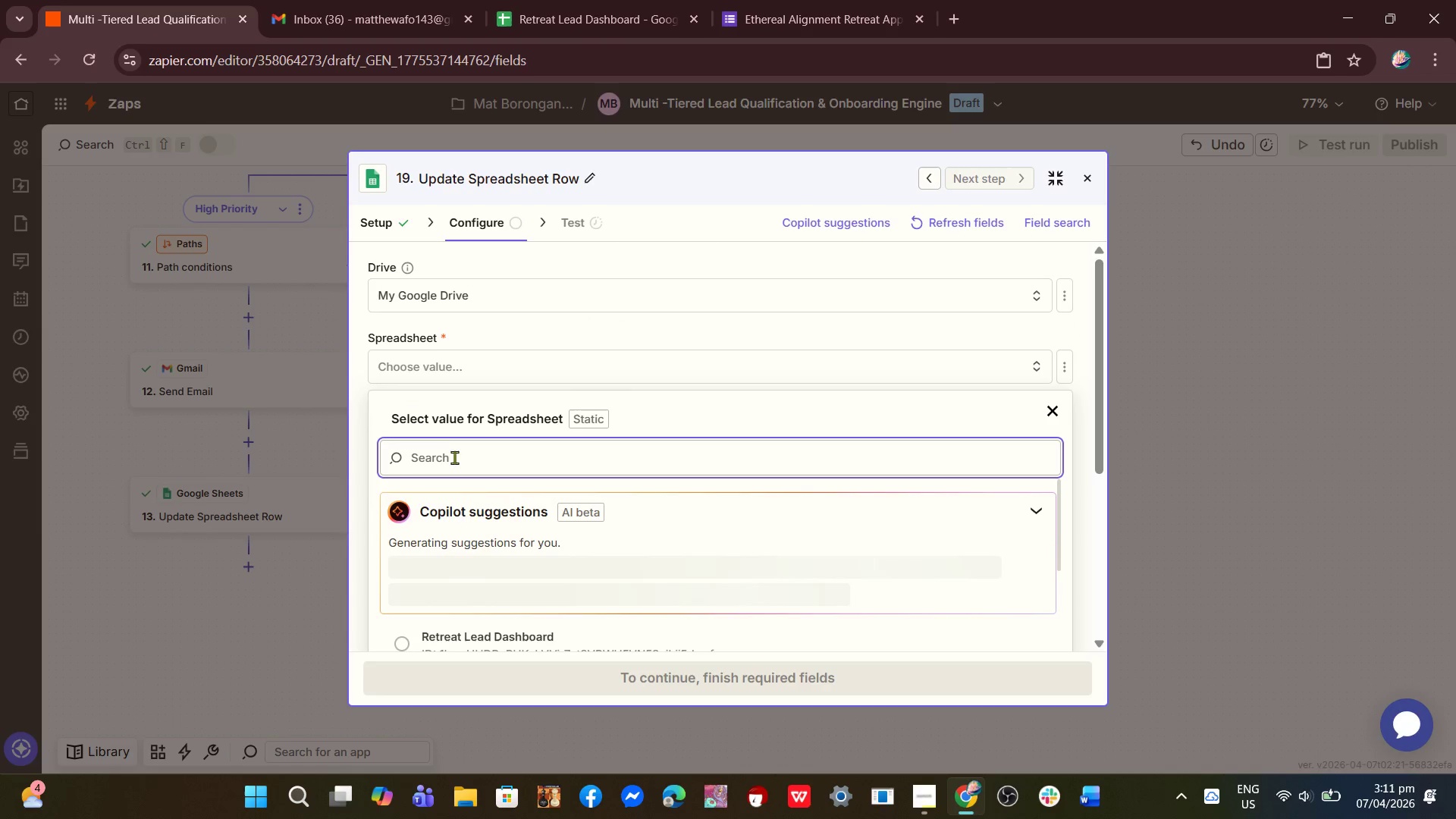 
scroll: coordinate [465, 472], scroll_direction: down, amount: 1.0
 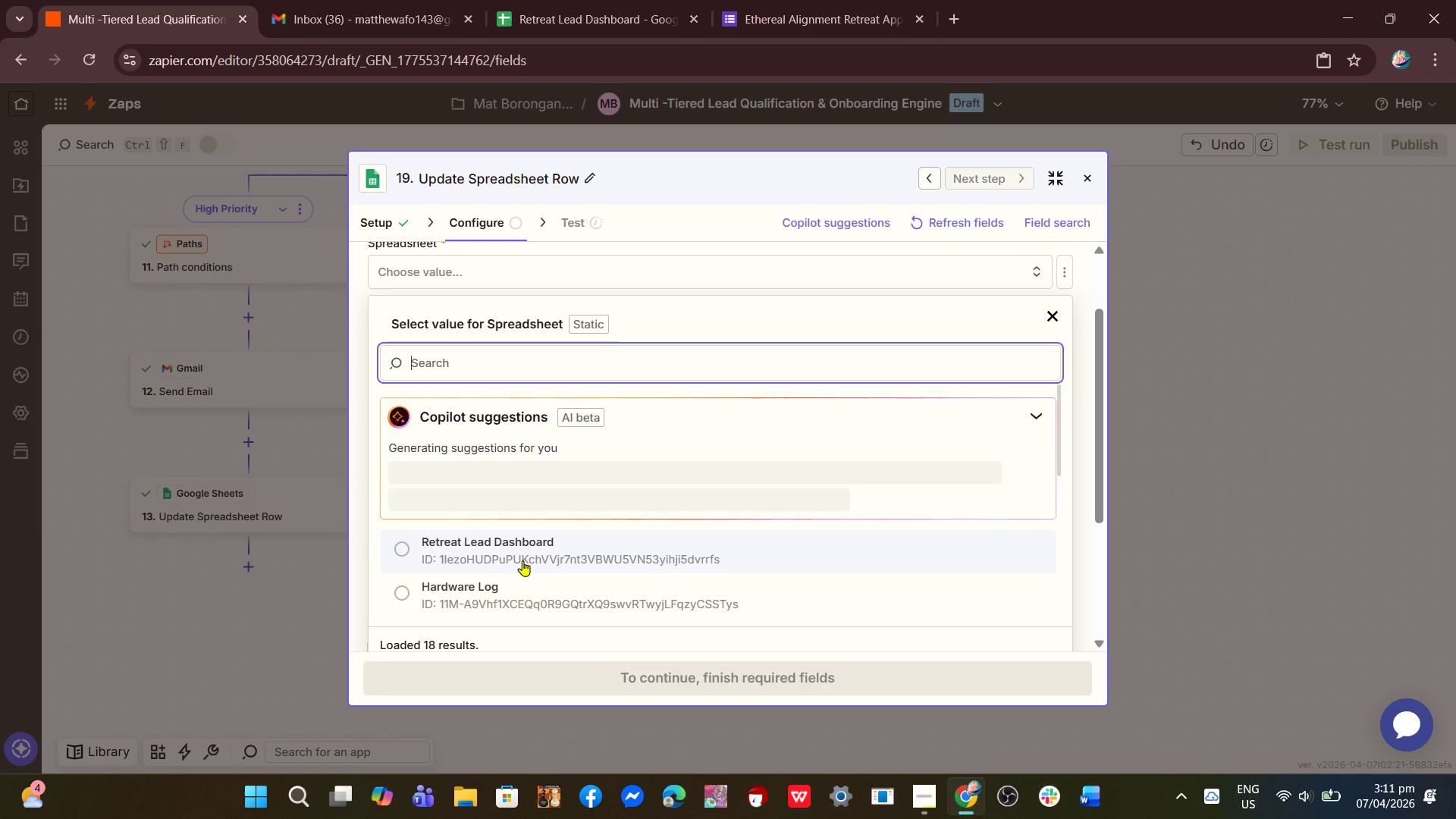 
left_click([535, 551])
 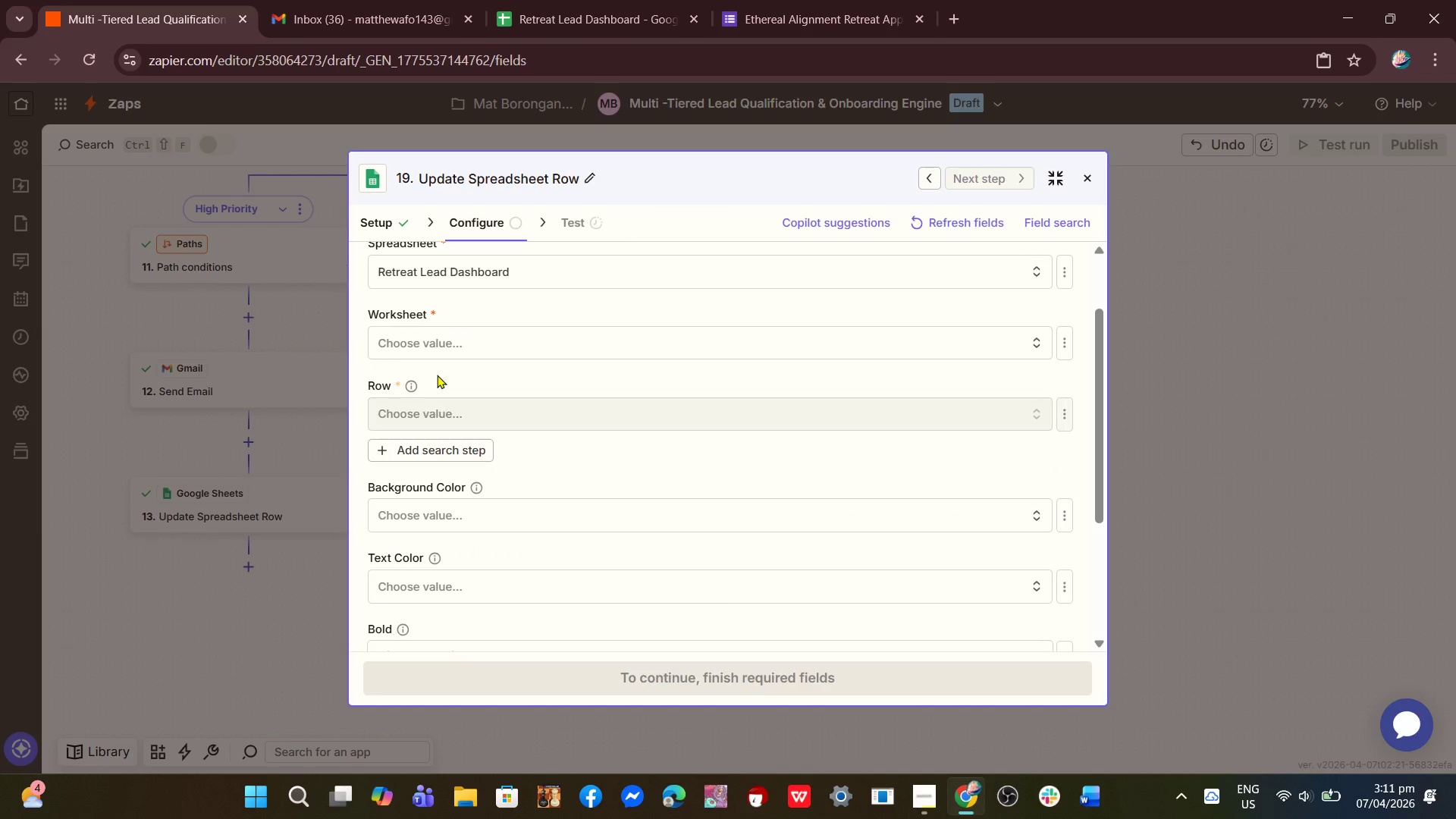 
left_click([457, 347])
 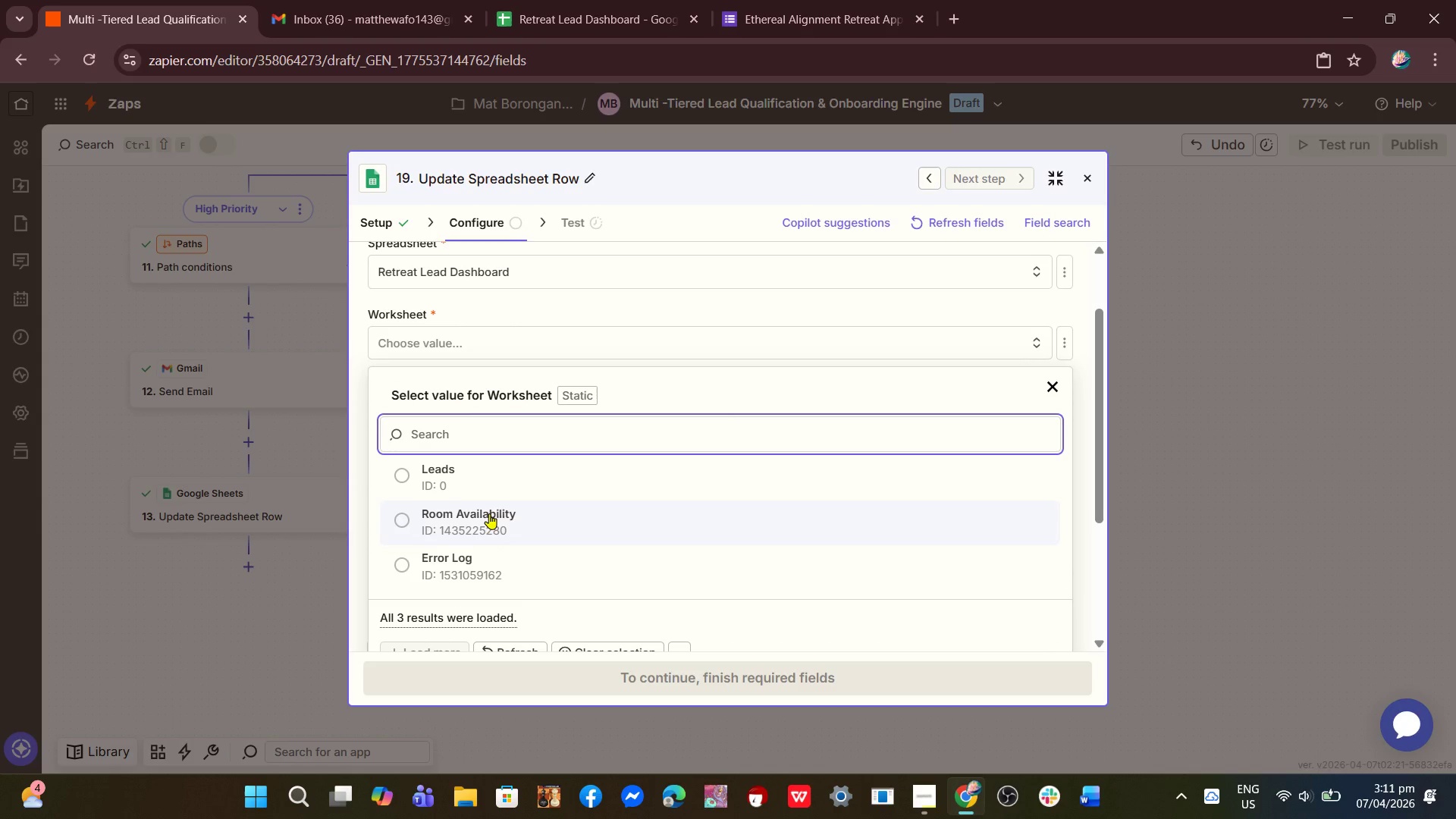 
left_click([489, 513])
 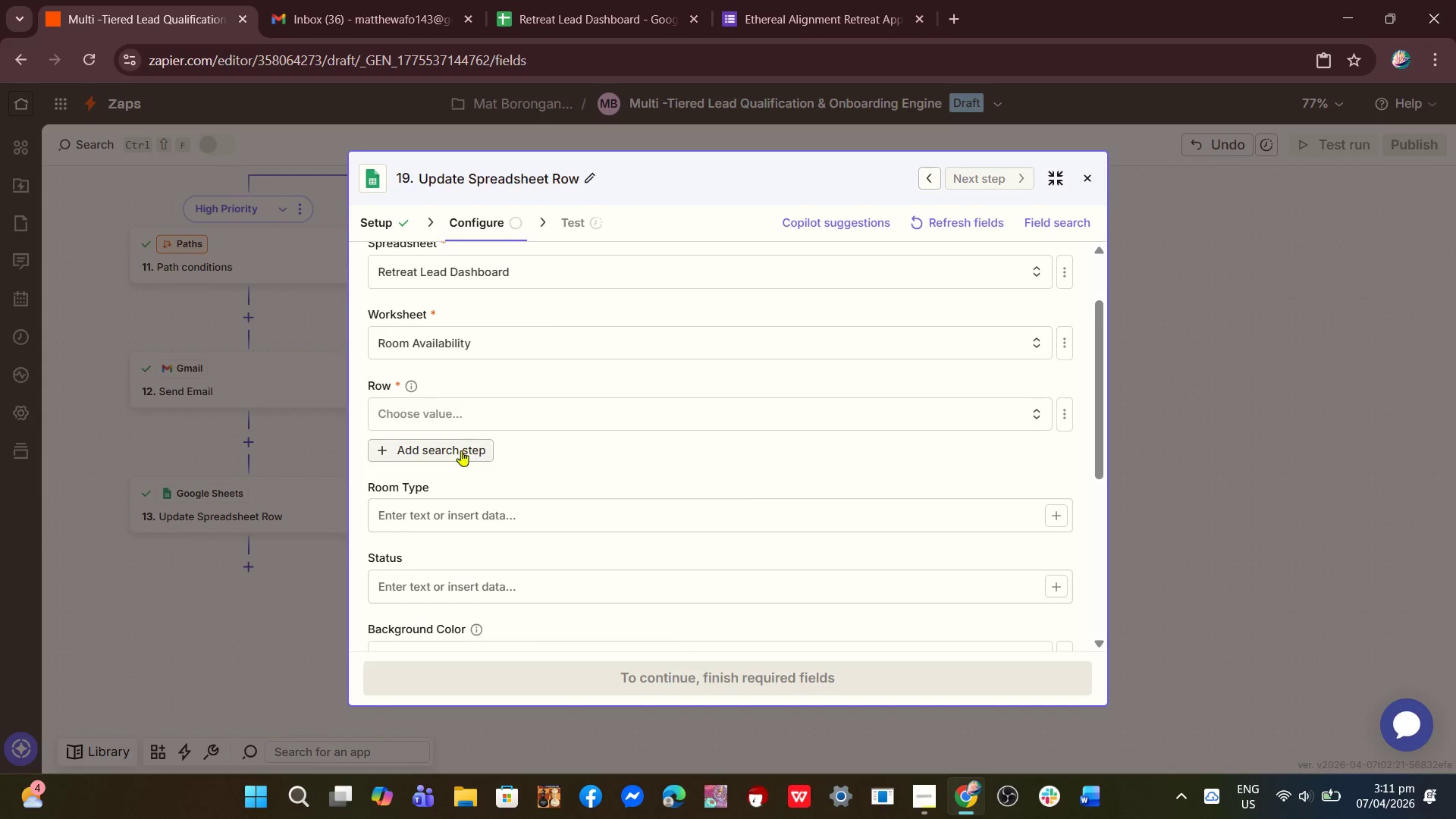 
wait(6.16)
 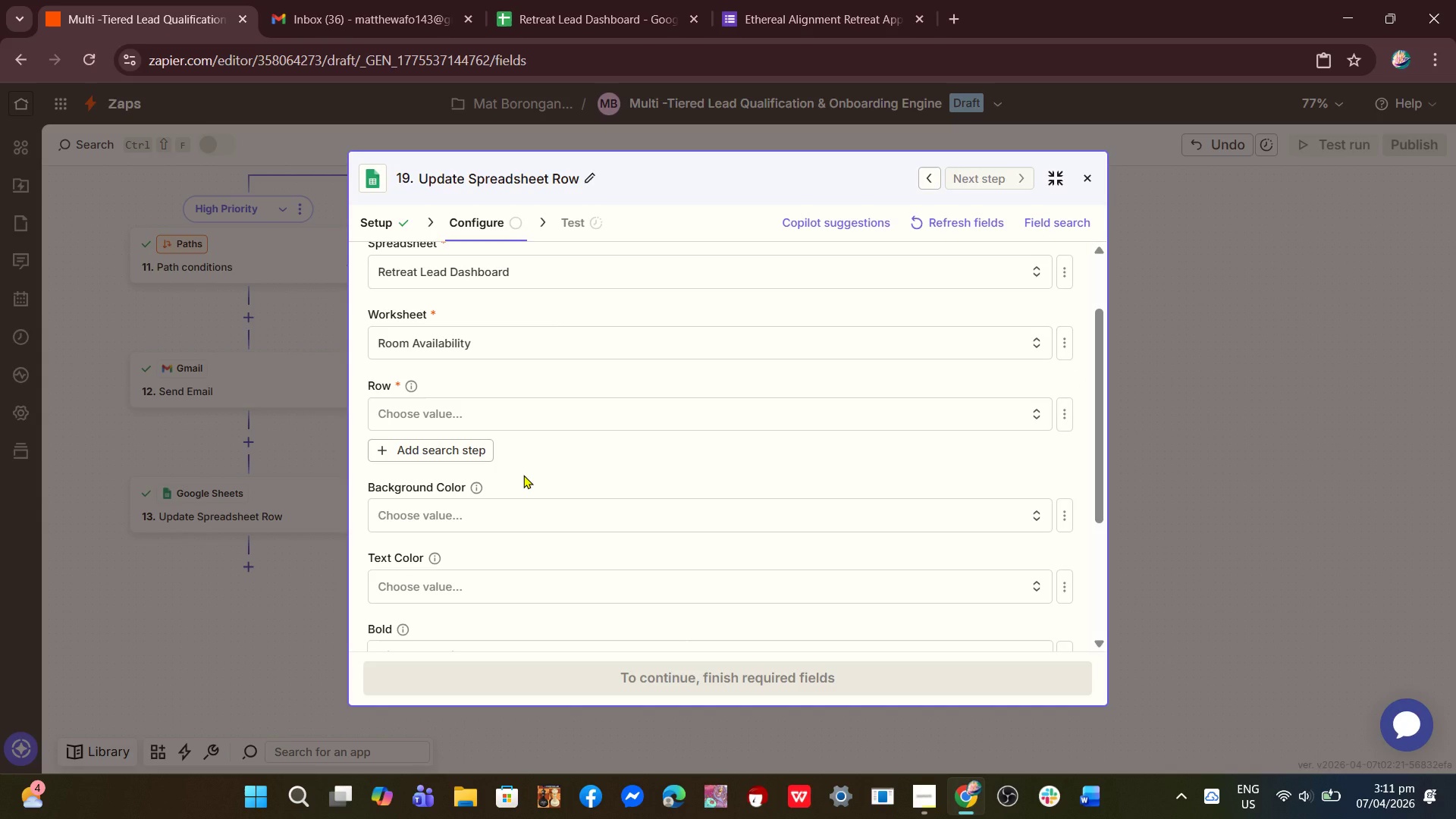 
left_click([460, 342])
 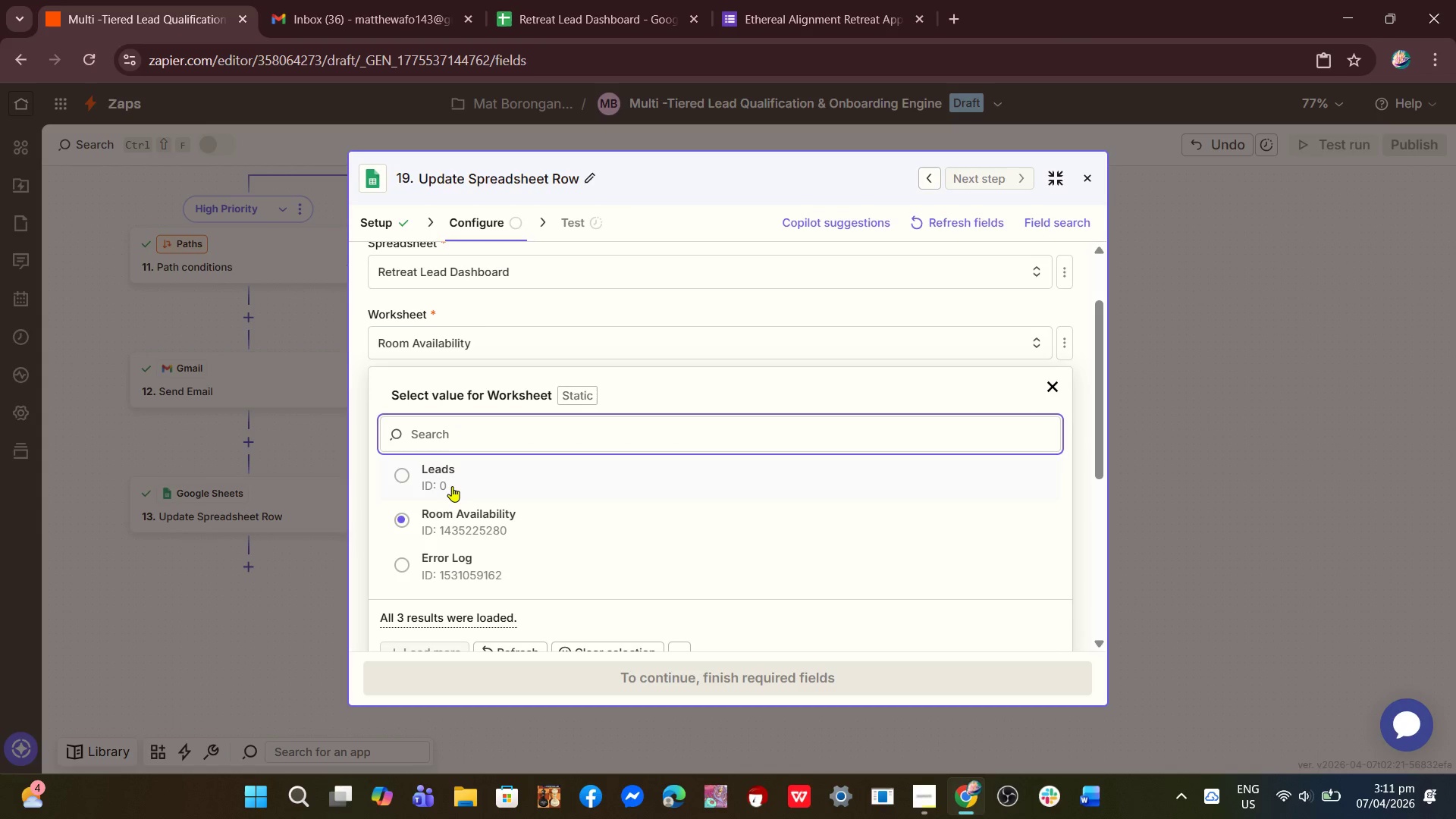 
left_click([452, 486])
 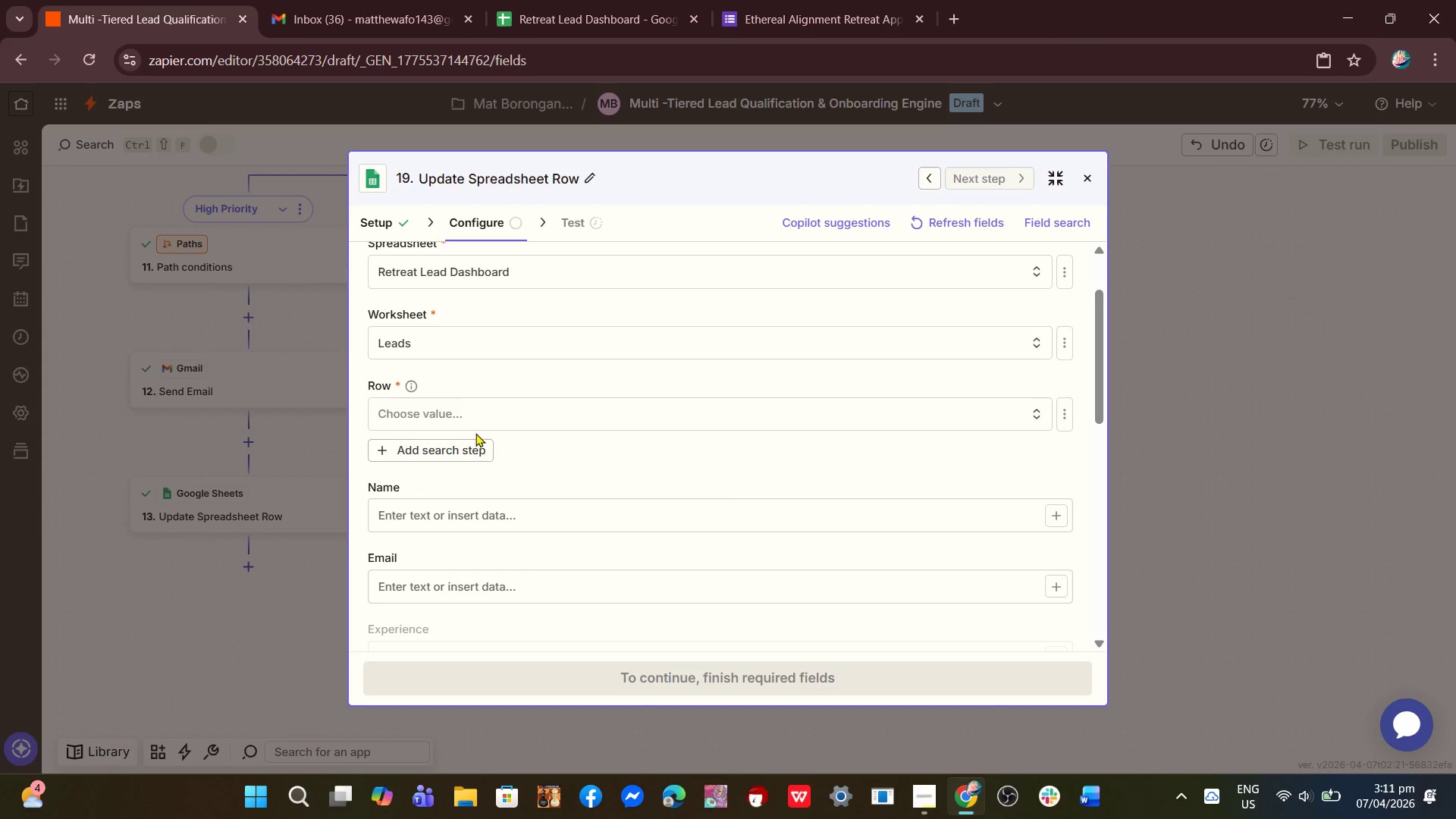 
scroll: coordinate [573, 469], scroll_direction: down, amount: 2.0
 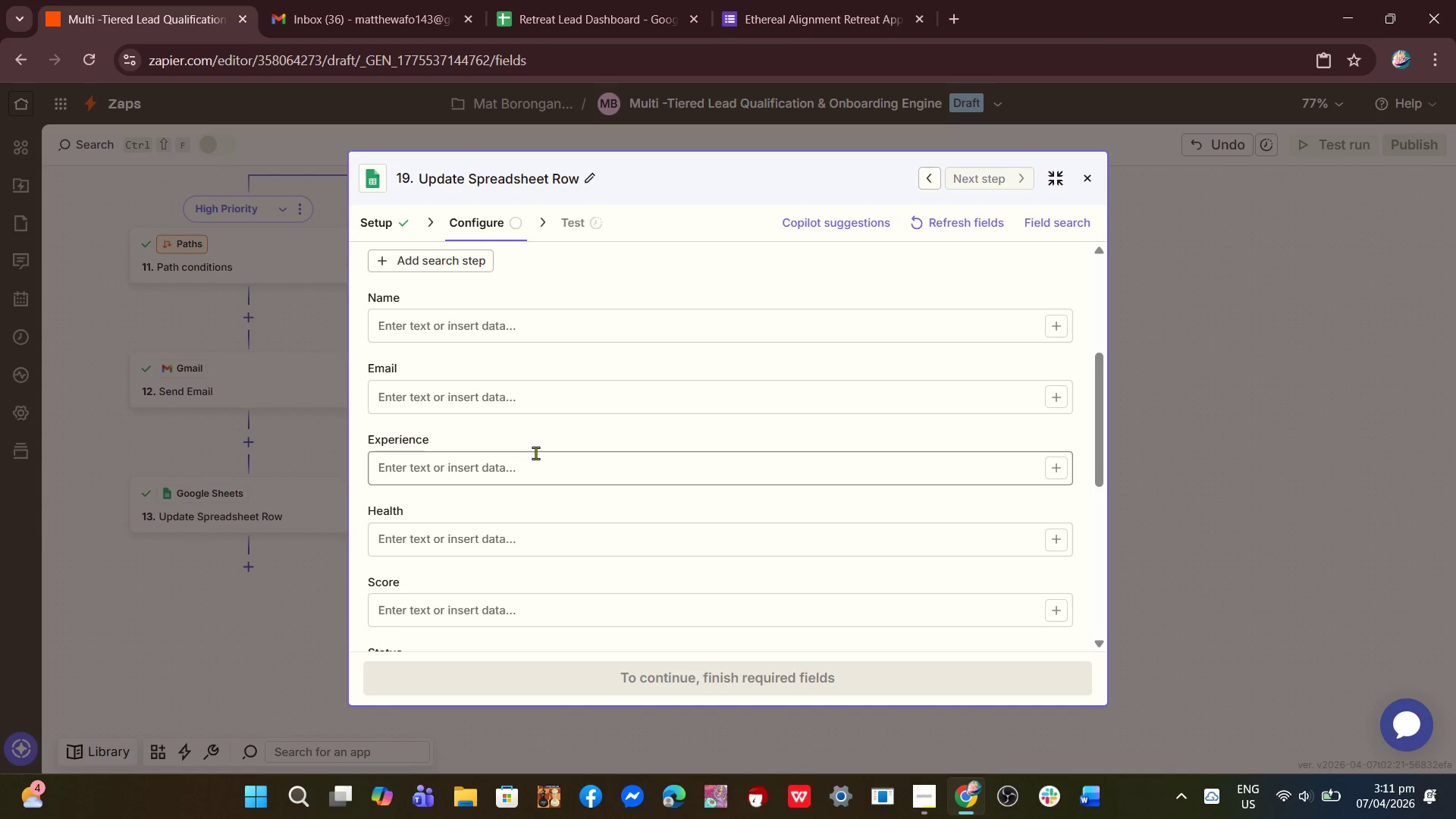 
scroll: coordinate [535, 453], scroll_direction: up, amount: 2.0
 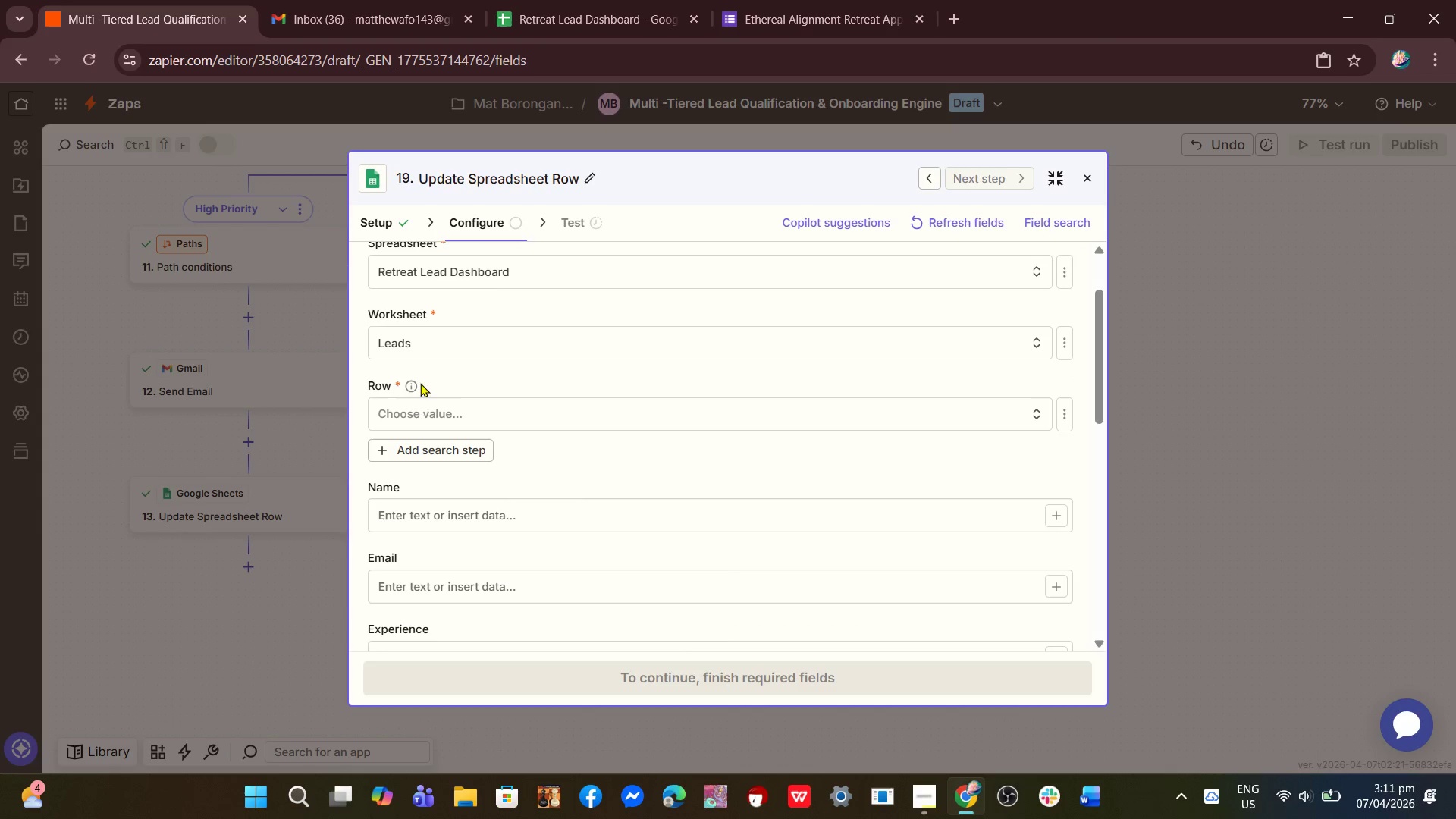 
left_click([421, 402])
 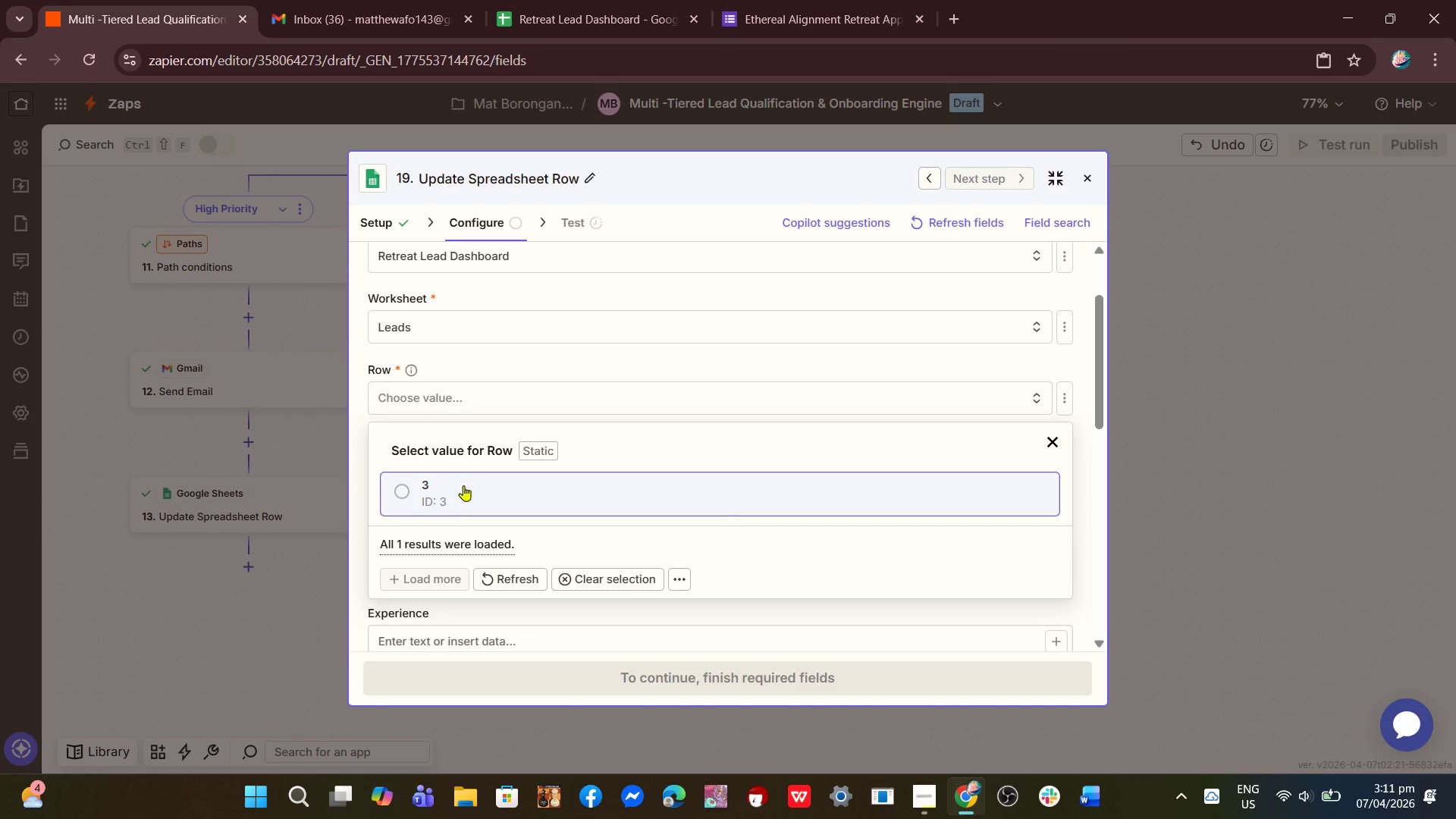 
left_click([461, 494])
 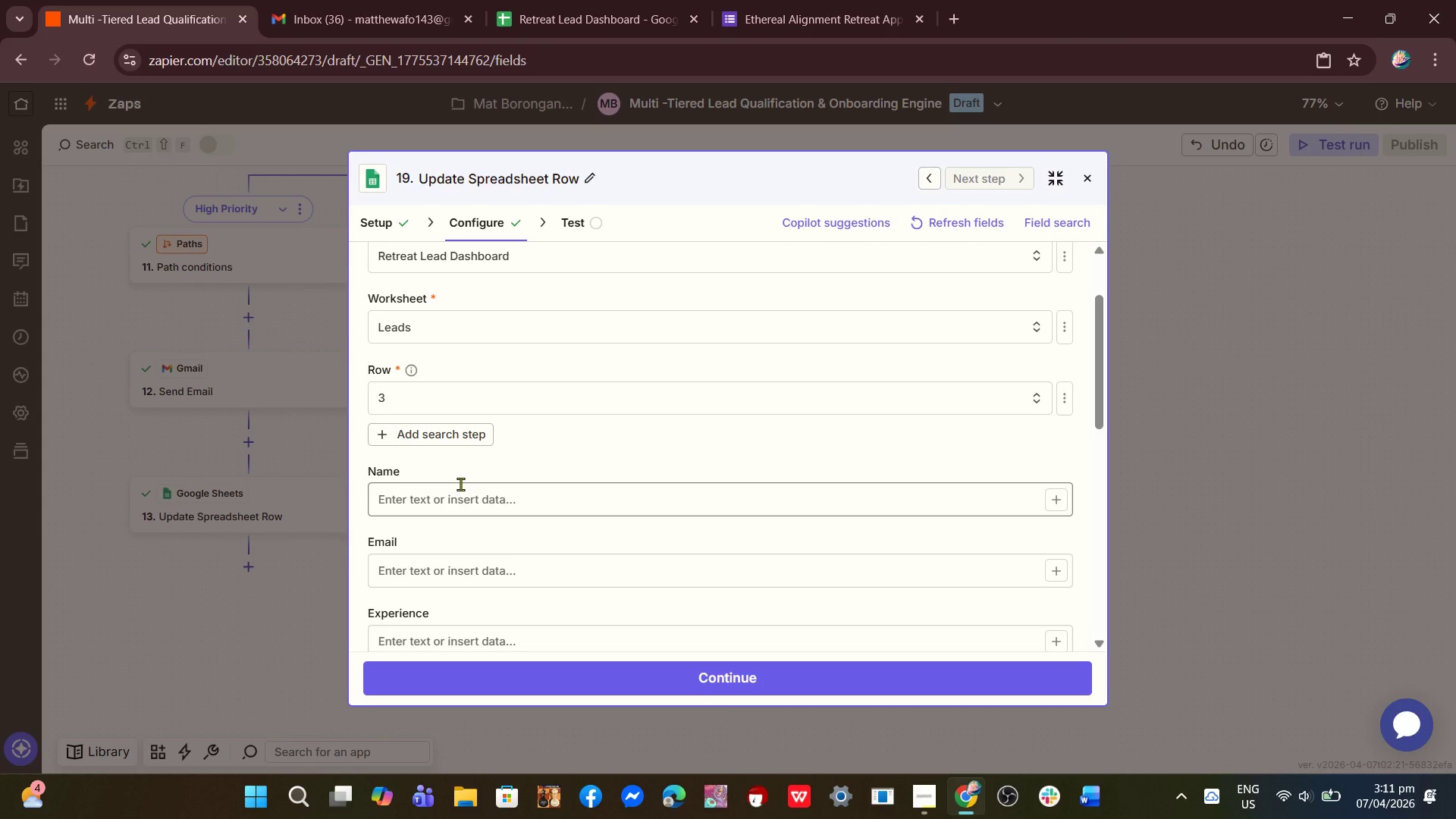 
scroll: coordinate [491, 495], scroll_direction: down, amount: 1.0
 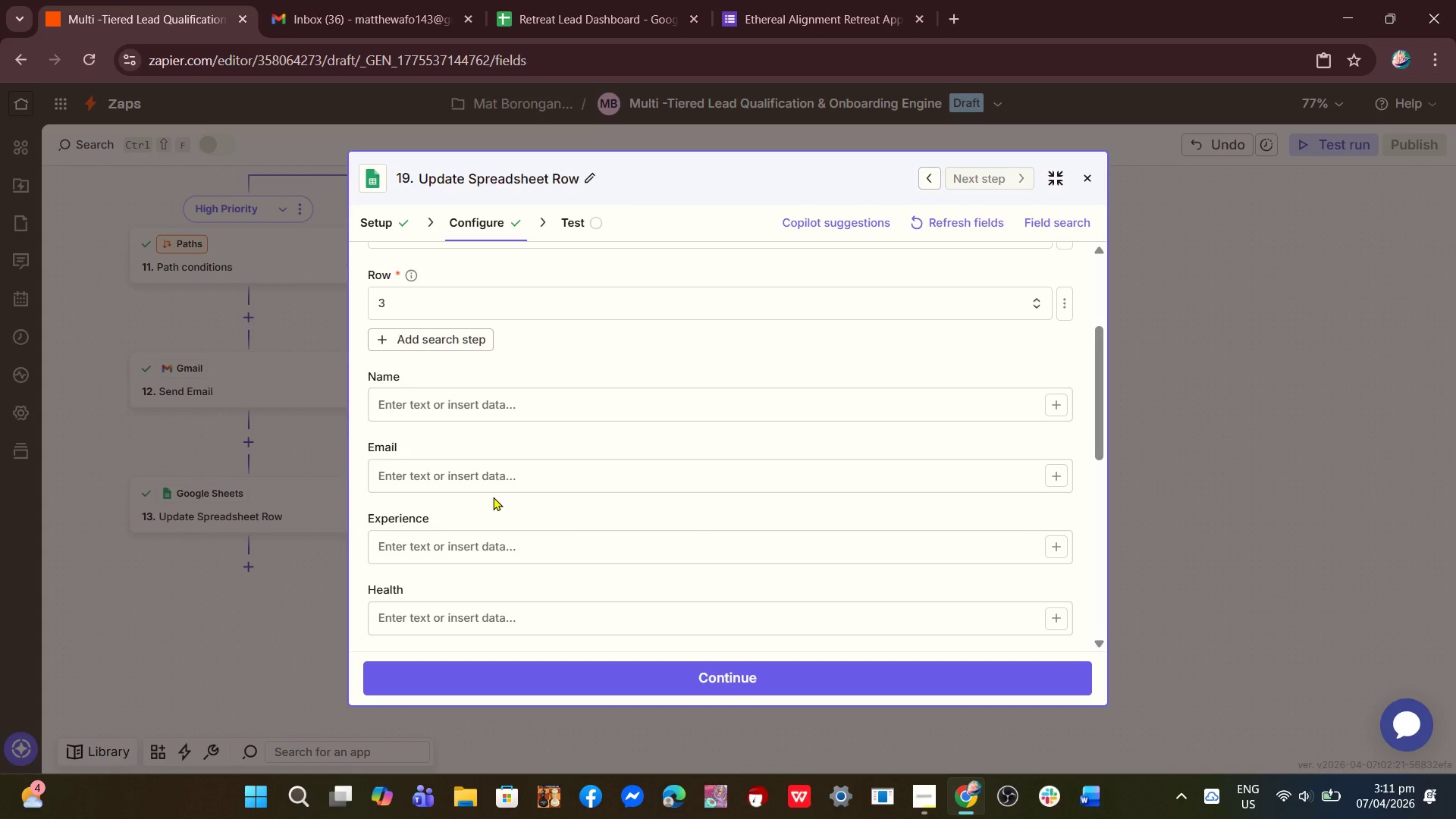 
scroll: coordinate [493, 497], scroll_direction: up, amount: 1.0
 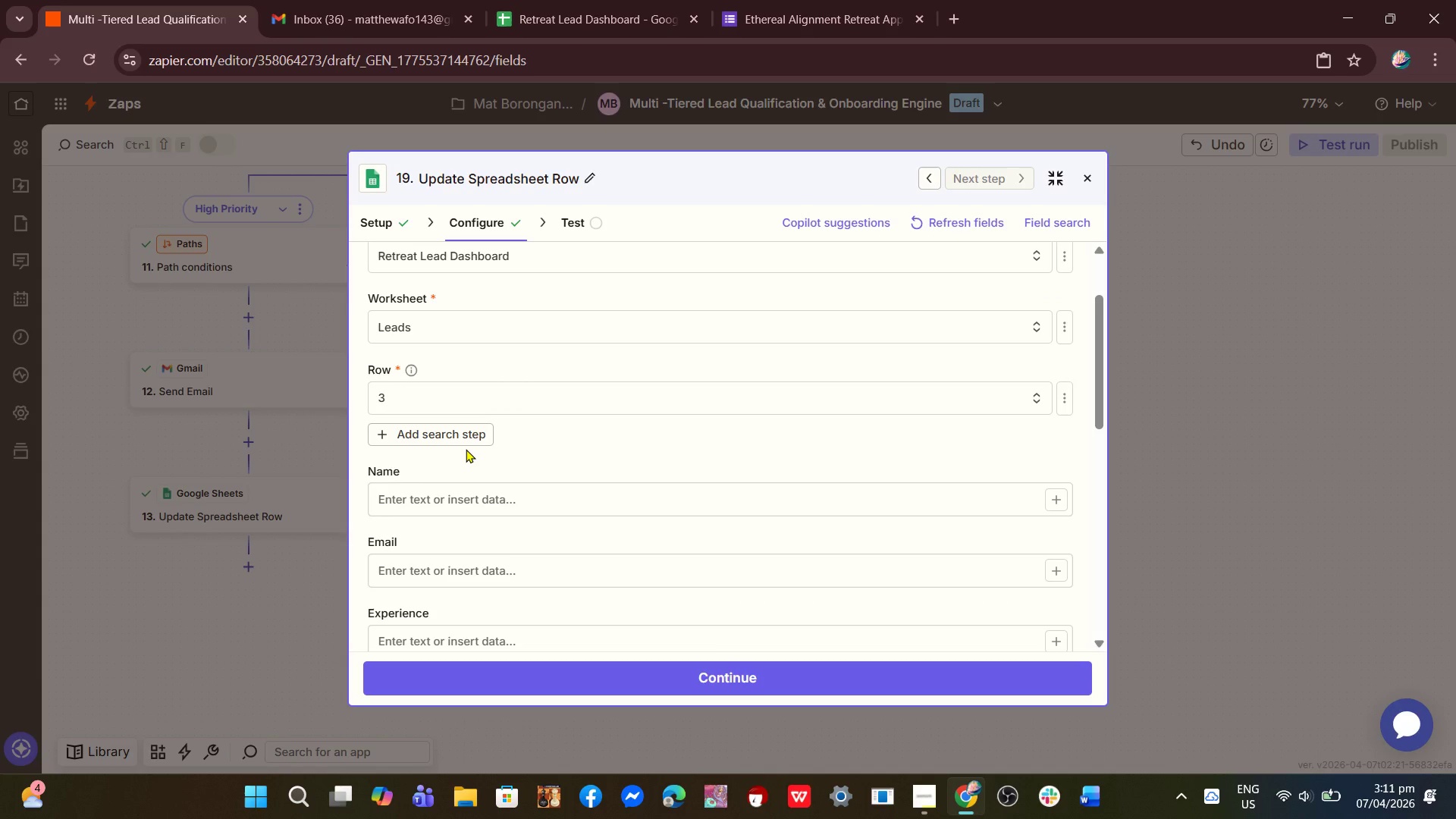 
scroll: coordinate [469, 488], scroll_direction: down, amount: 3.0
 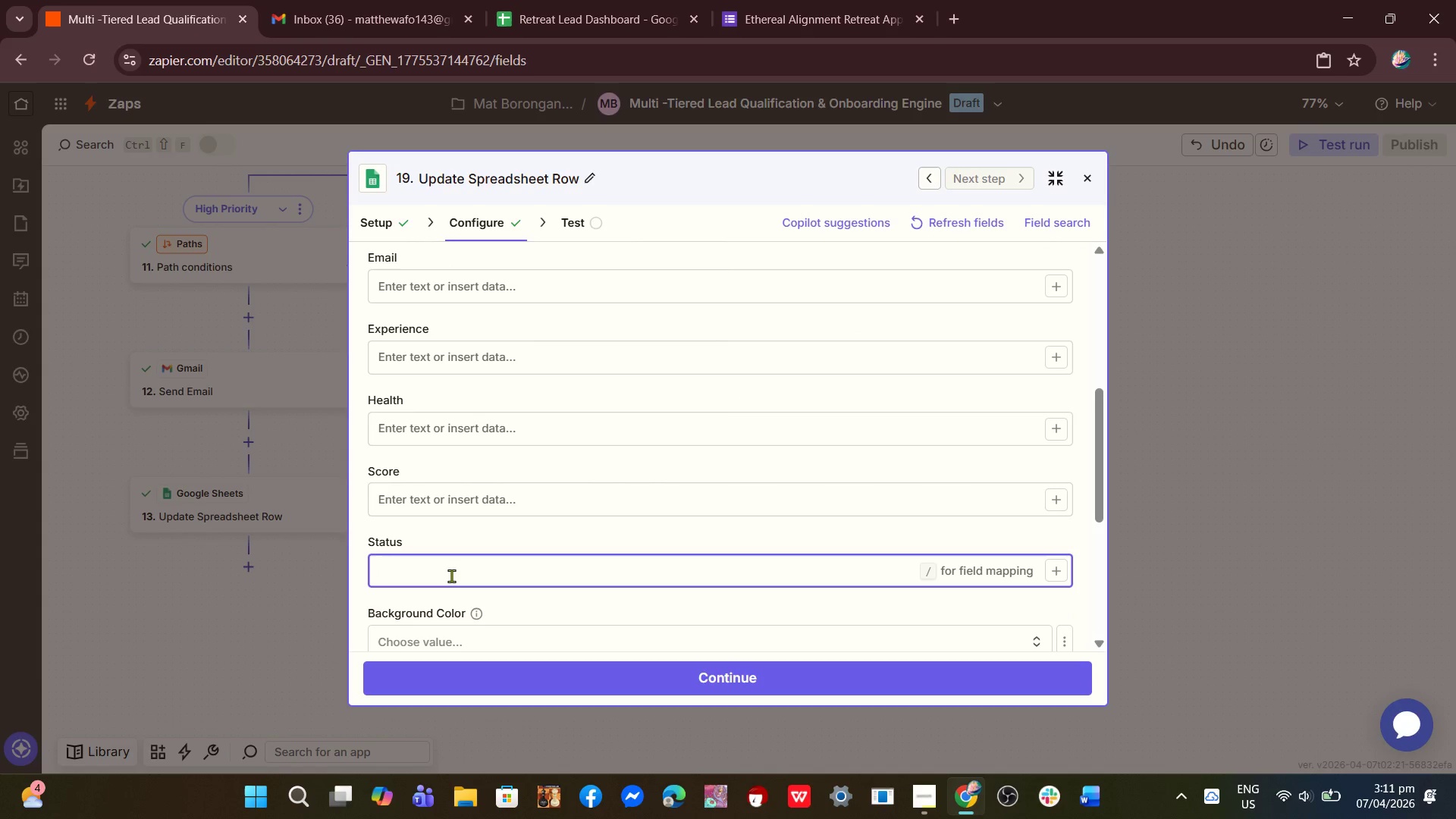 
type(Waitlist)
 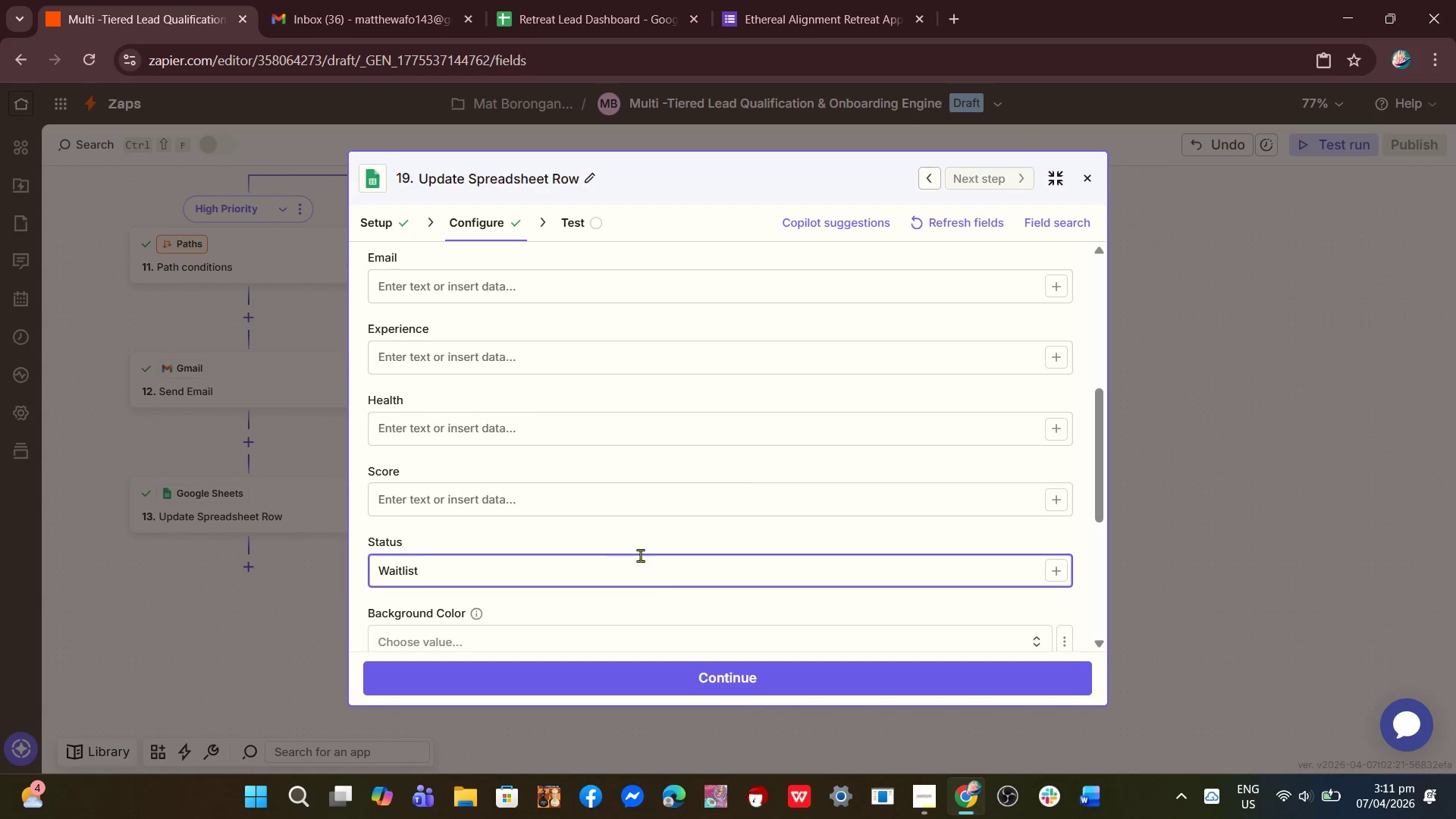 
scroll: coordinate [649, 576], scroll_direction: down, amount: 2.0
 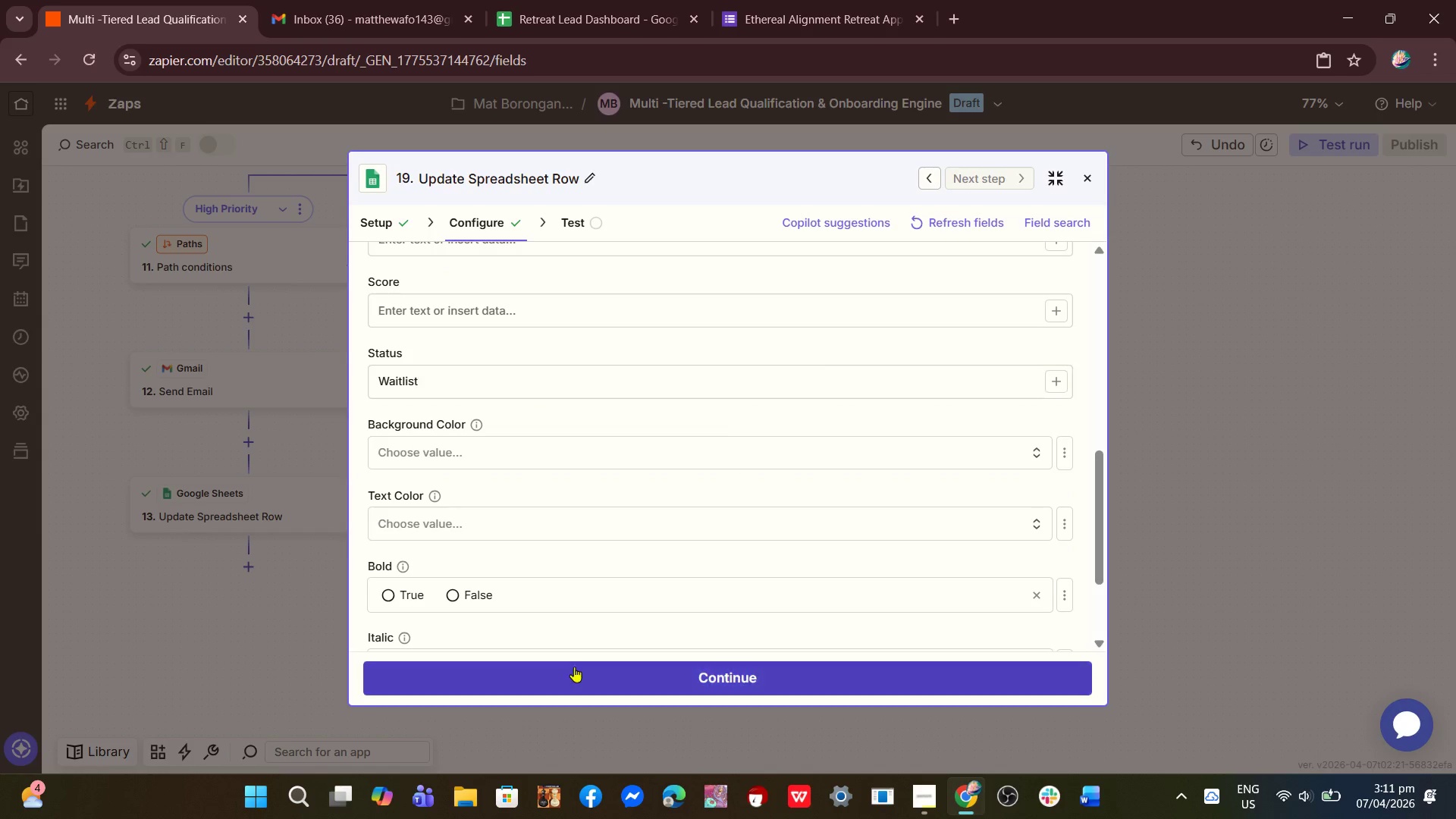 
double_click([574, 667])
 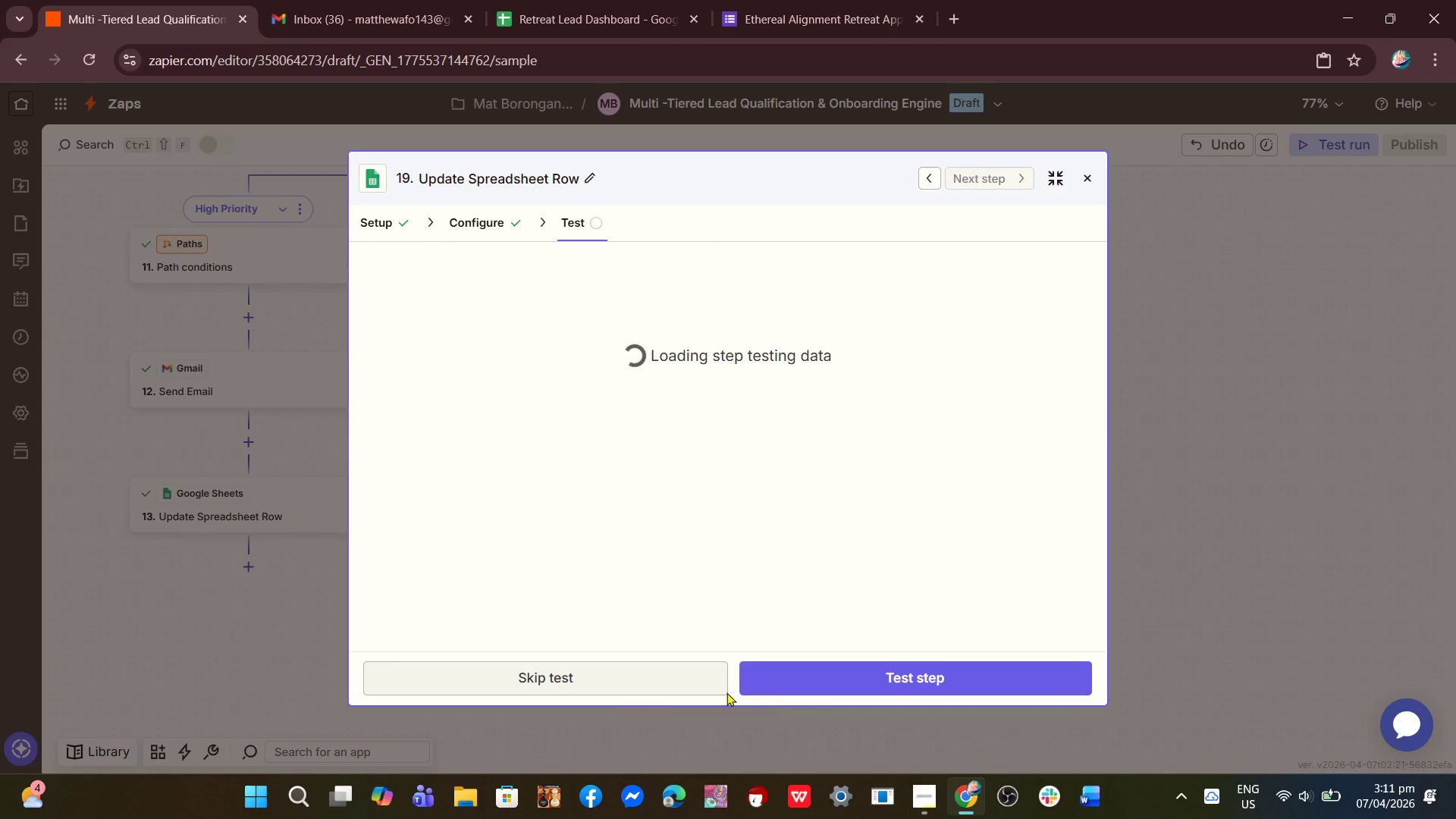 
left_click([573, 676])
 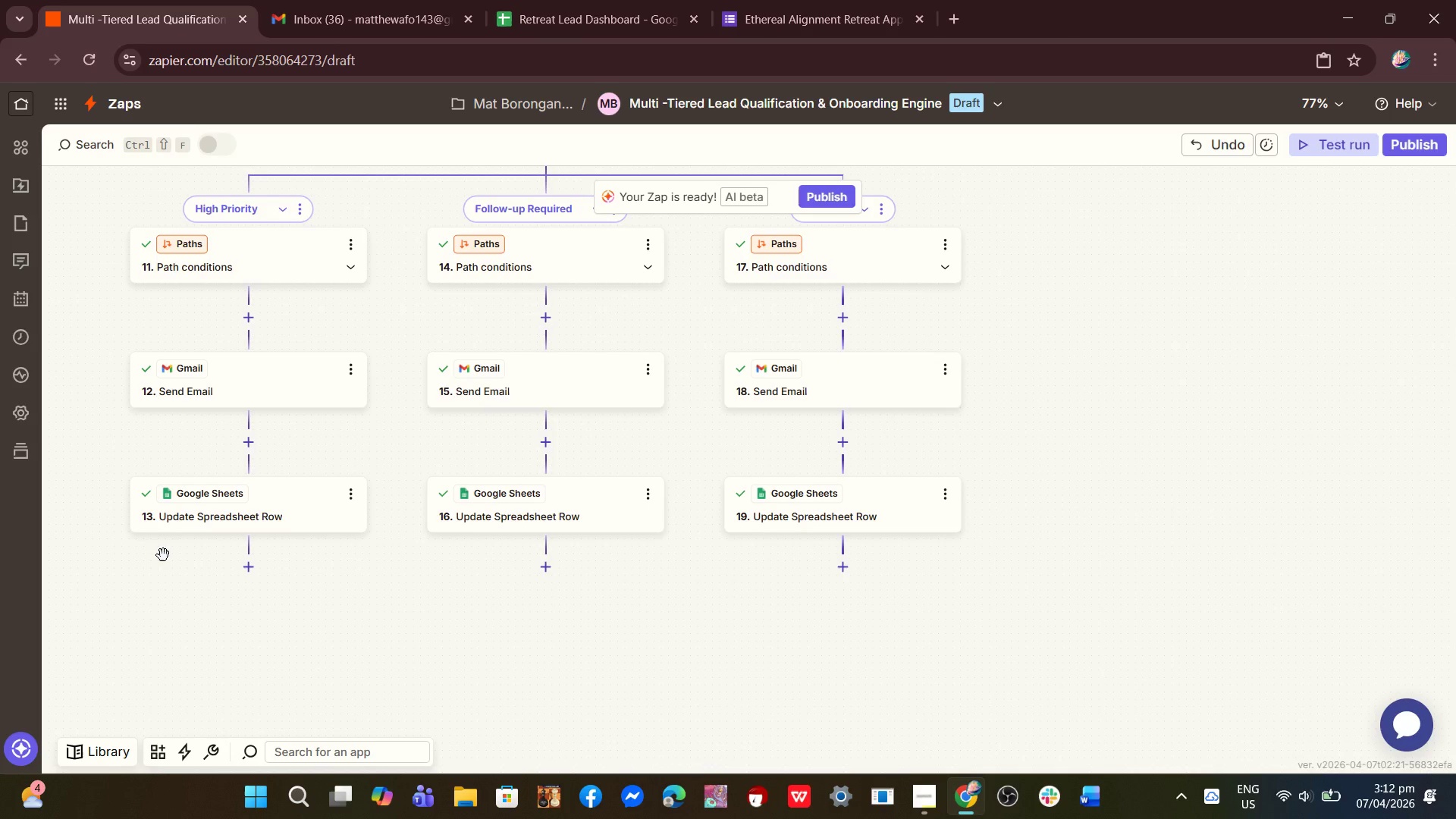 
wait(13.89)
 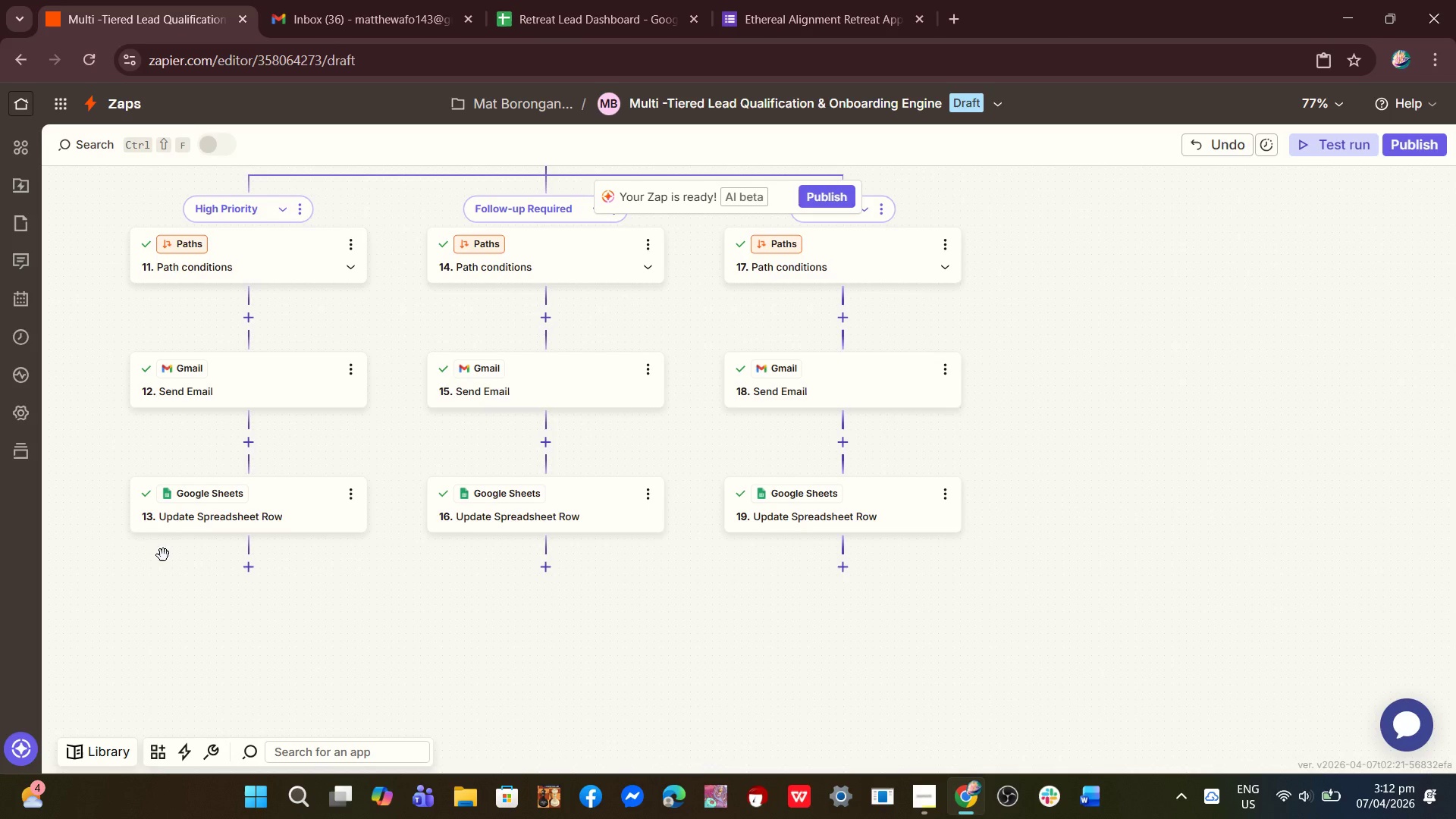 
left_click([870, 509])
 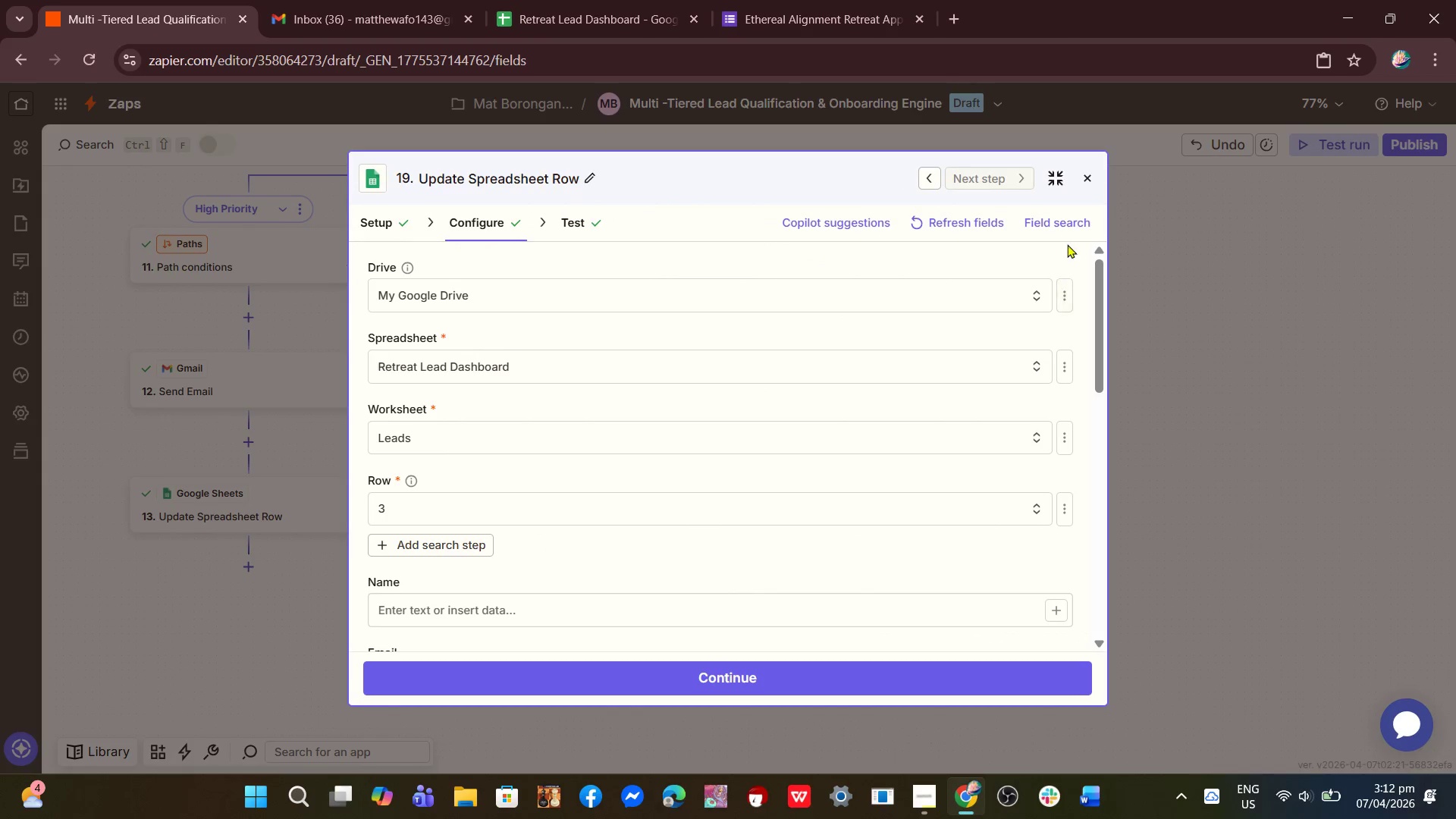 
left_click([1083, 180])
 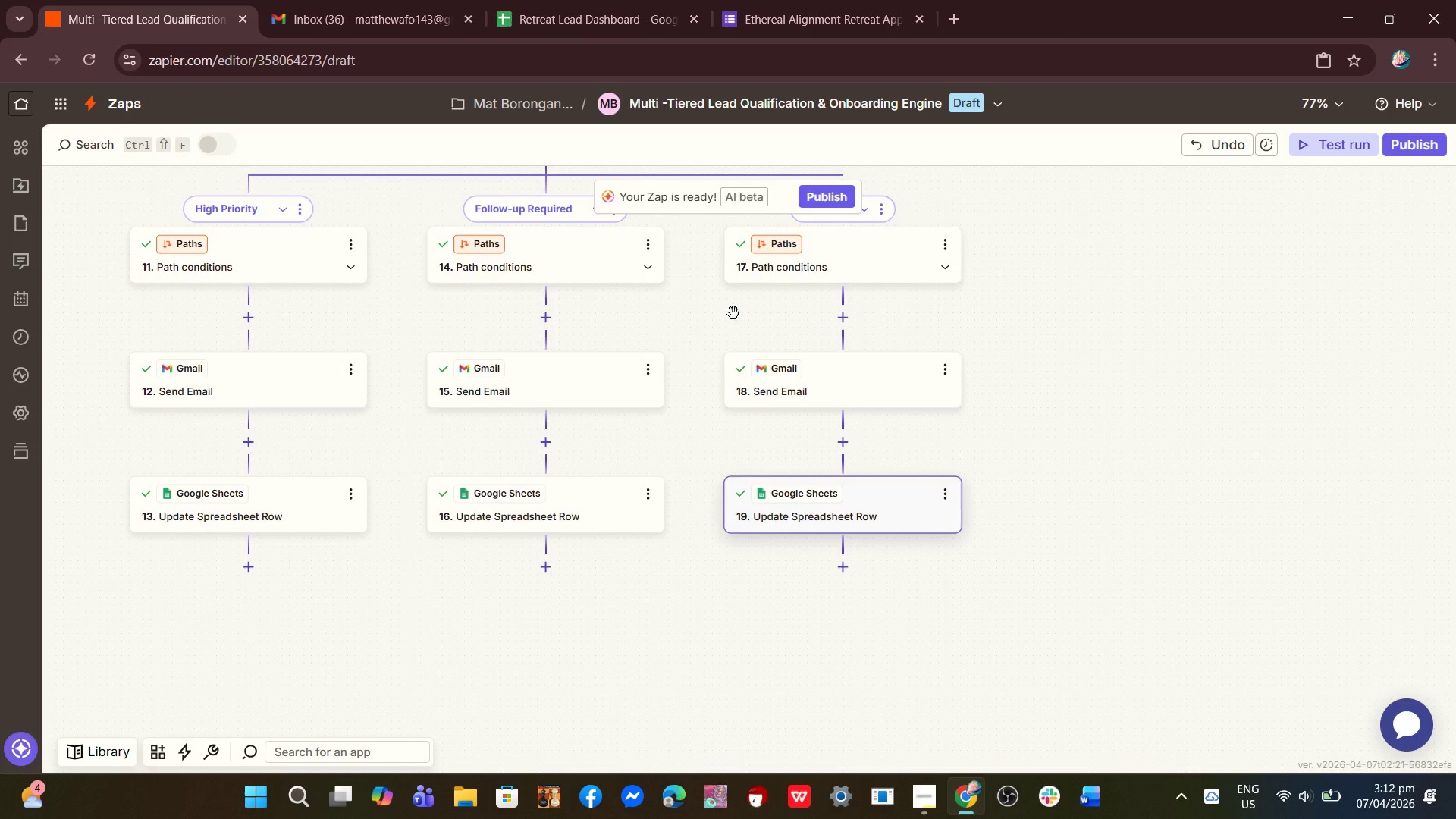 
scroll: coordinate [729, 334], scroll_direction: up, amount: 1.0
 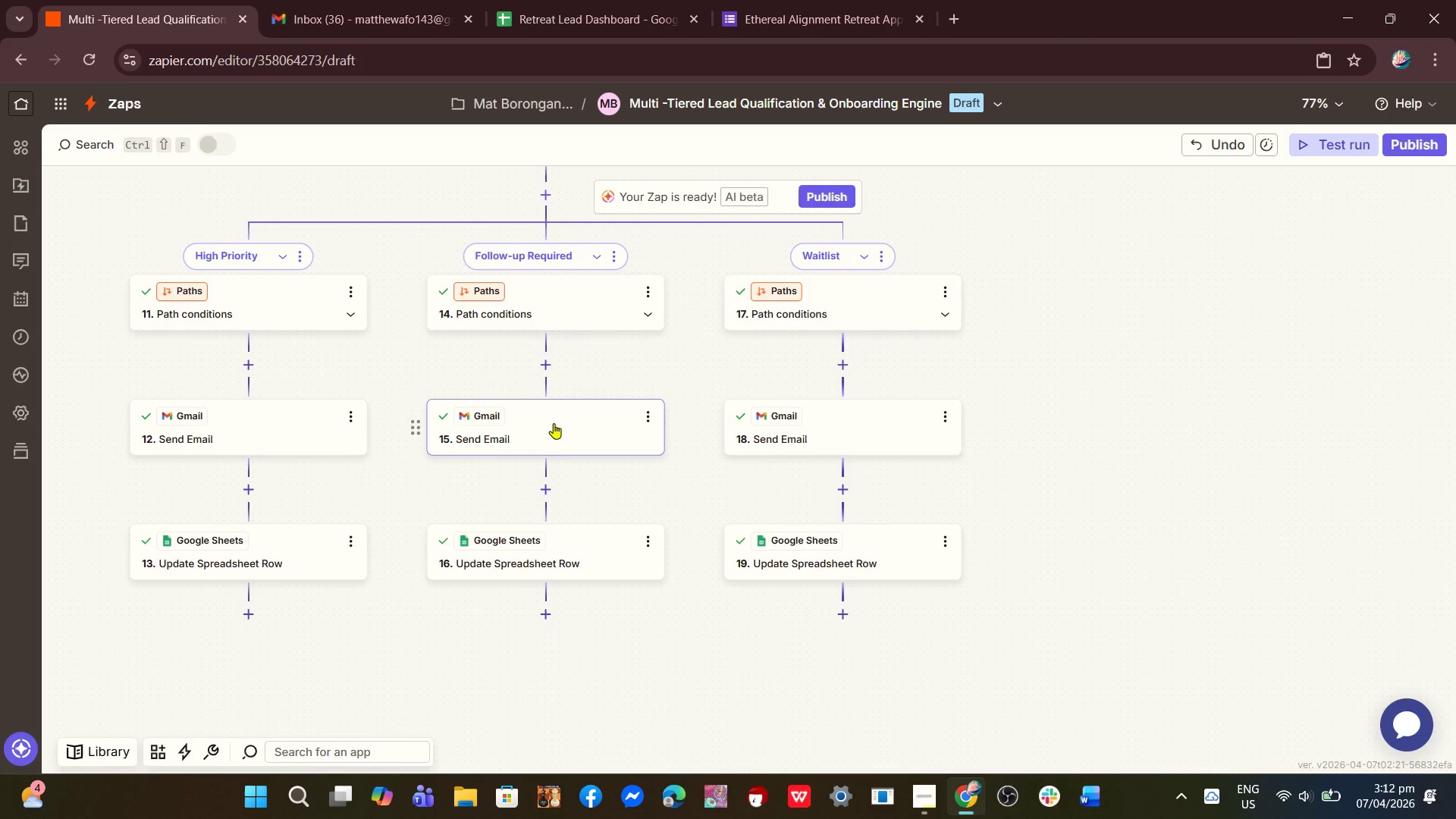 
left_click([539, 437])
 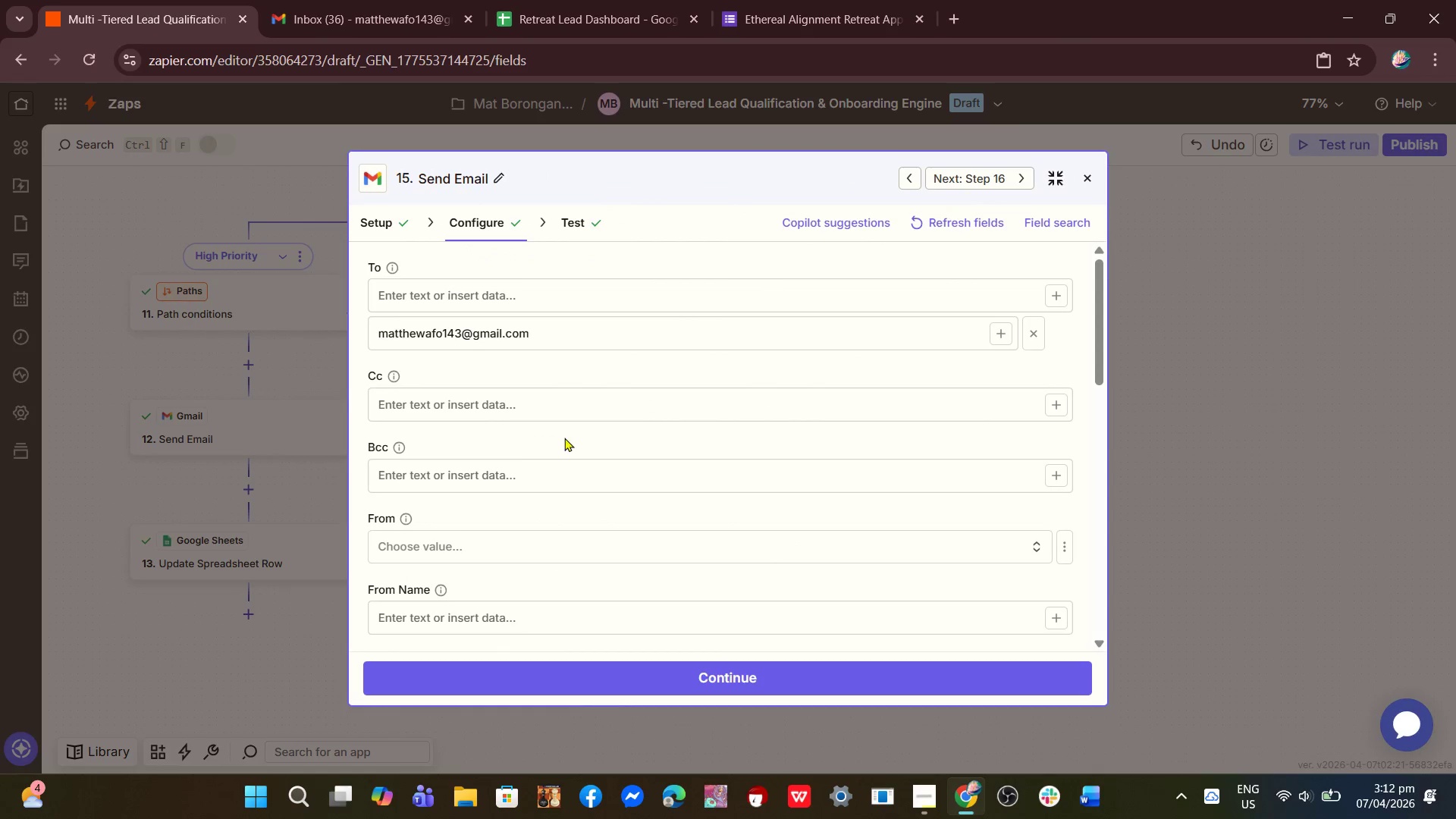 
scroll: coordinate [573, 482], scroll_direction: down, amount: 6.0
 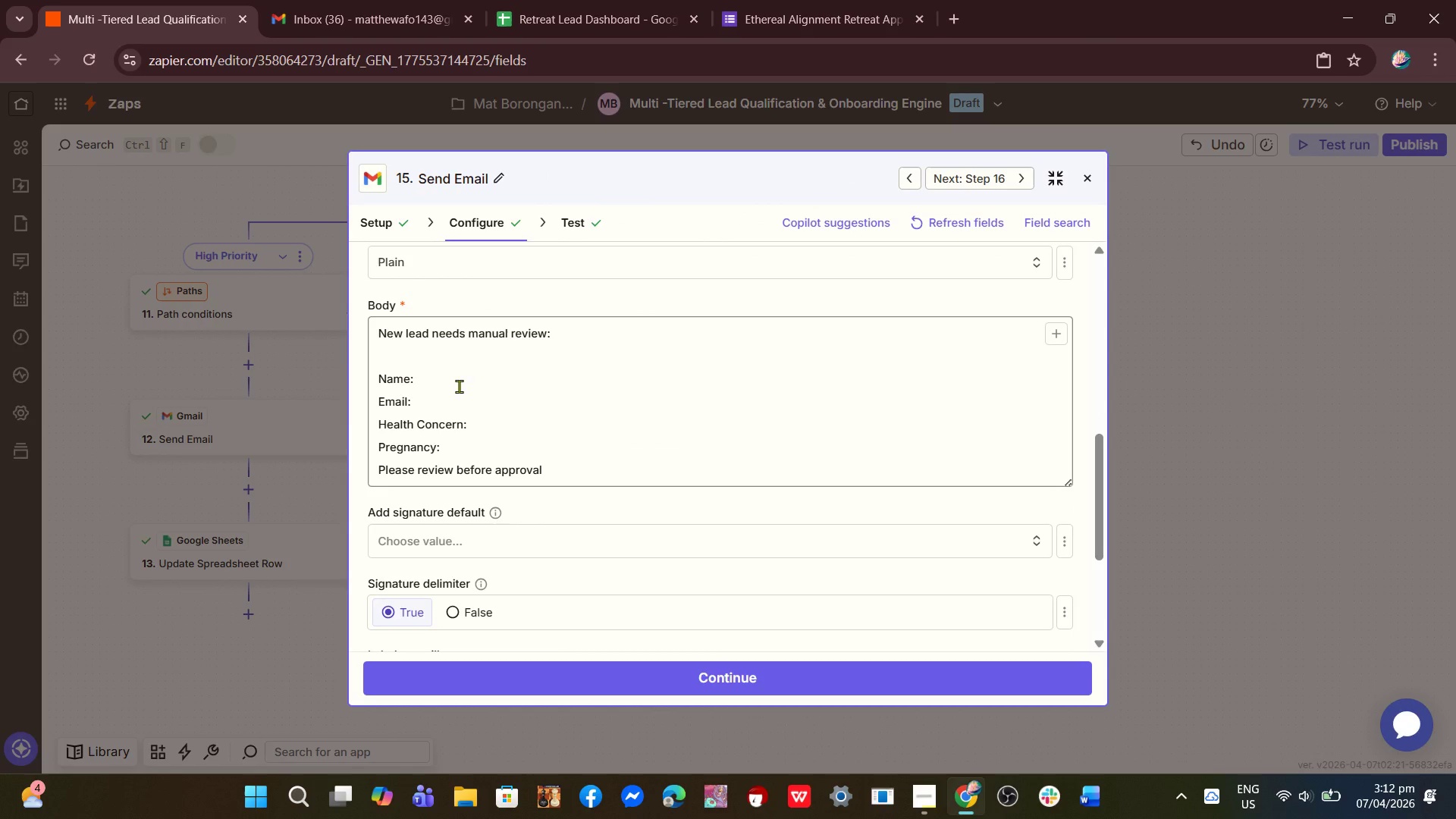 
left_click([462, 381])
 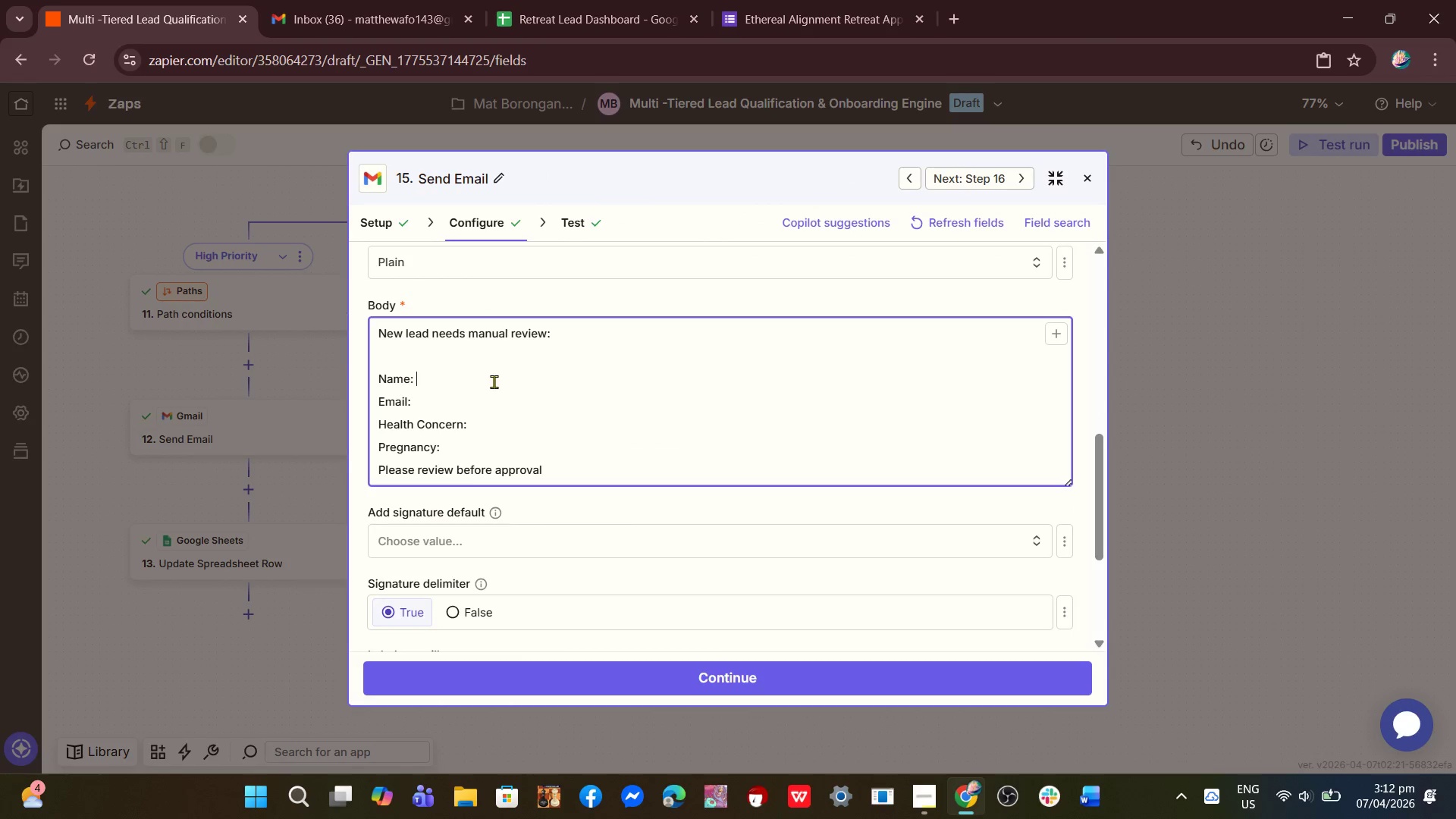 
scroll: coordinate [494, 381], scroll_direction: up, amount: 1.0
 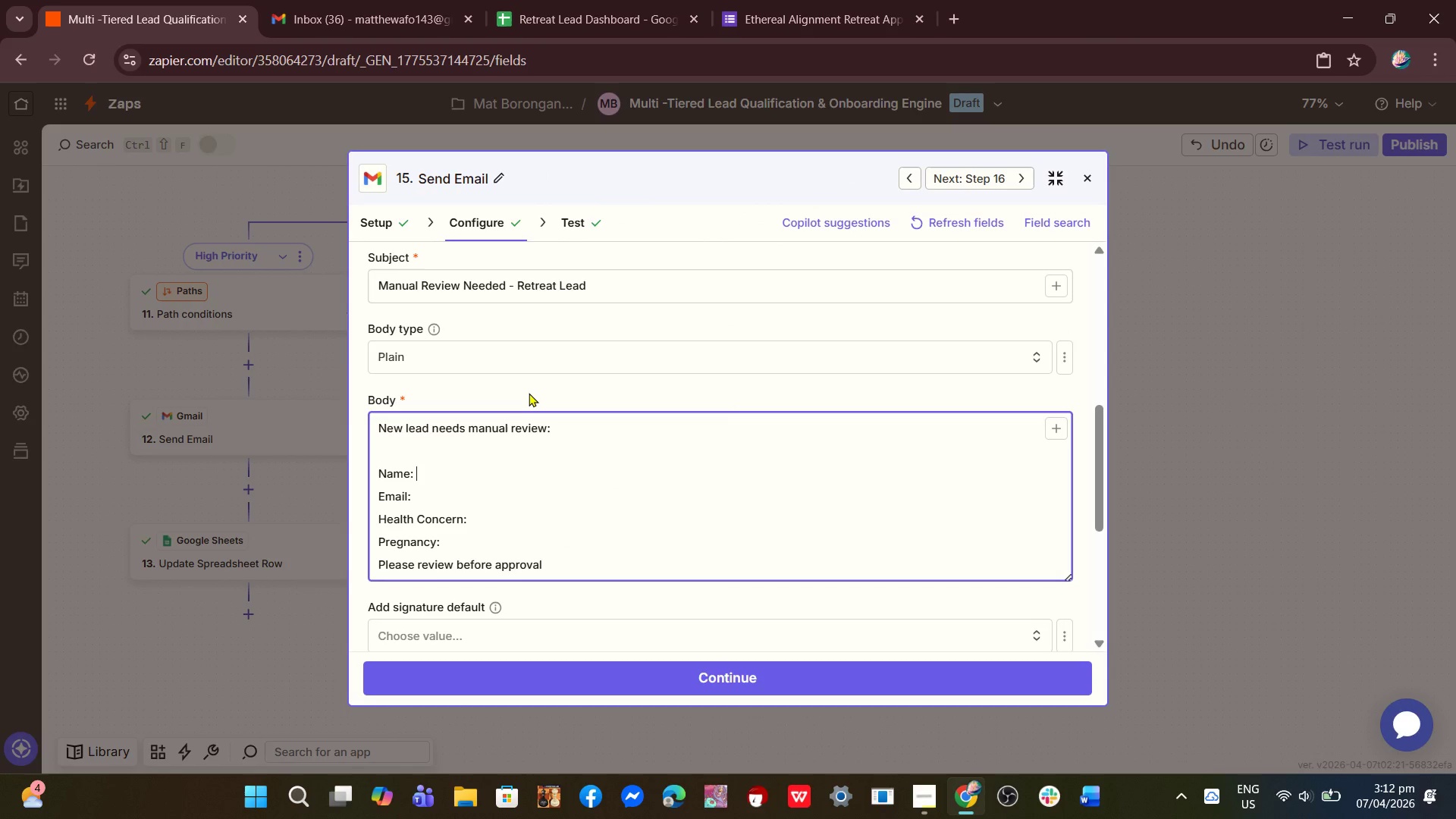 
scroll: coordinate [529, 393], scroll_direction: none, amount: 0.0
 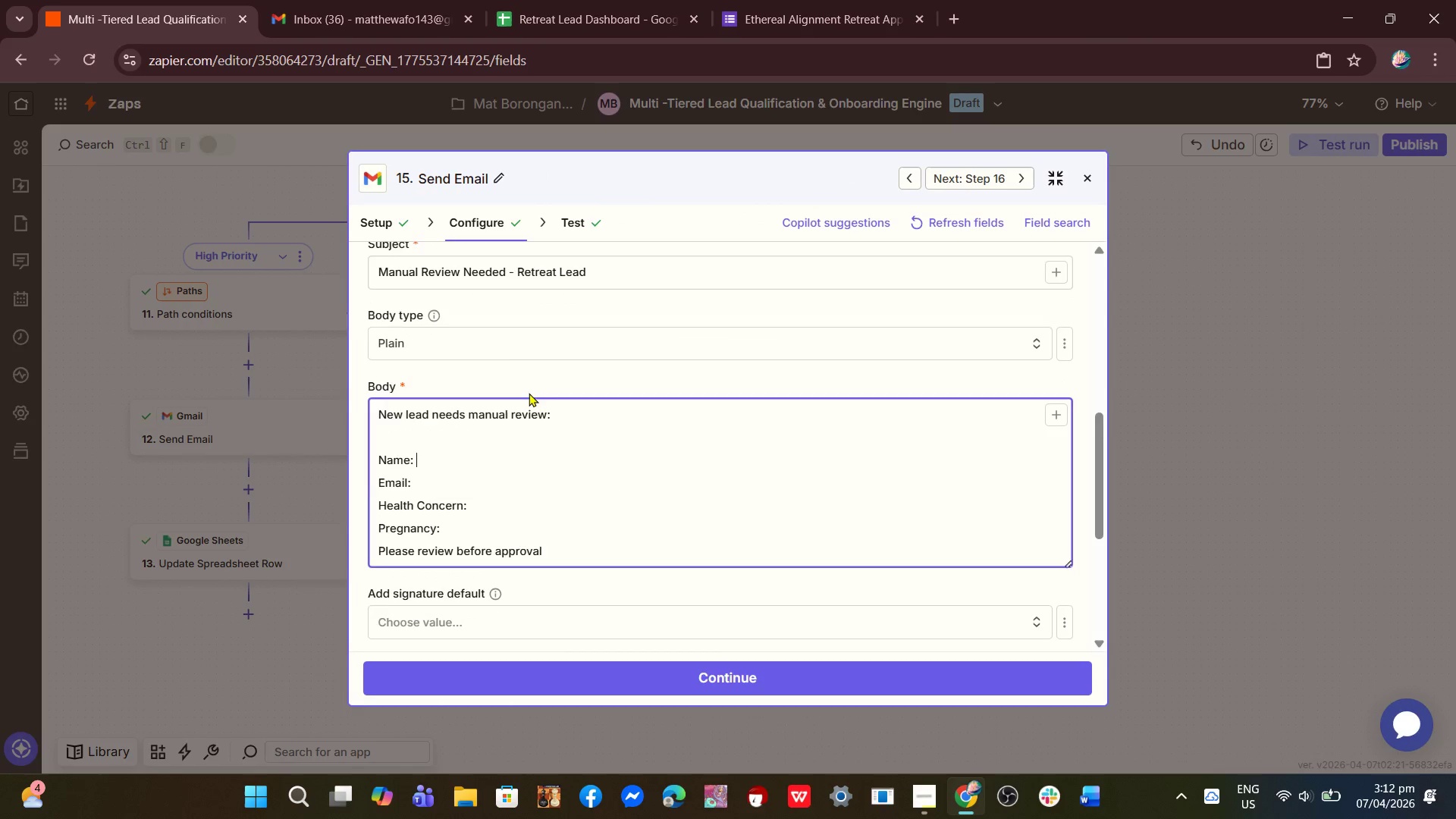 
scroll: coordinate [529, 393], scroll_direction: down, amount: 1.0
 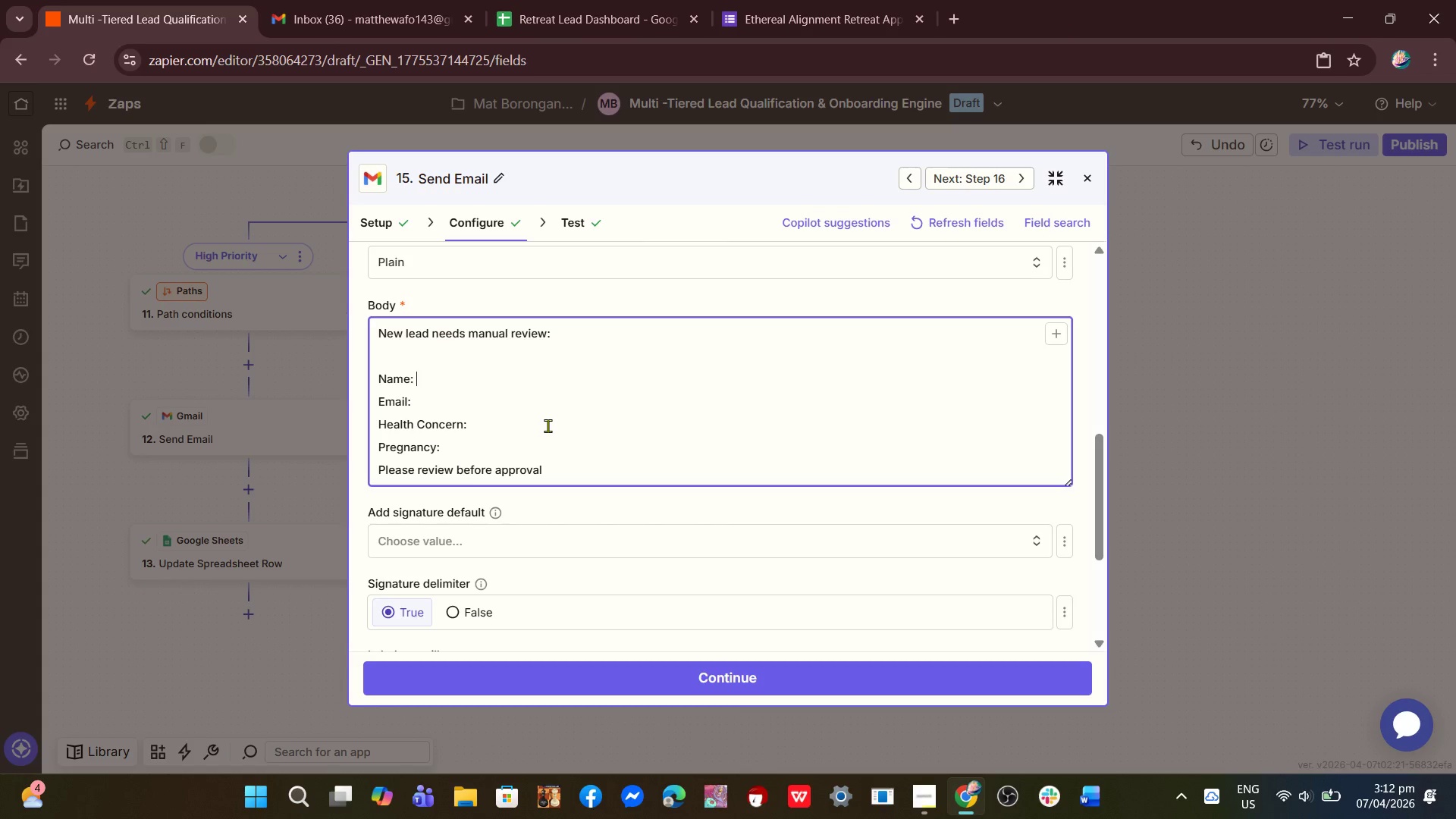 
key(Slash)
 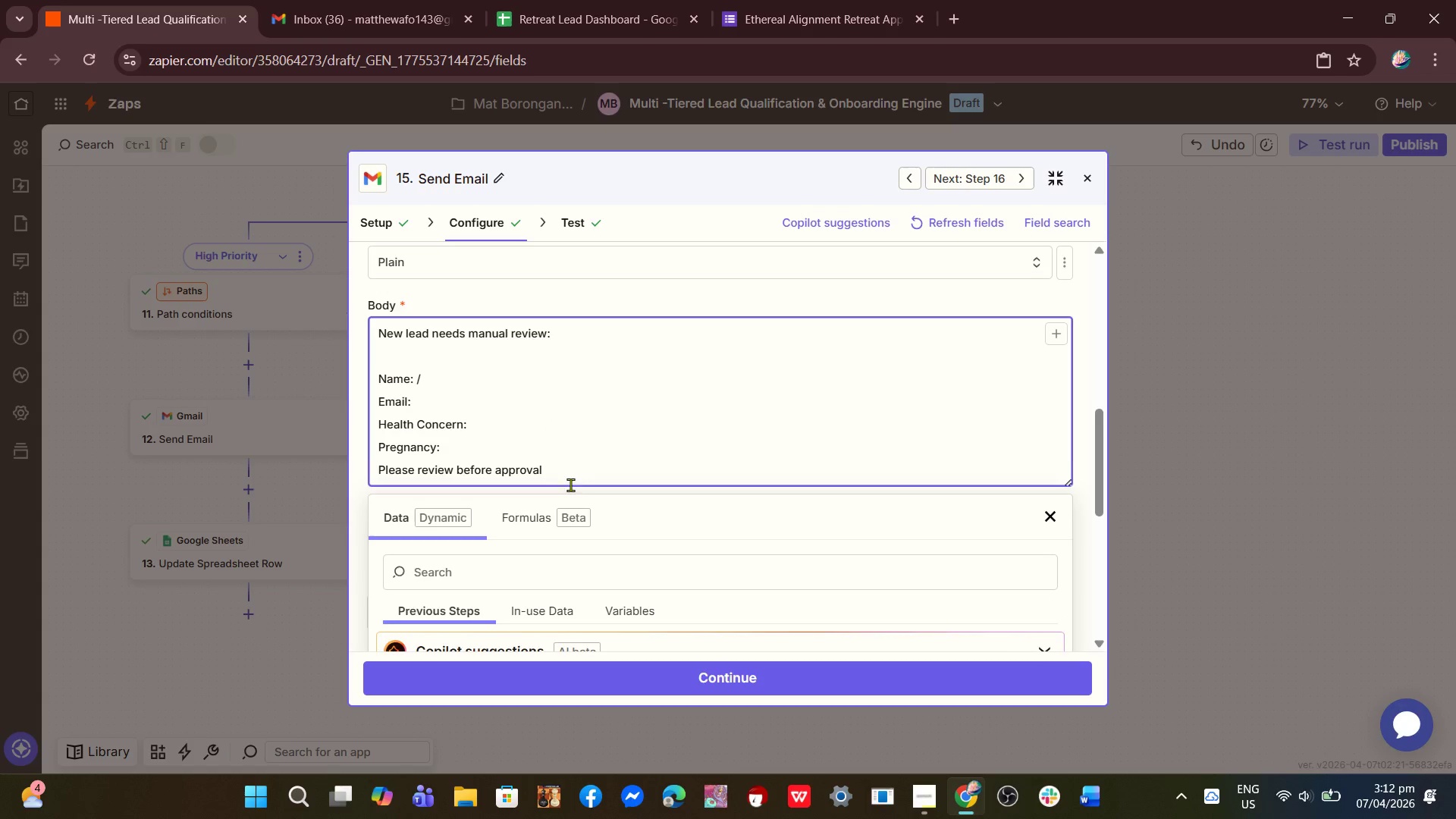 
scroll: coordinate [569, 497], scroll_direction: down, amount: 2.0
 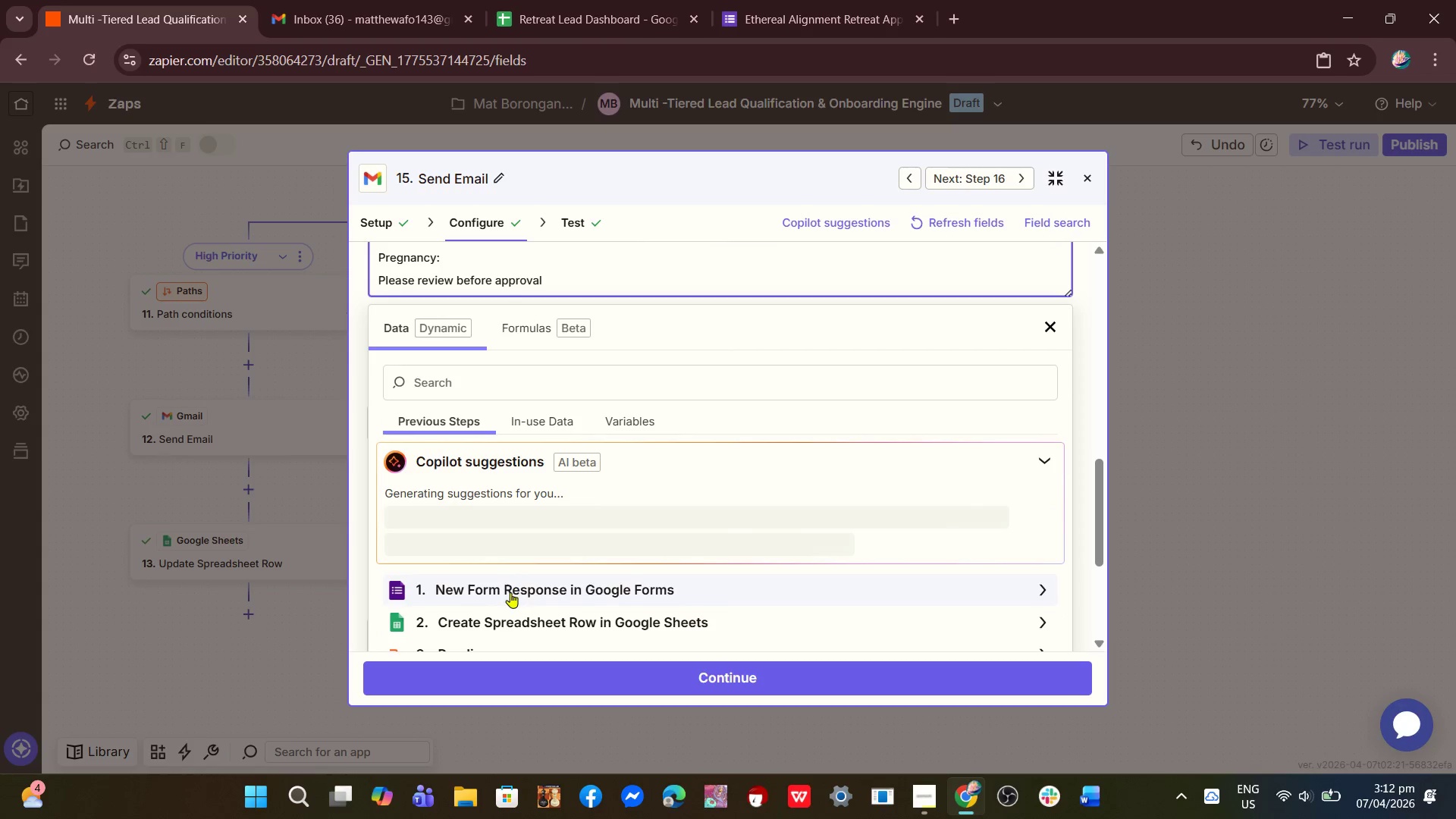 
left_click([529, 593])
 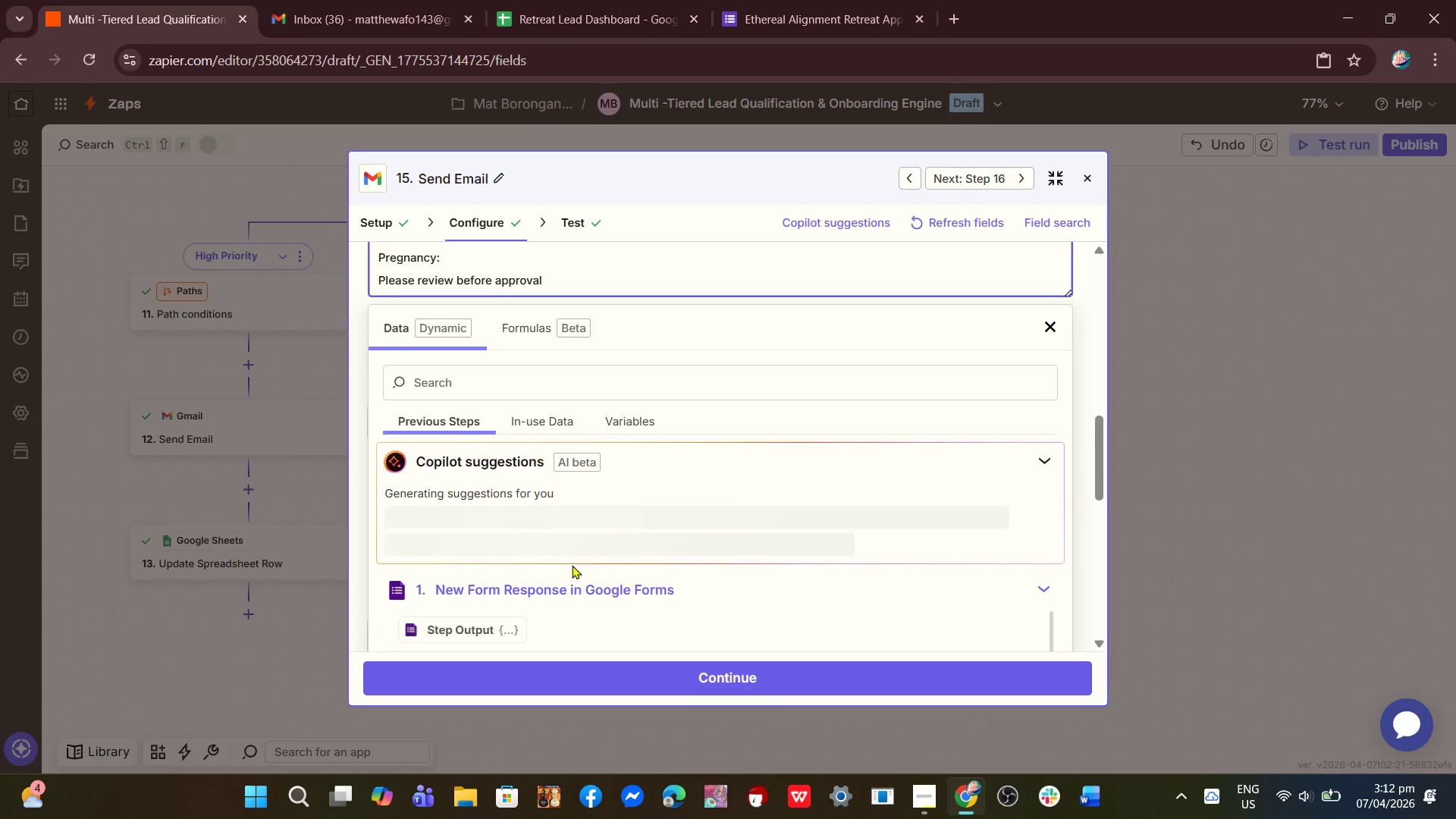 
scroll: coordinate [559, 530], scroll_direction: down, amount: 7.0
 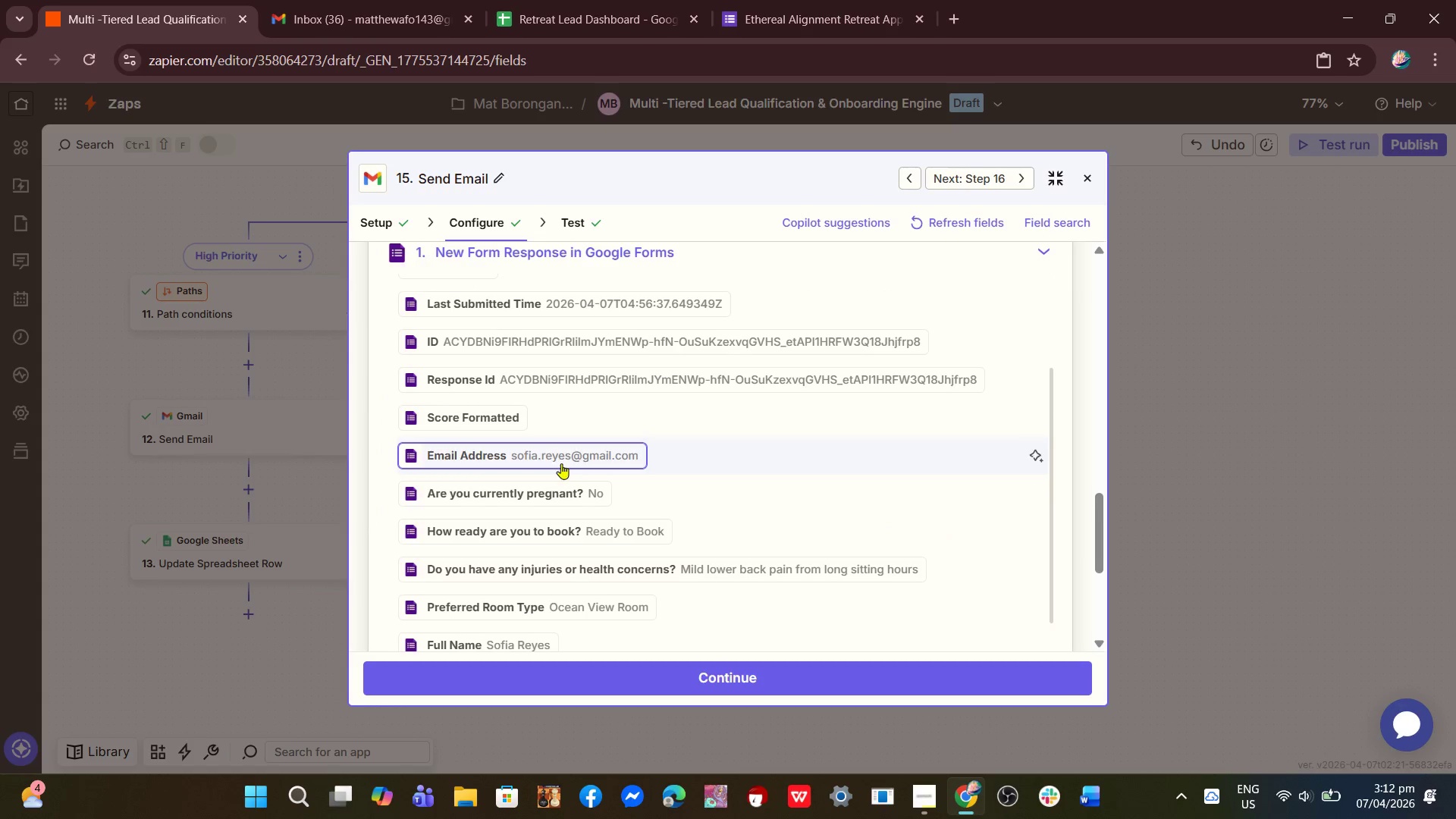 
left_click([560, 457])
 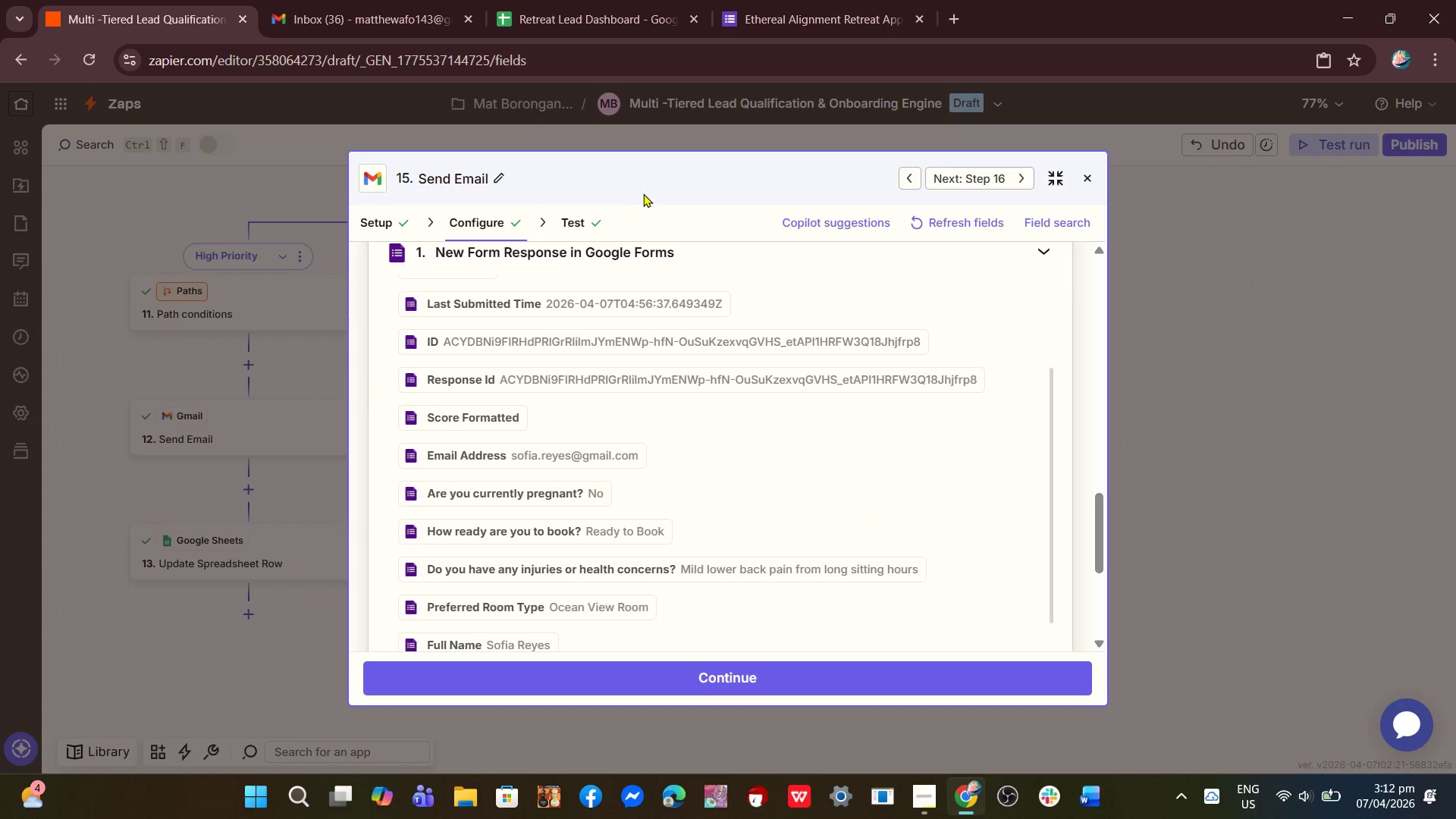 
left_click([643, 193])
 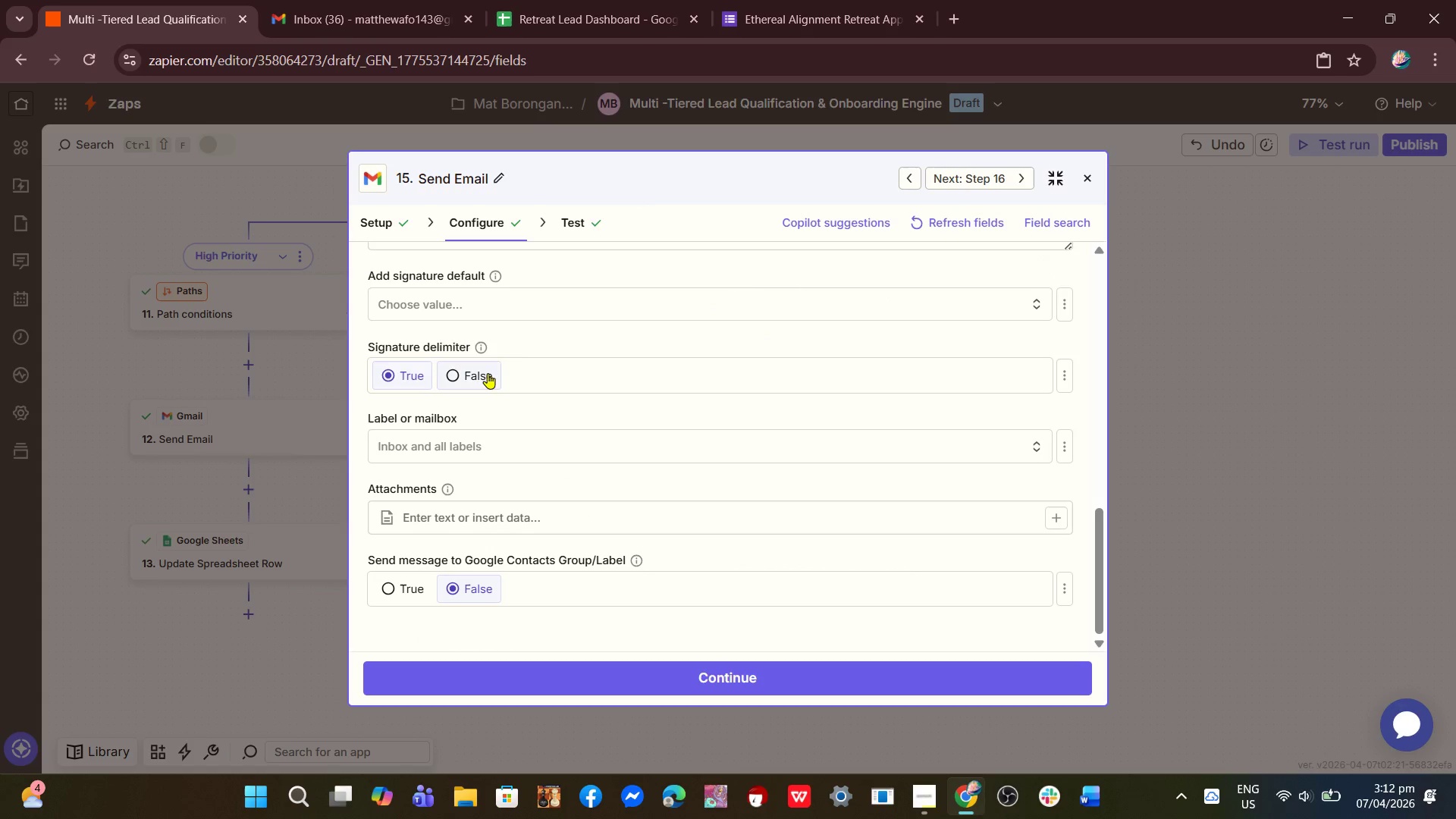 
scroll: coordinate [487, 418], scroll_direction: up, amount: 3.0
 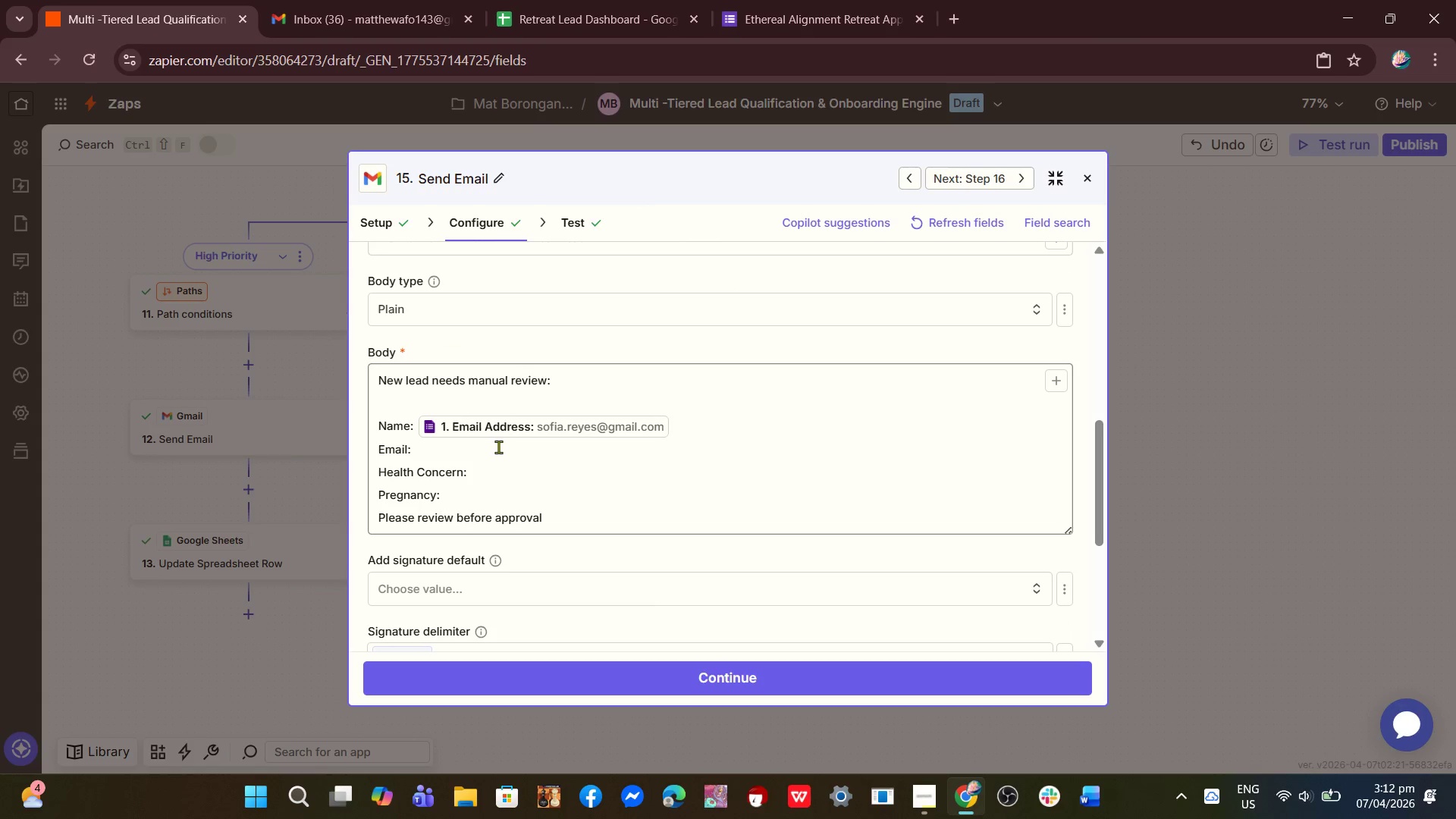 
left_click([490, 447])
 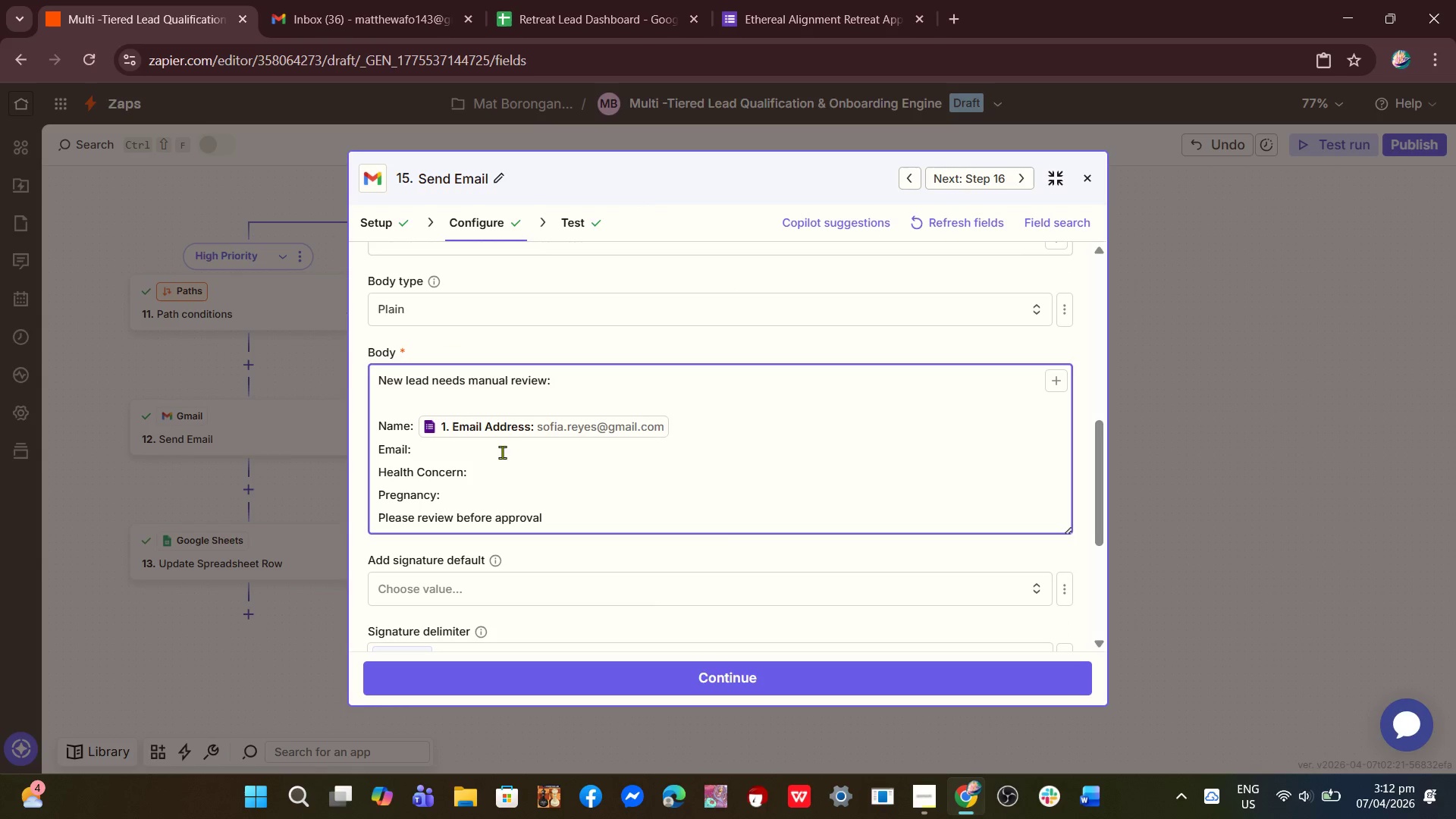 
key(Space)
 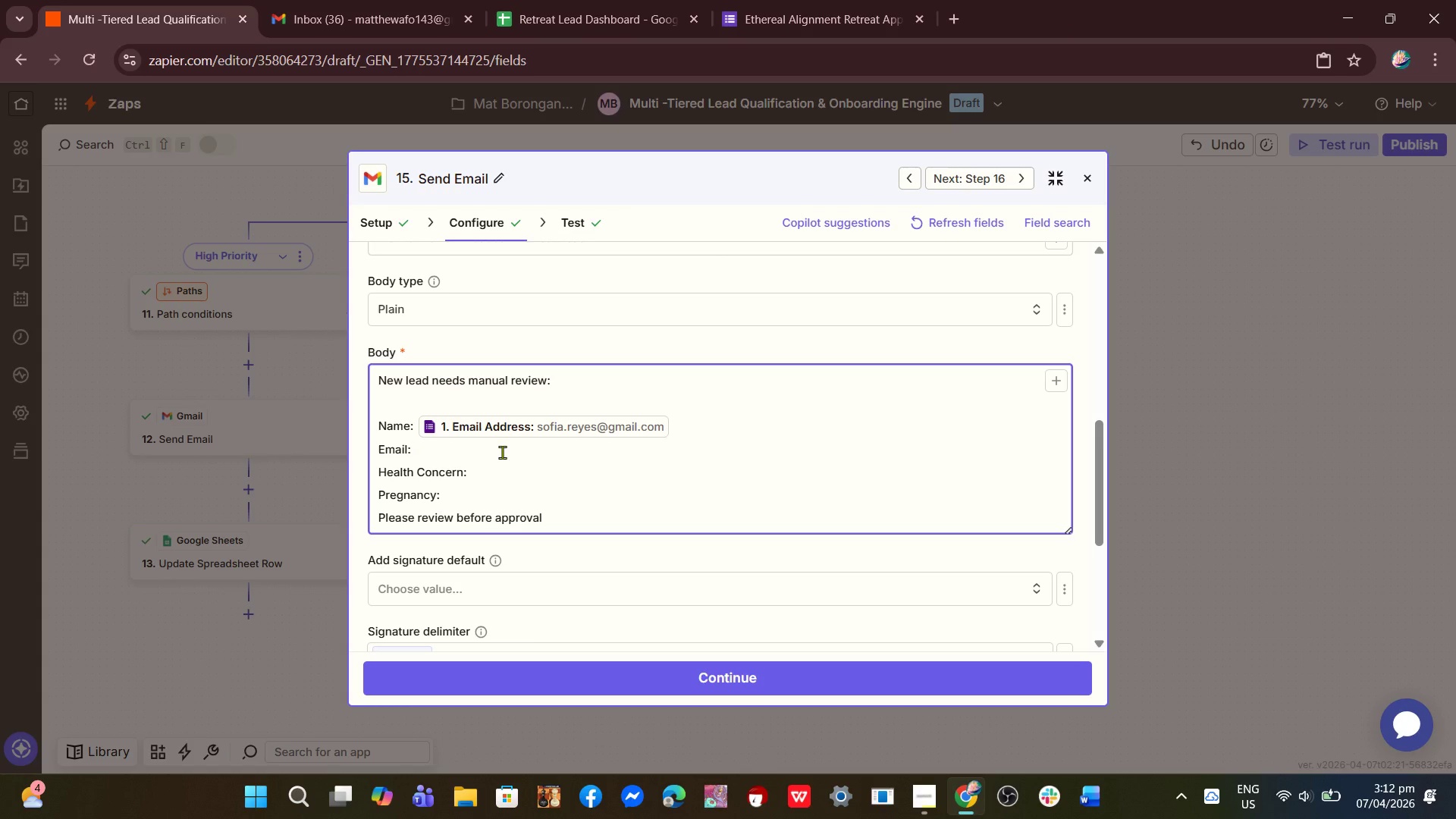 
key(Slash)
 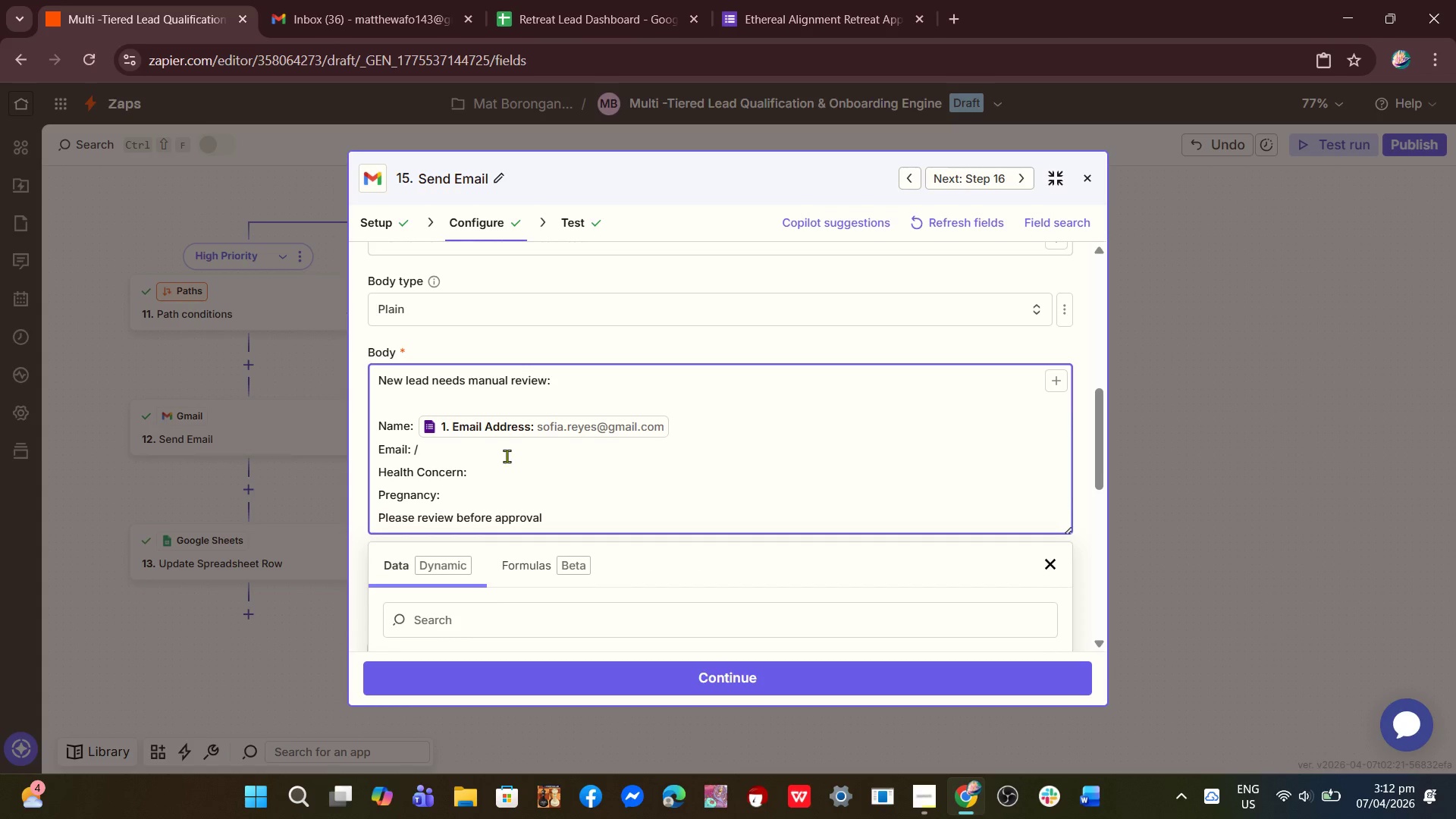 
scroll: coordinate [509, 488], scroll_direction: down, amount: 3.0
 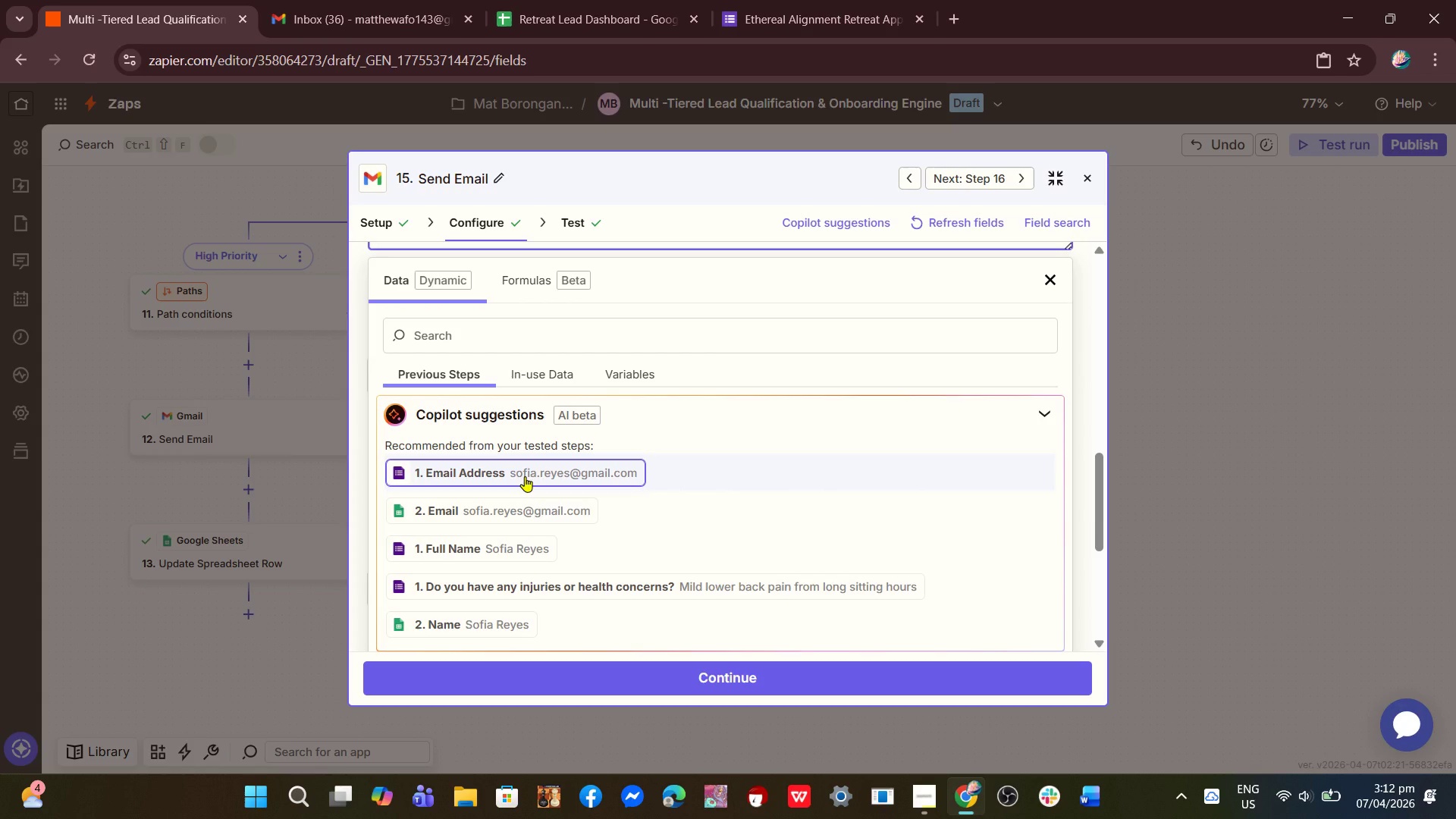 
left_click([525, 476])
 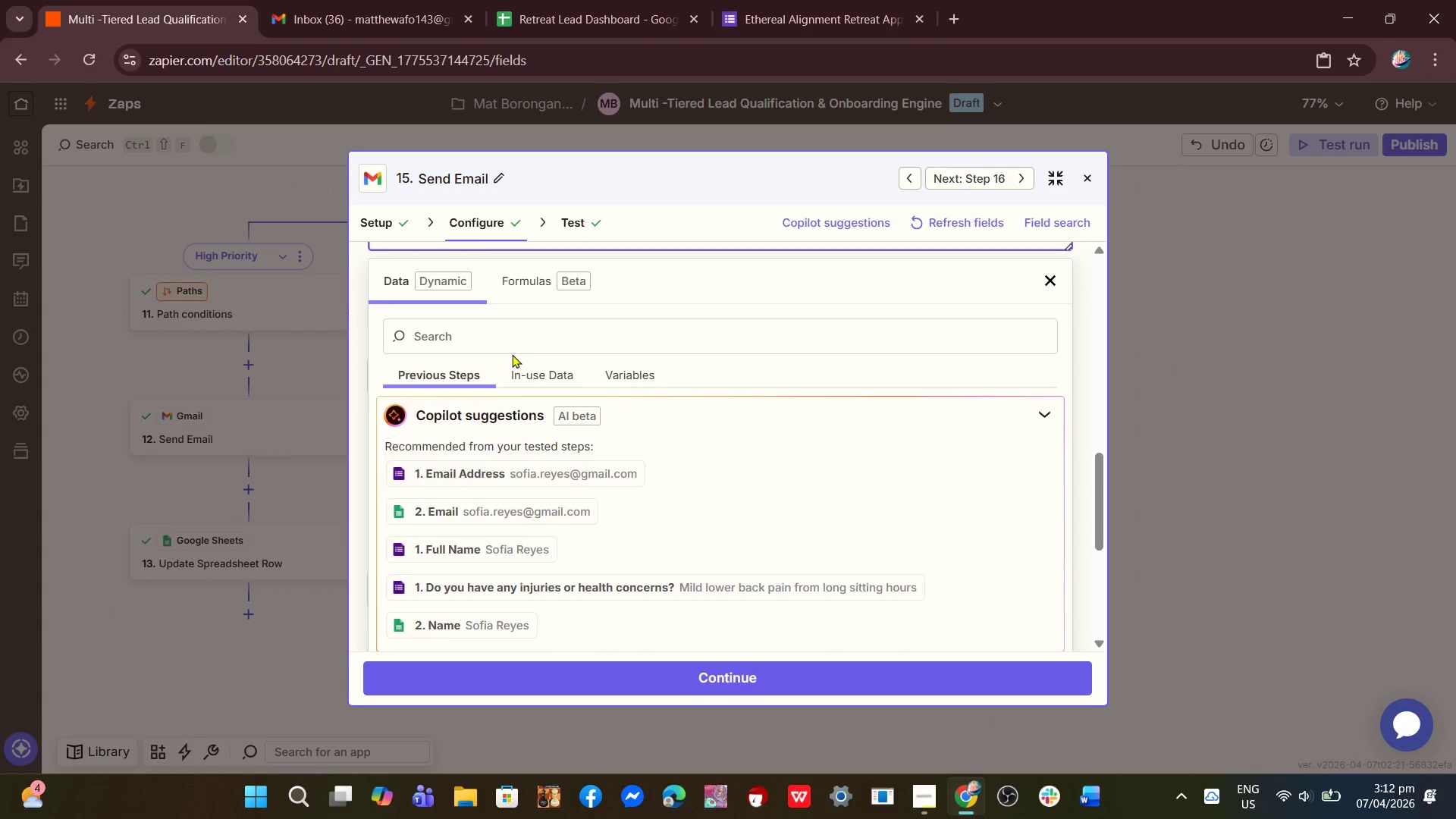 
scroll: coordinate [512, 354], scroll_direction: up, amount: 2.0
 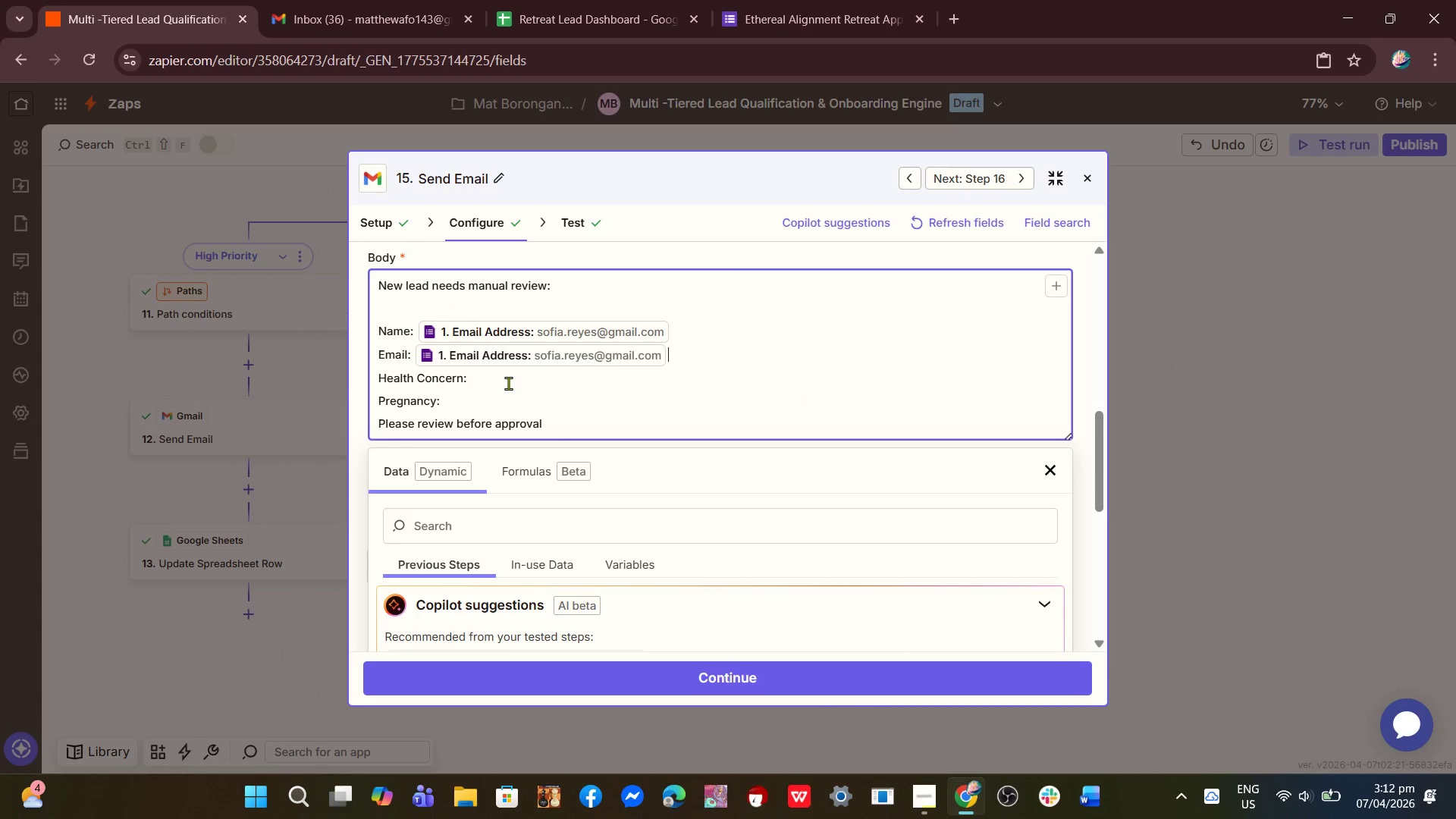 
left_click([508, 384])
 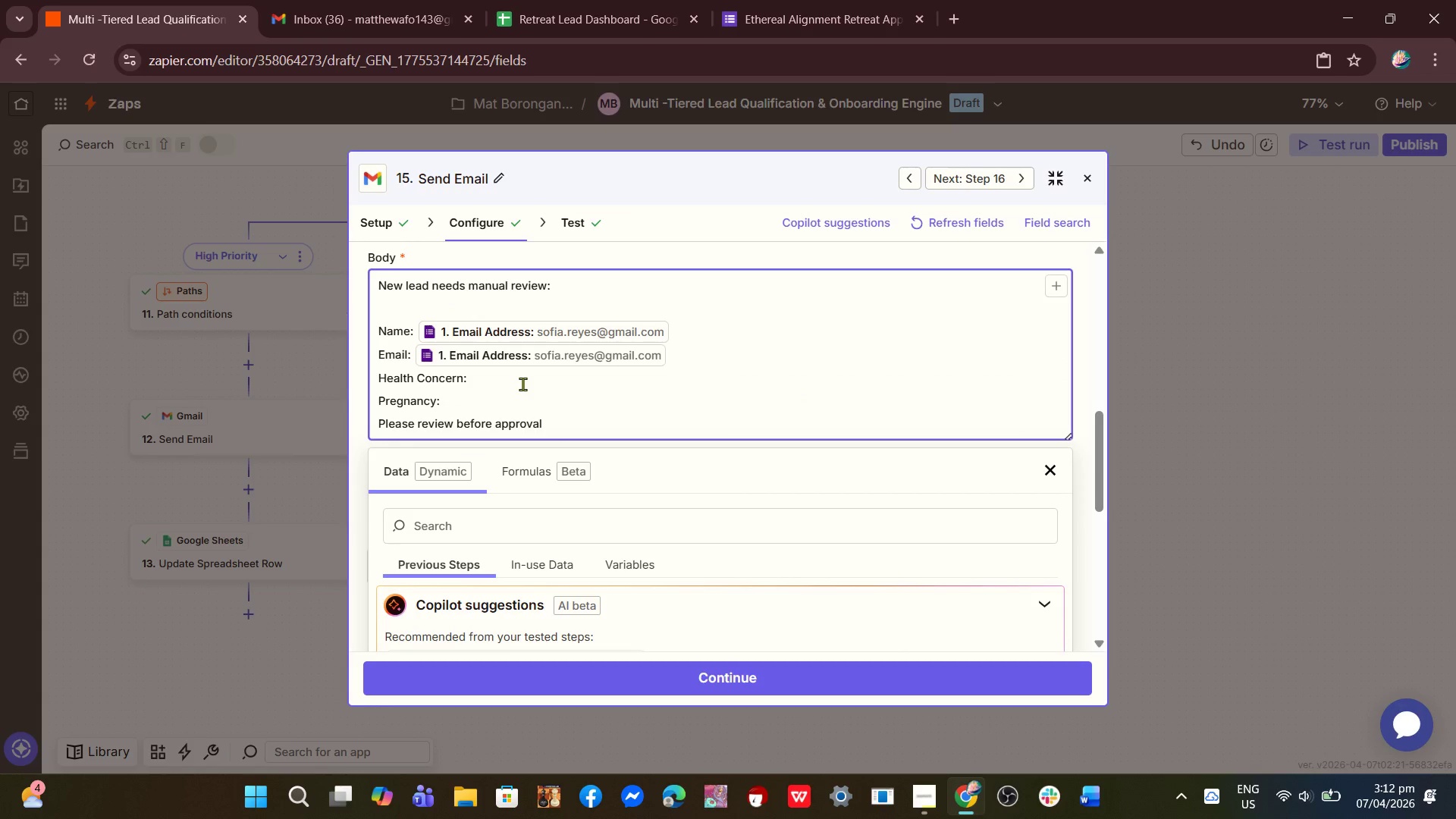 
key(Space)
 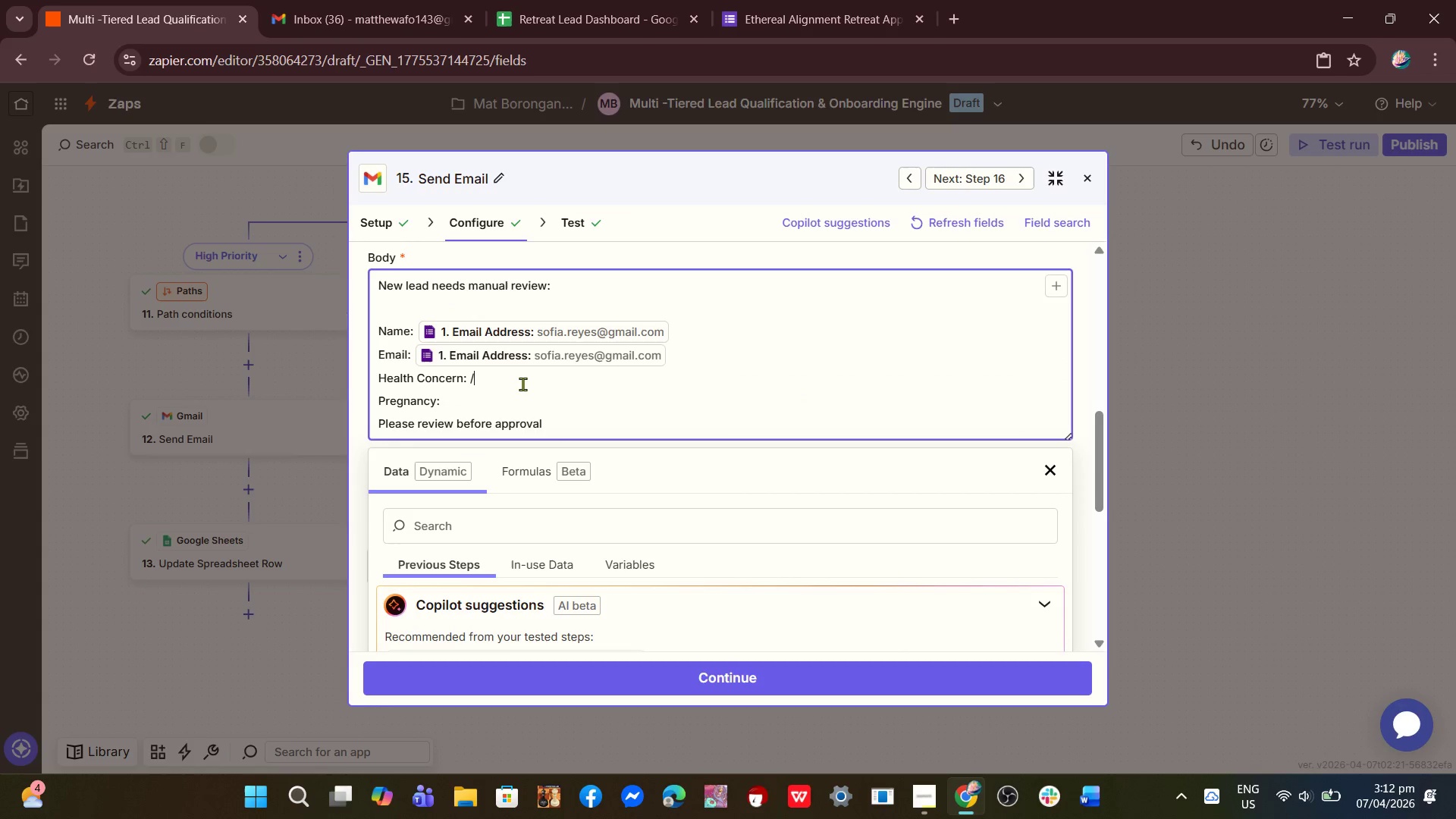 
key(Slash)
 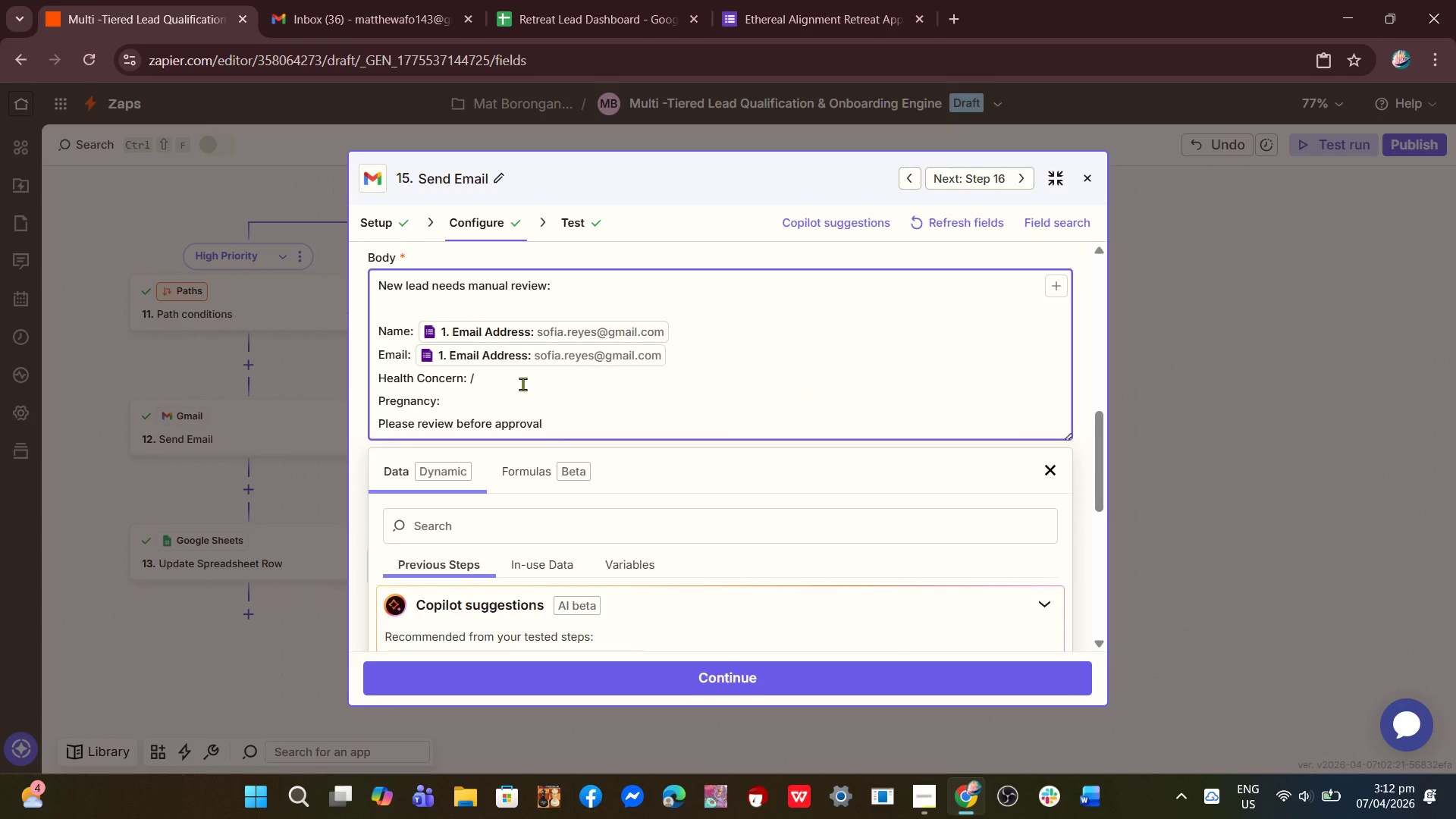 
scroll: coordinate [533, 505], scroll_direction: down, amount: 5.0
 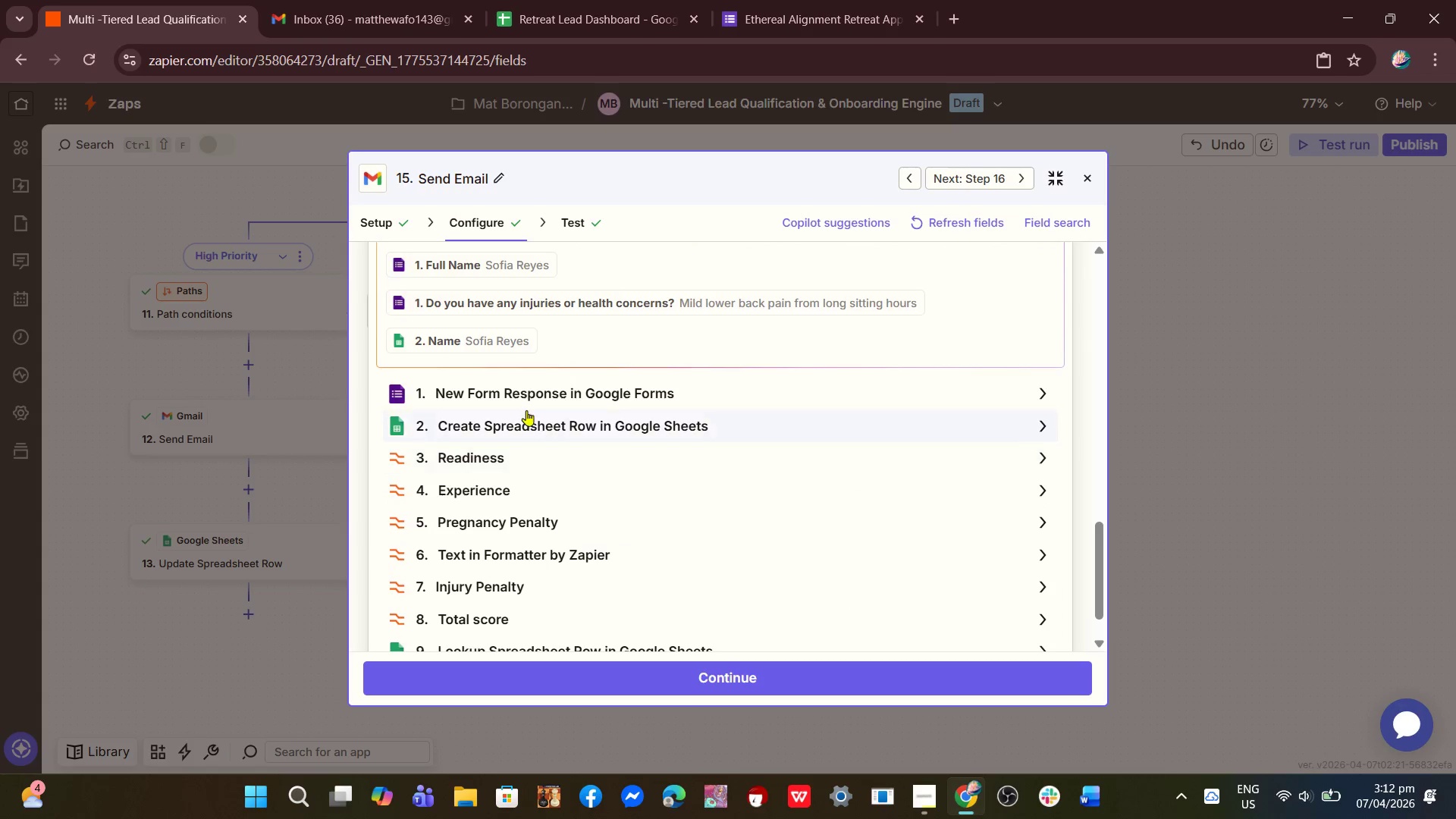 
scroll: coordinate [554, 364], scroll_direction: up, amount: 4.0
 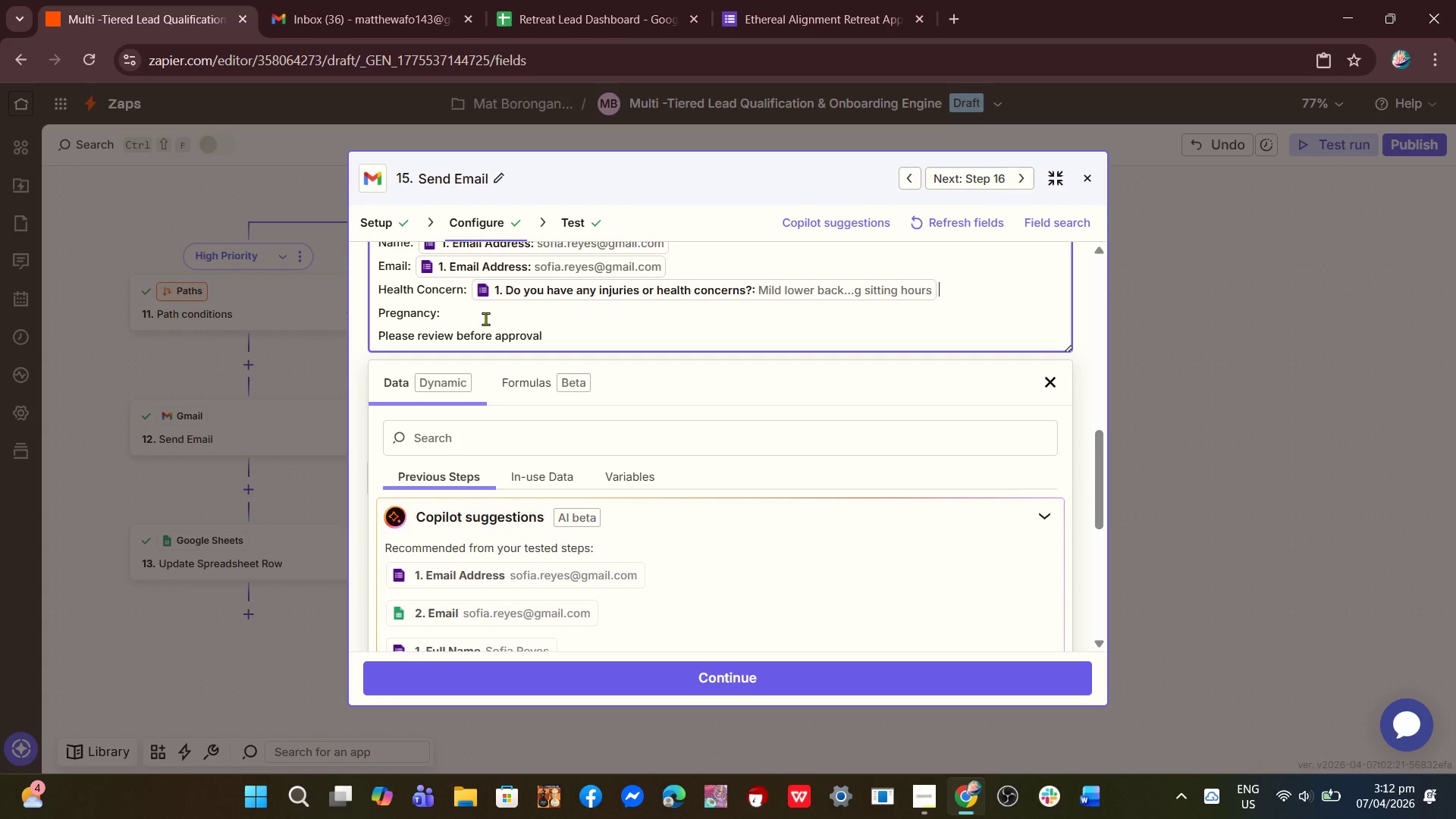 
left_click([482, 314])
 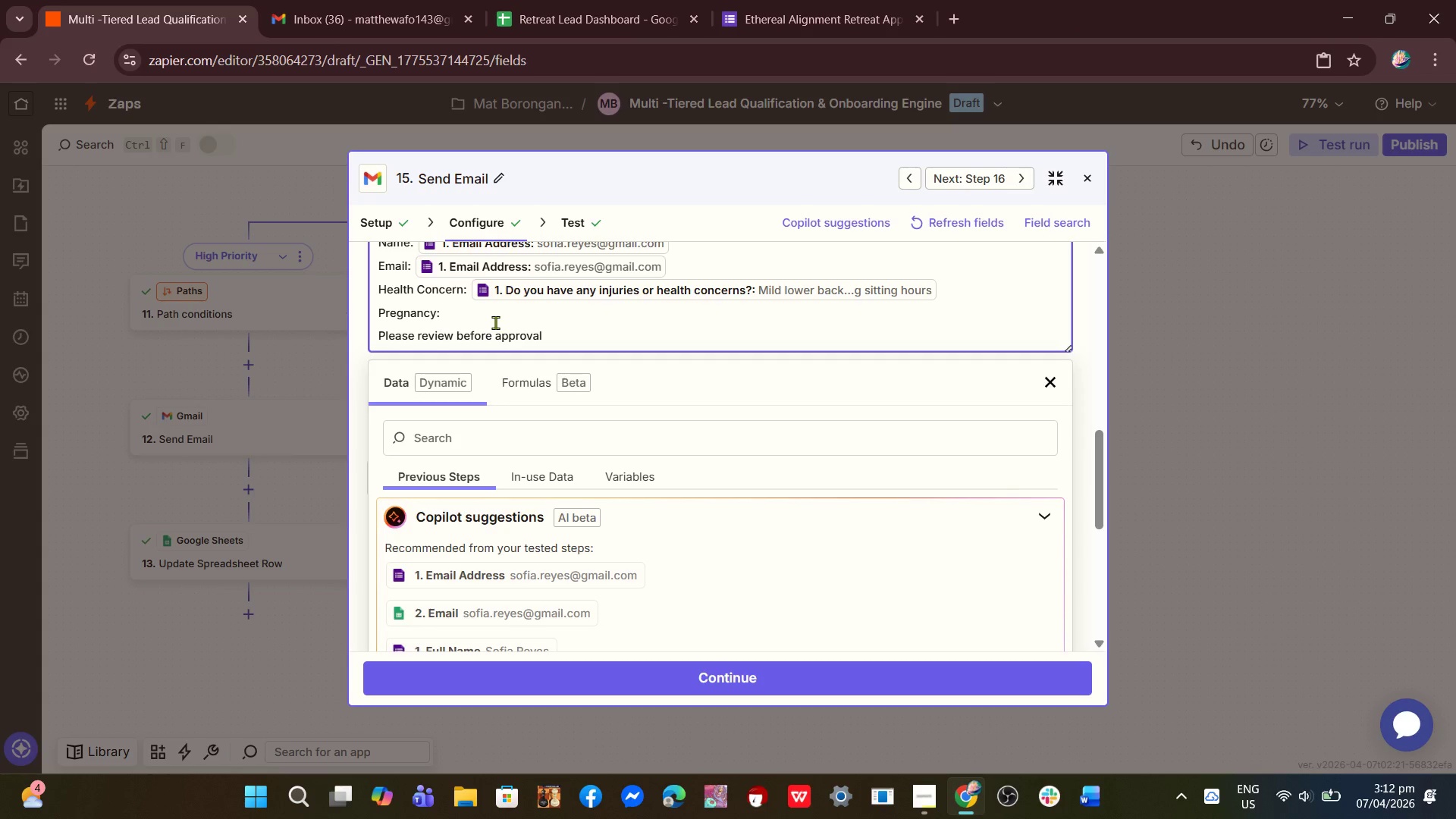 
key(Space)
 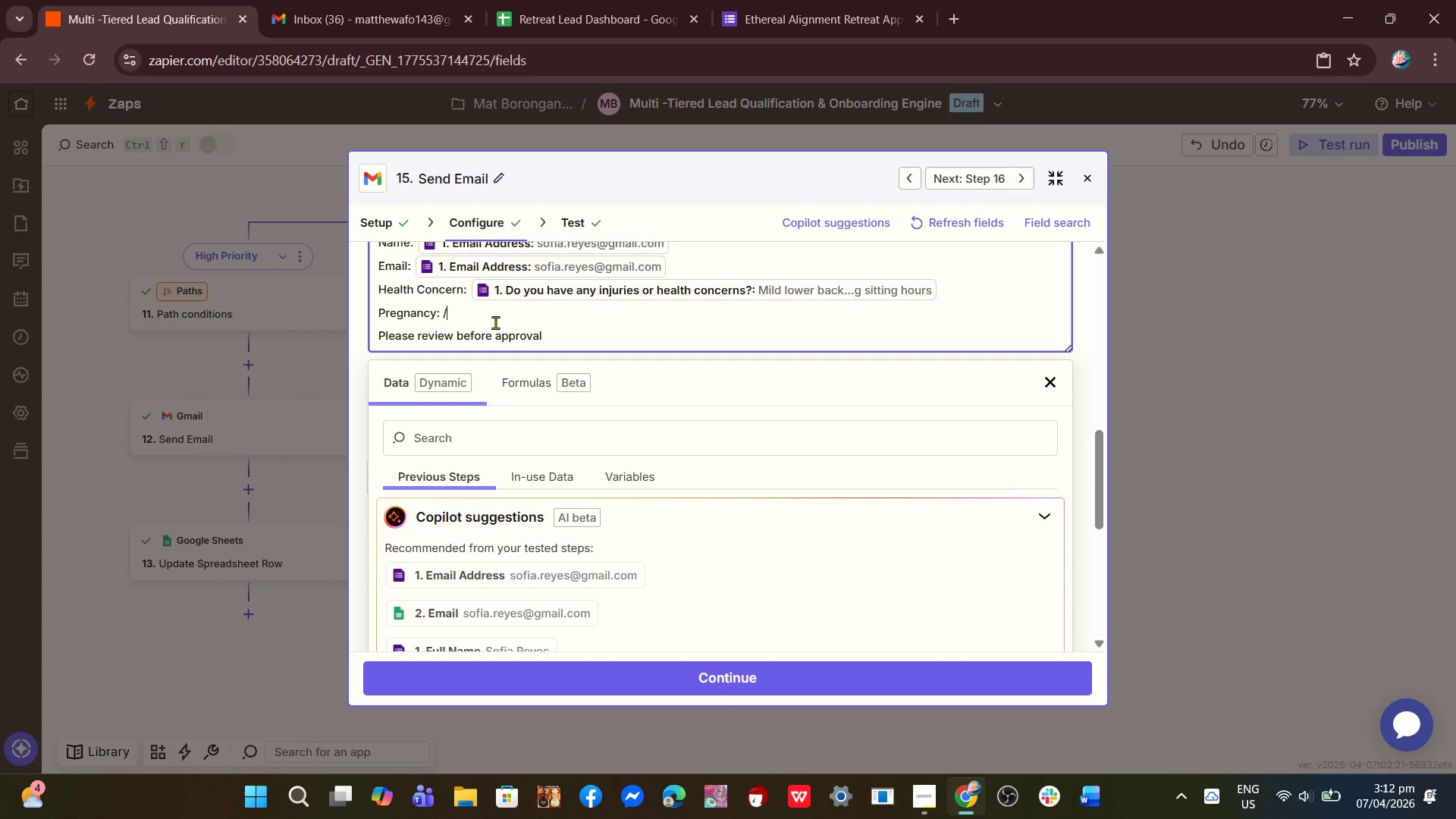 
key(Slash)
 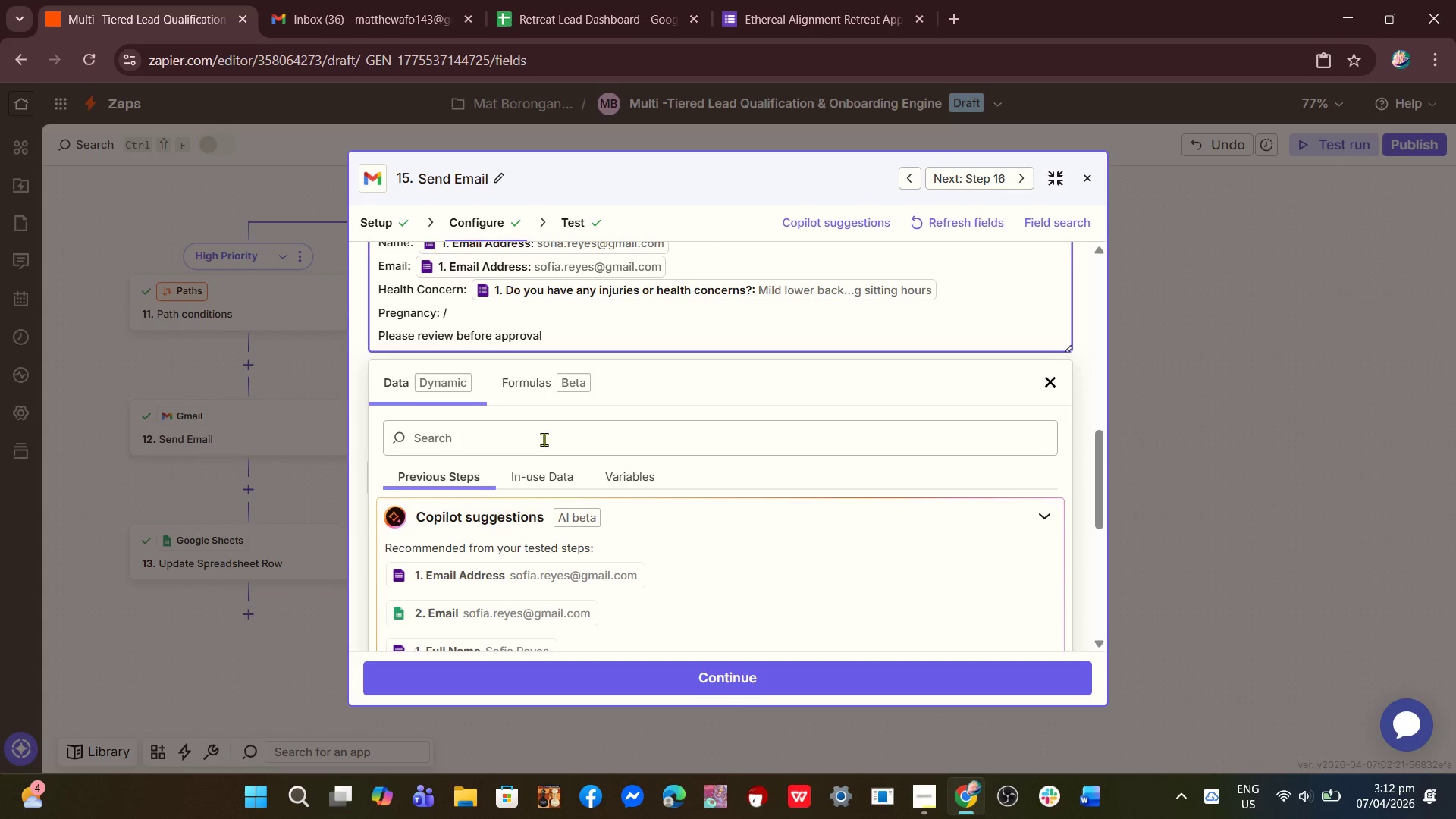 
scroll: coordinate [532, 516], scroll_direction: down, amount: 5.0
 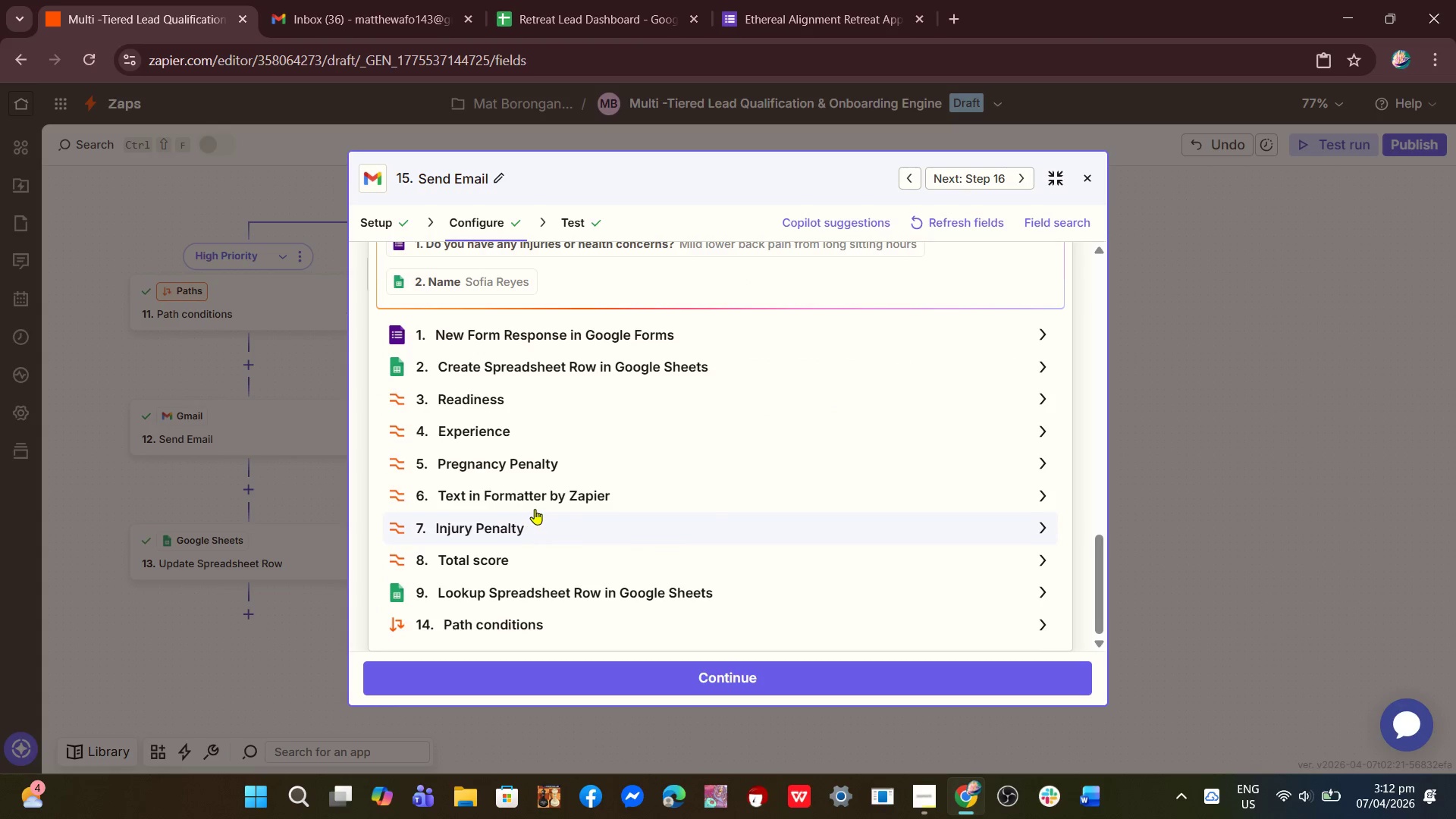 
scroll: coordinate [535, 502], scroll_direction: up, amount: 2.0
 